 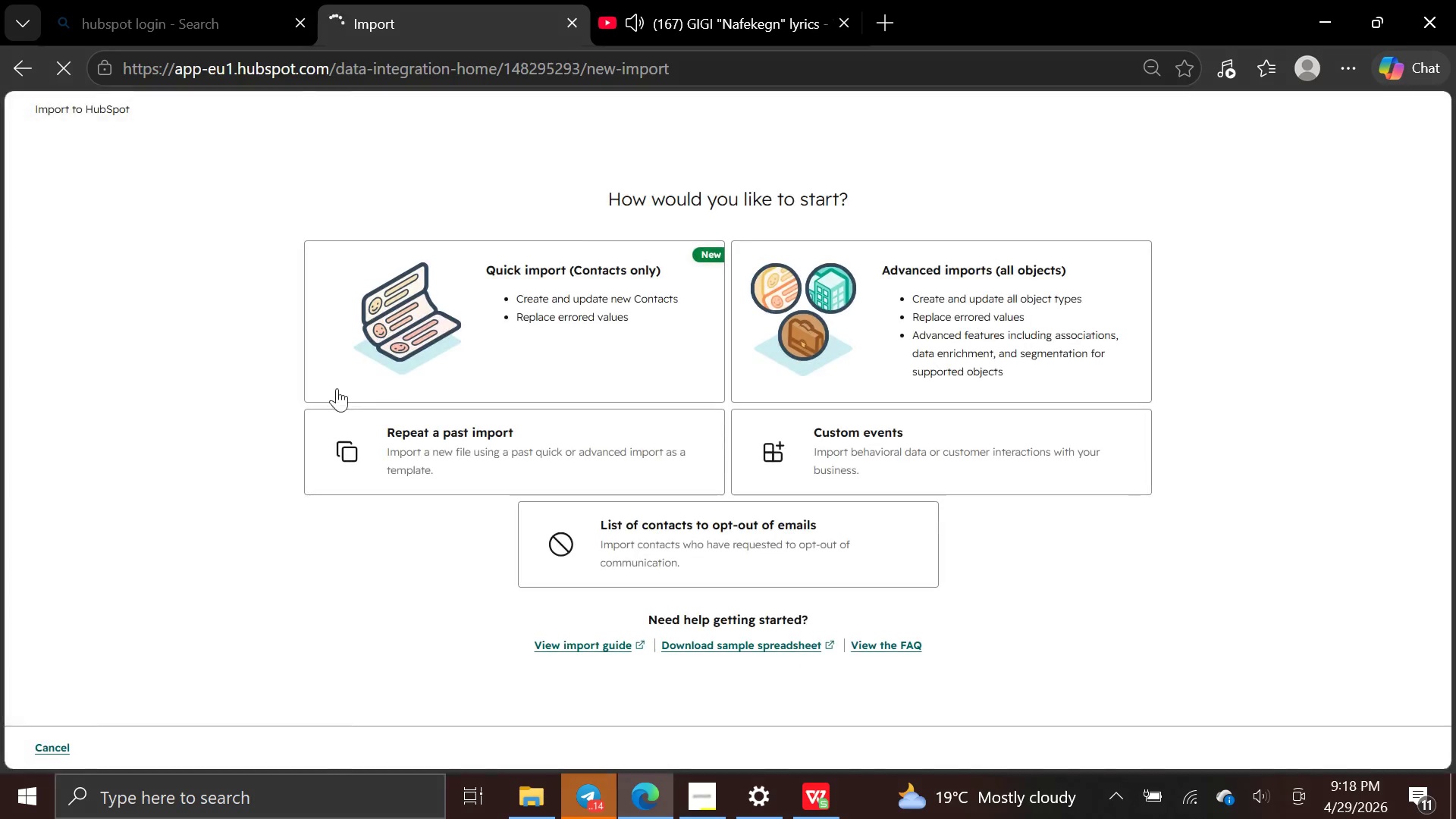 
mouse_move([518, 372])
 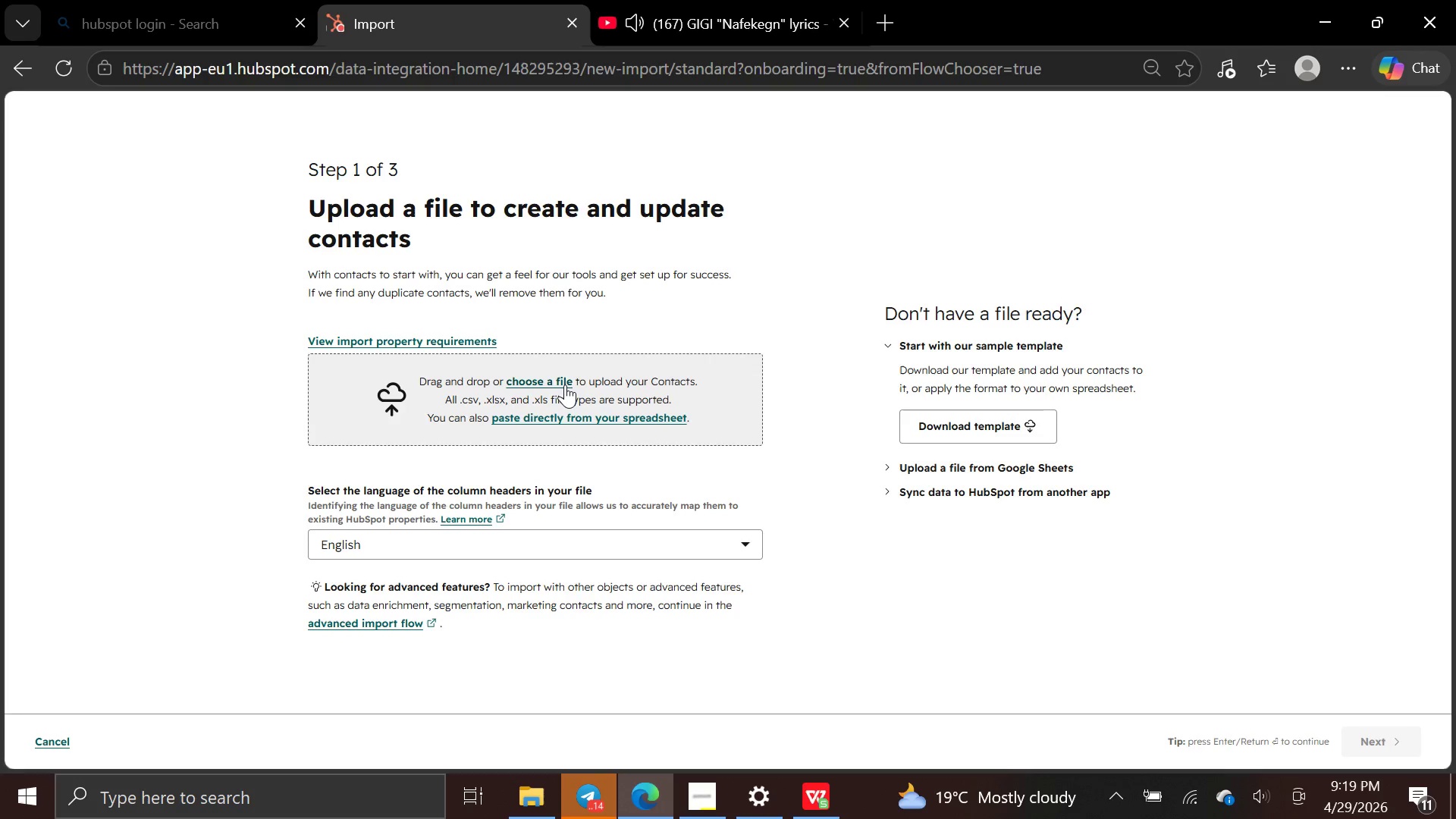 
left_click([564, 384])
 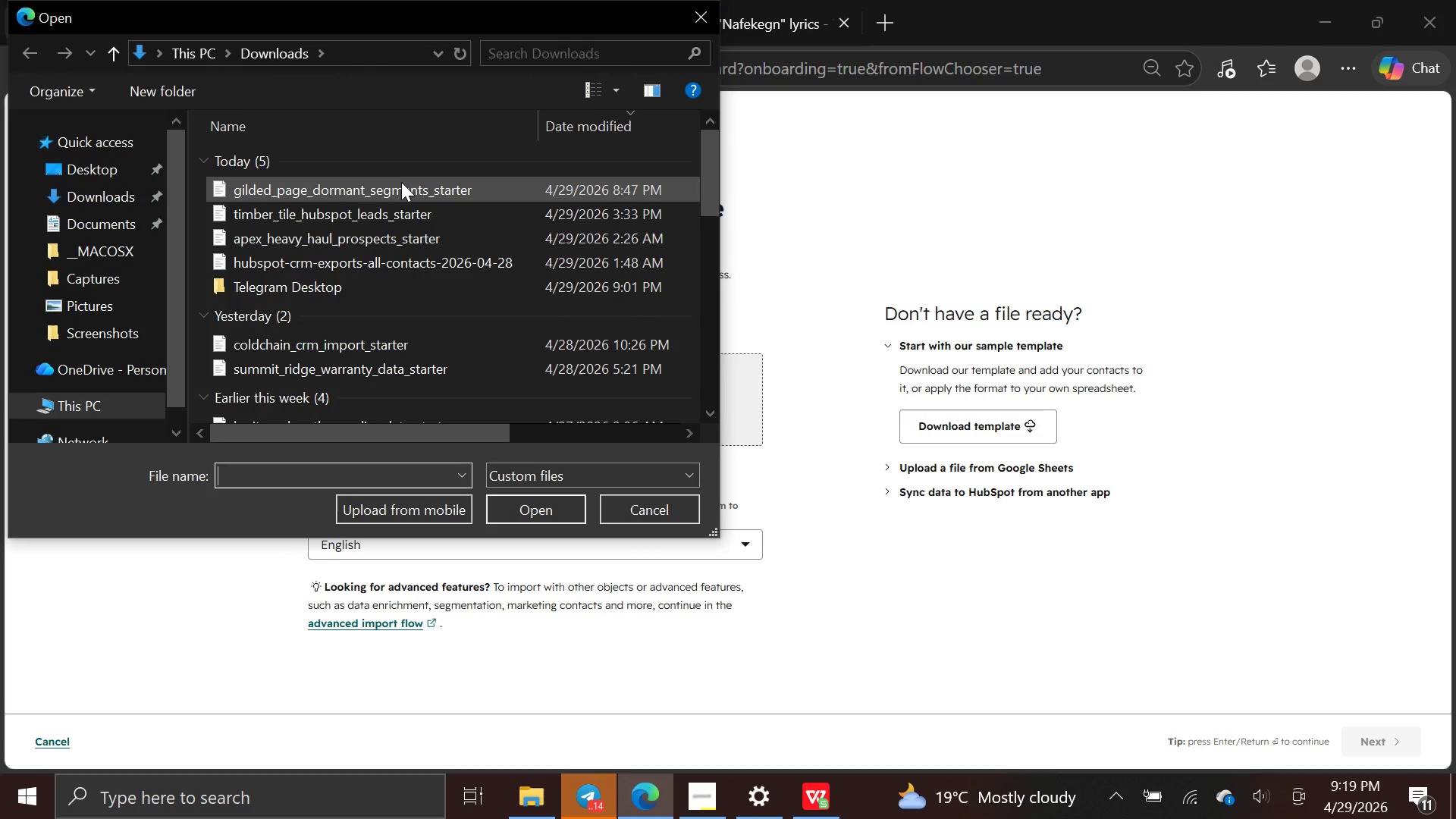 
left_click([401, 182])
 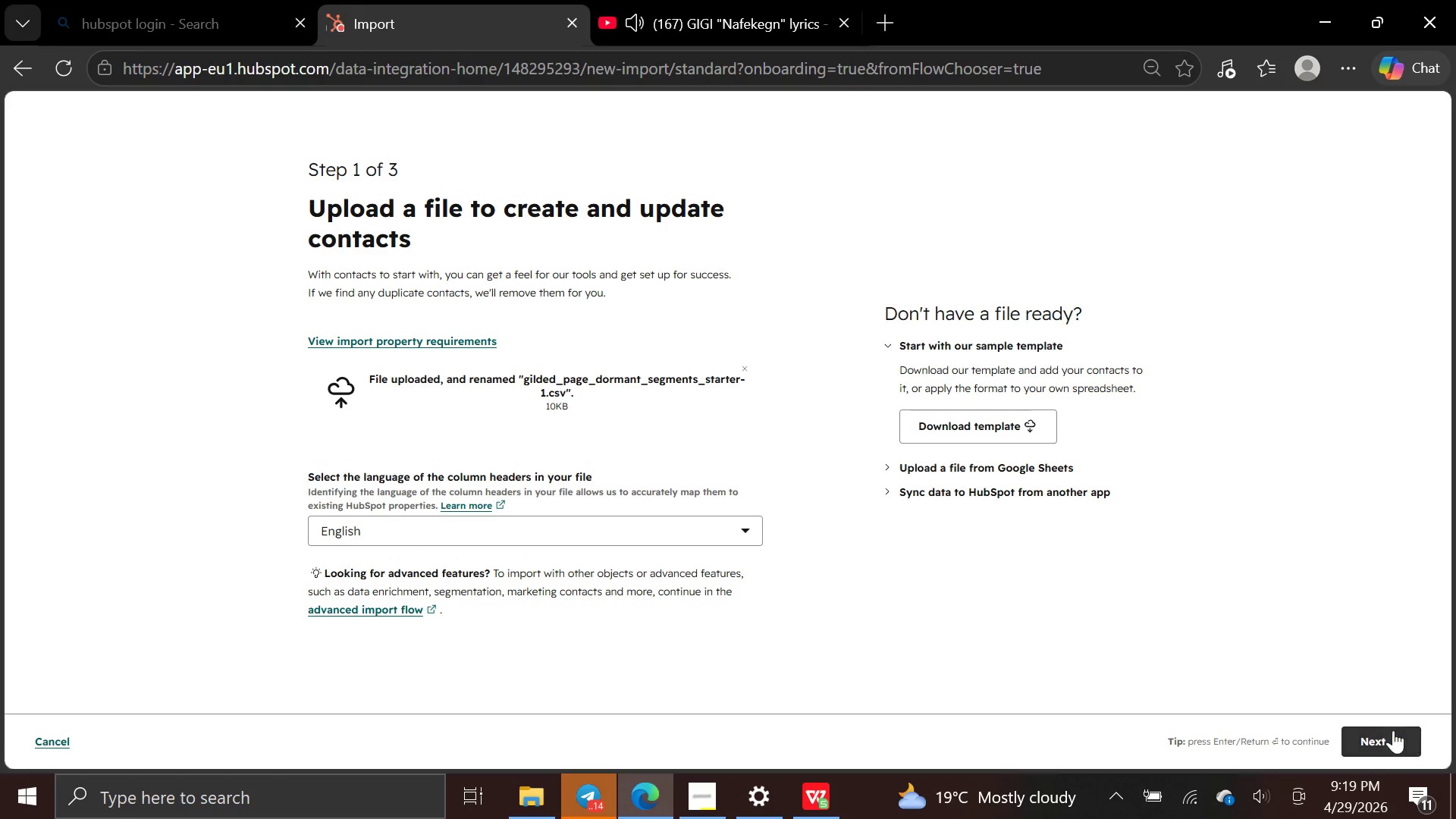 
left_click([1392, 731])
 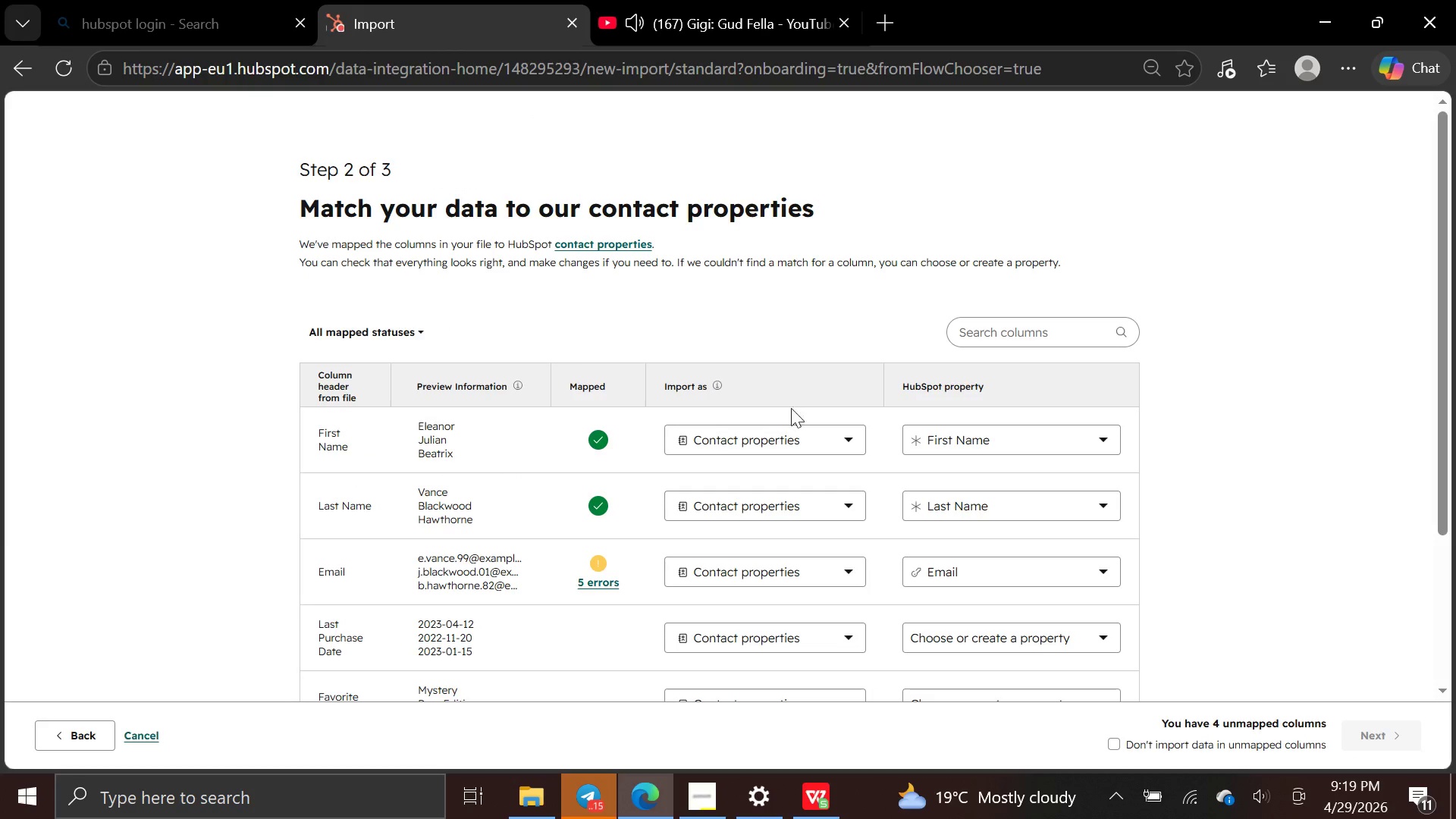 
scroll: coordinate [692, 445], scroll_direction: down, amount: 2.0
 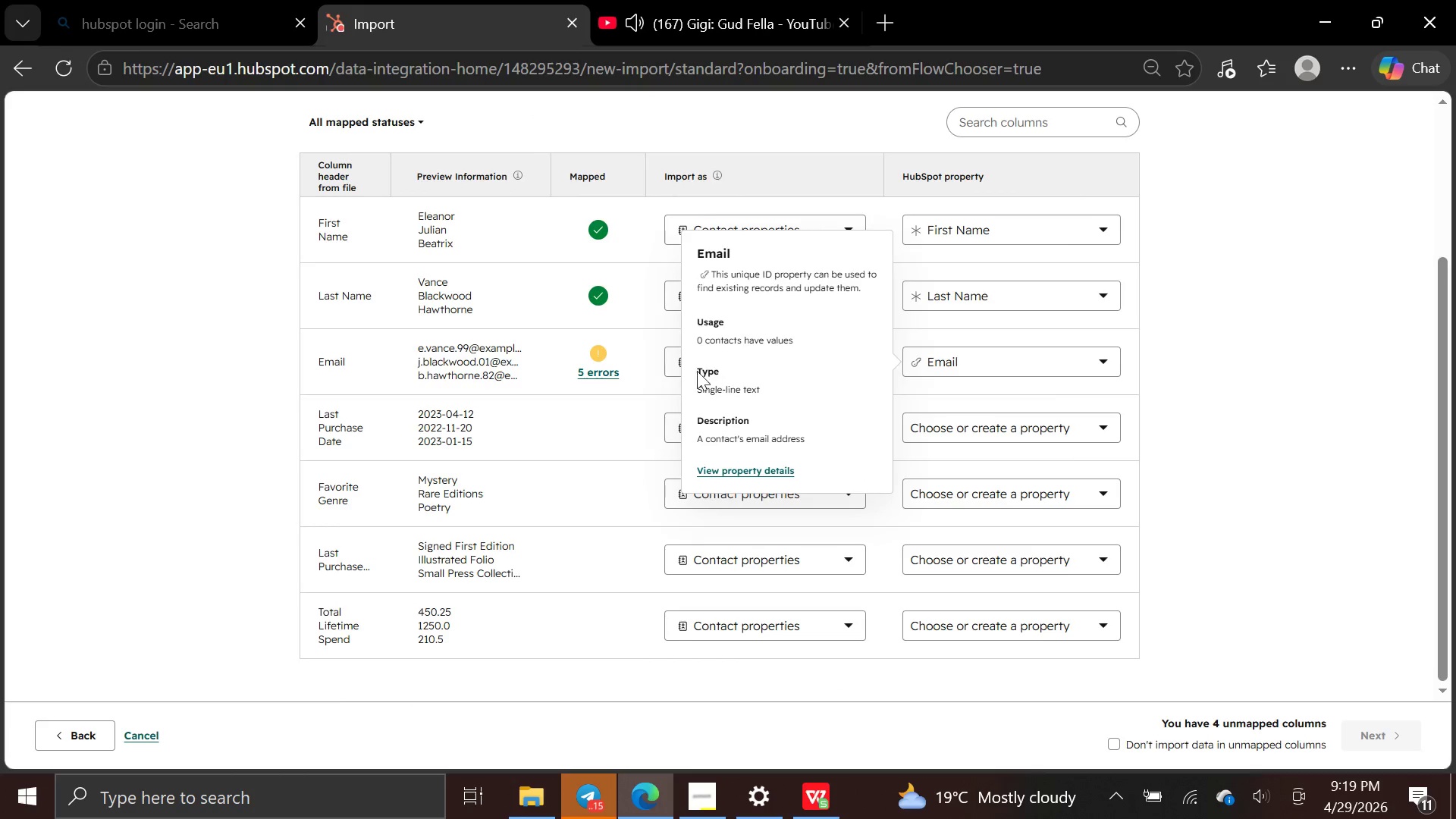 
left_click([610, 369])
 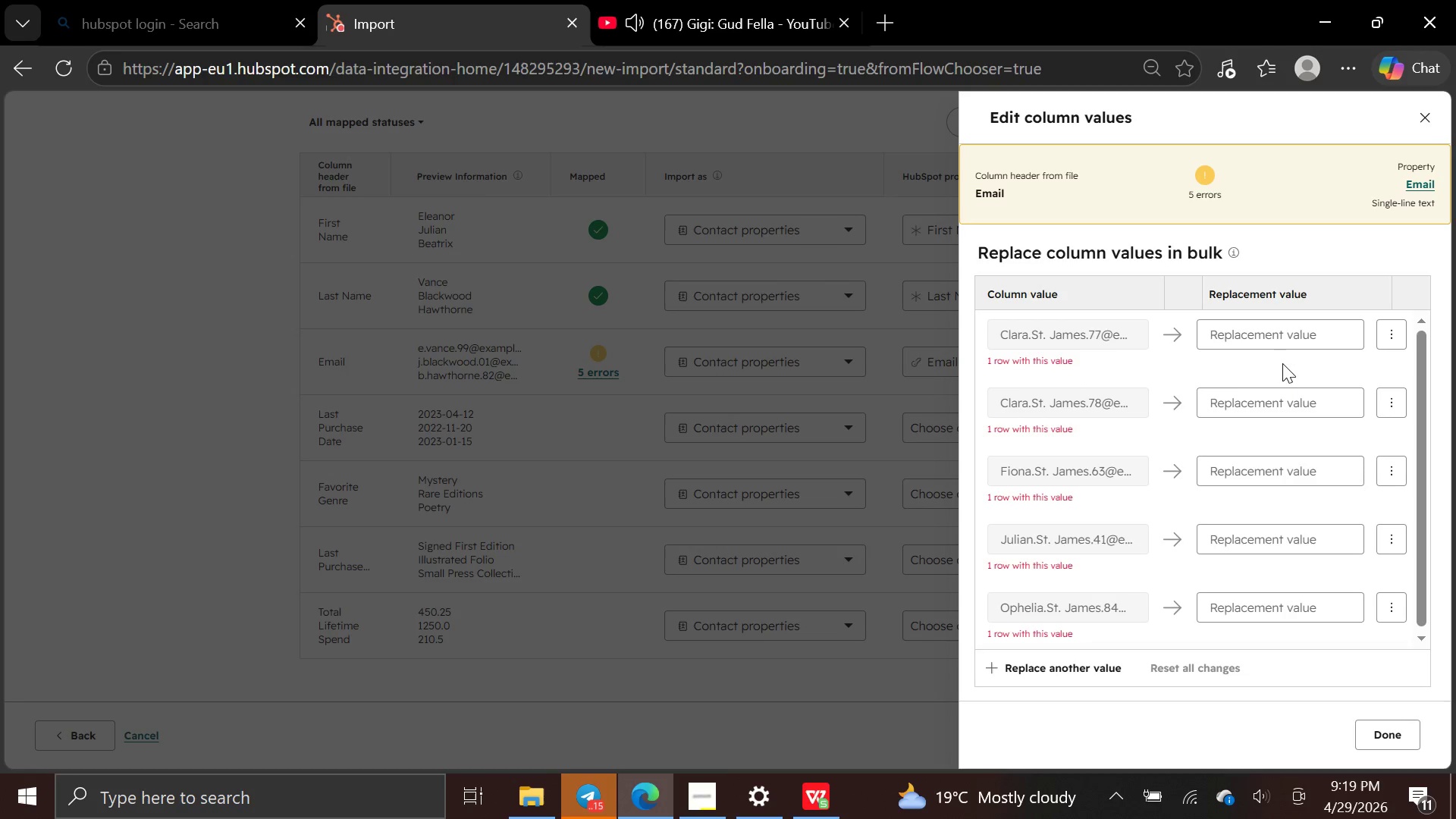 
wait(6.25)
 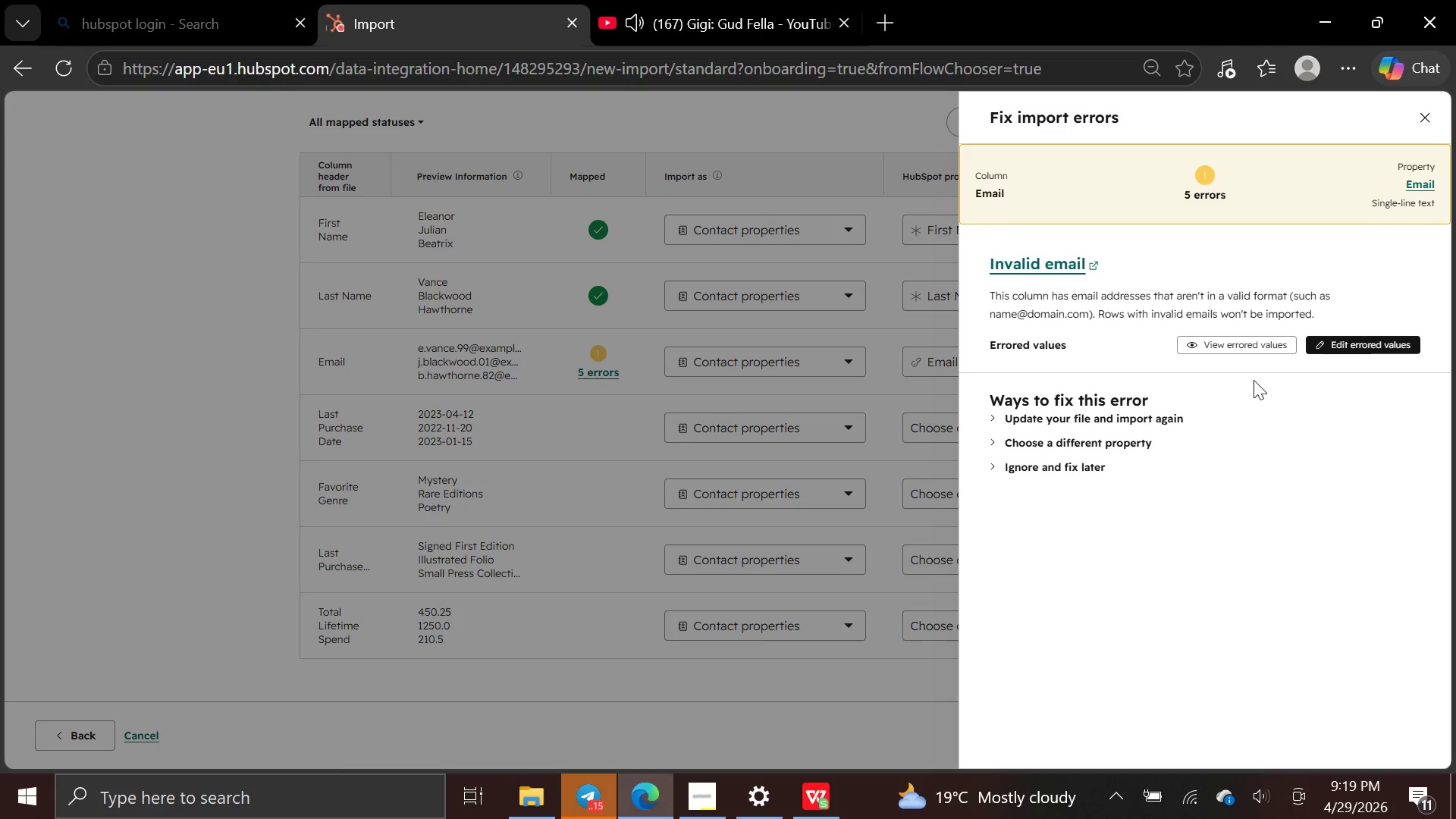 
left_click([1119, 331])
 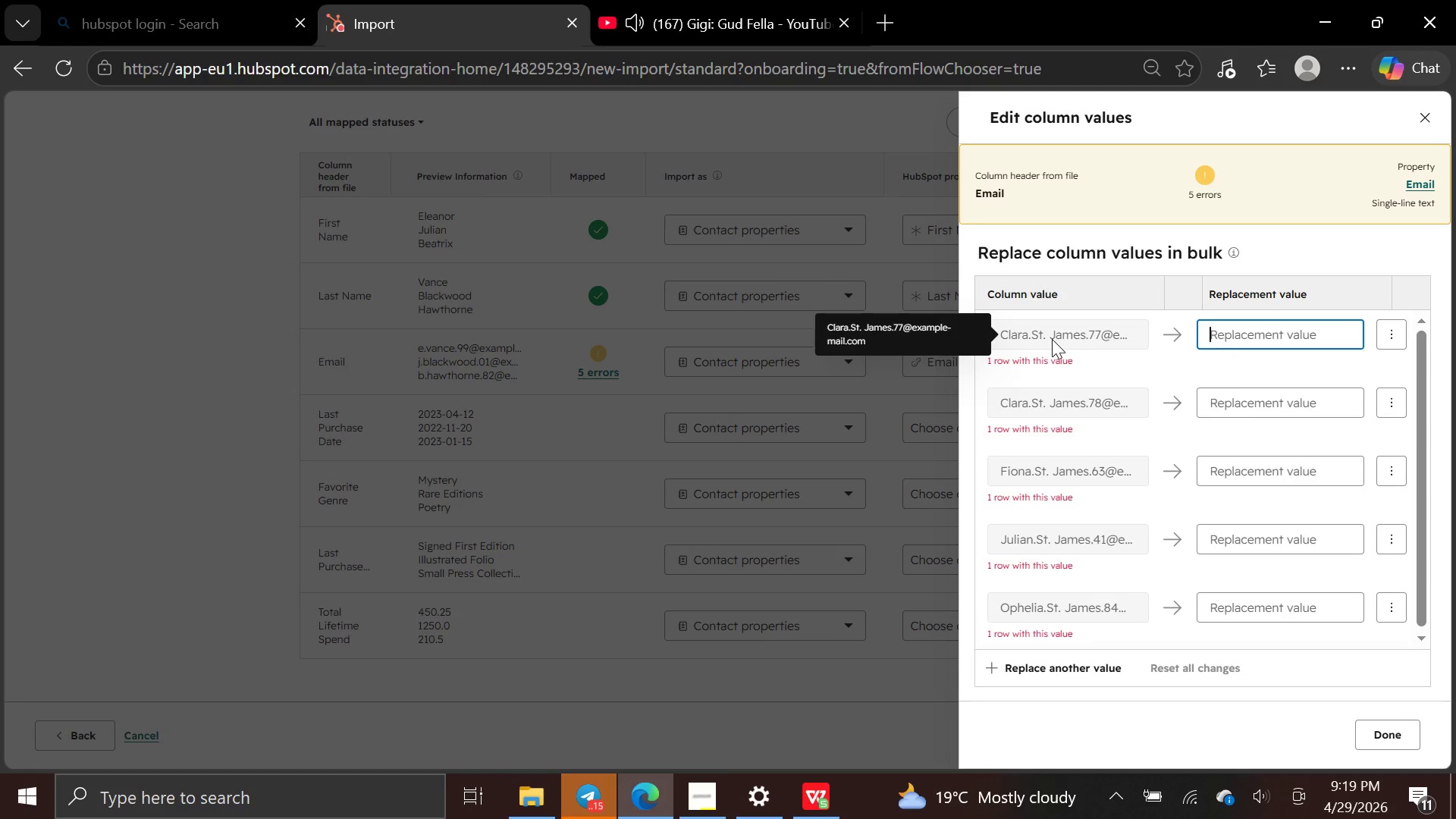 
wait(6.95)
 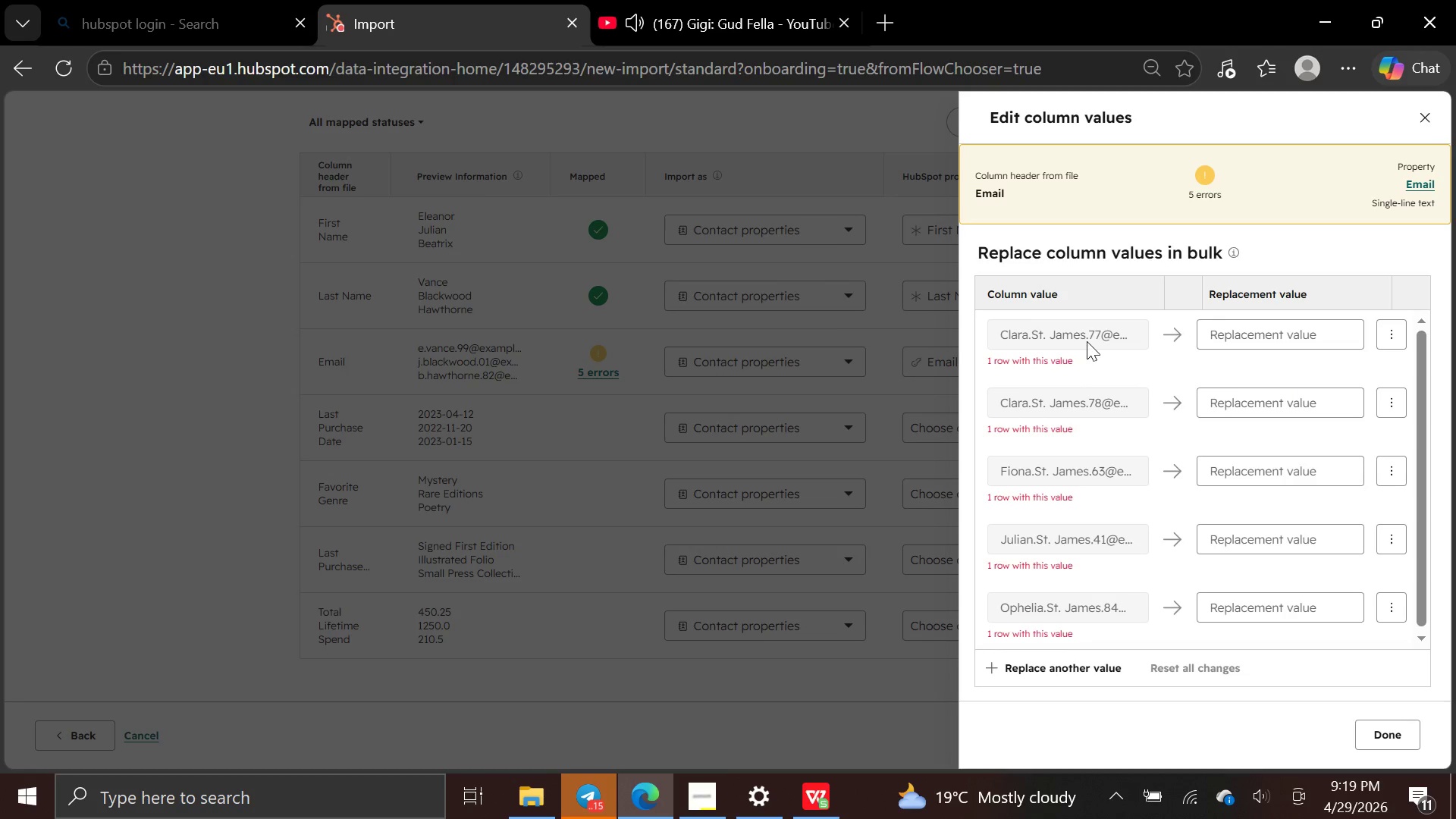 
key(CapsLock)
 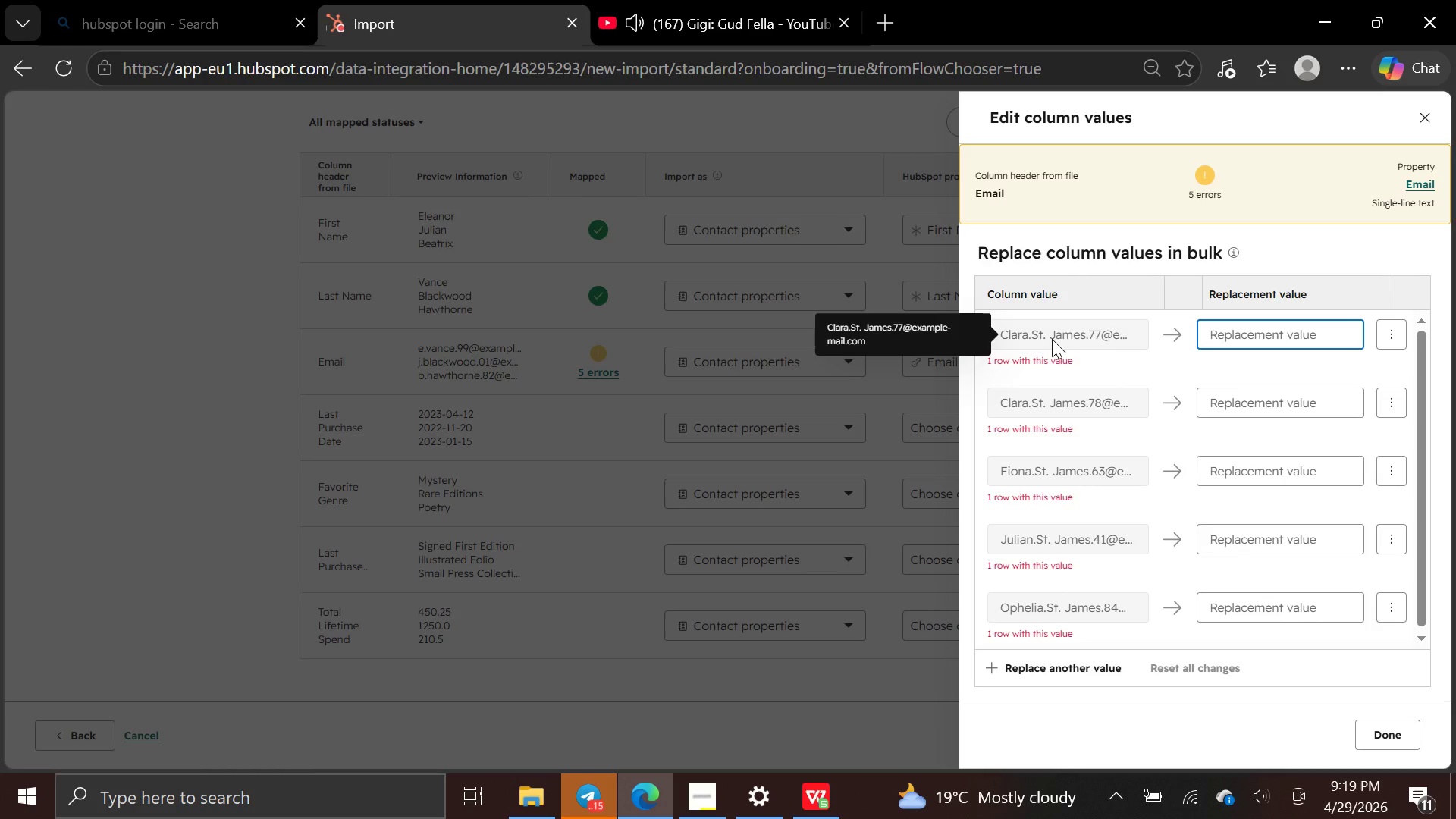 
key(Control+Equal)
 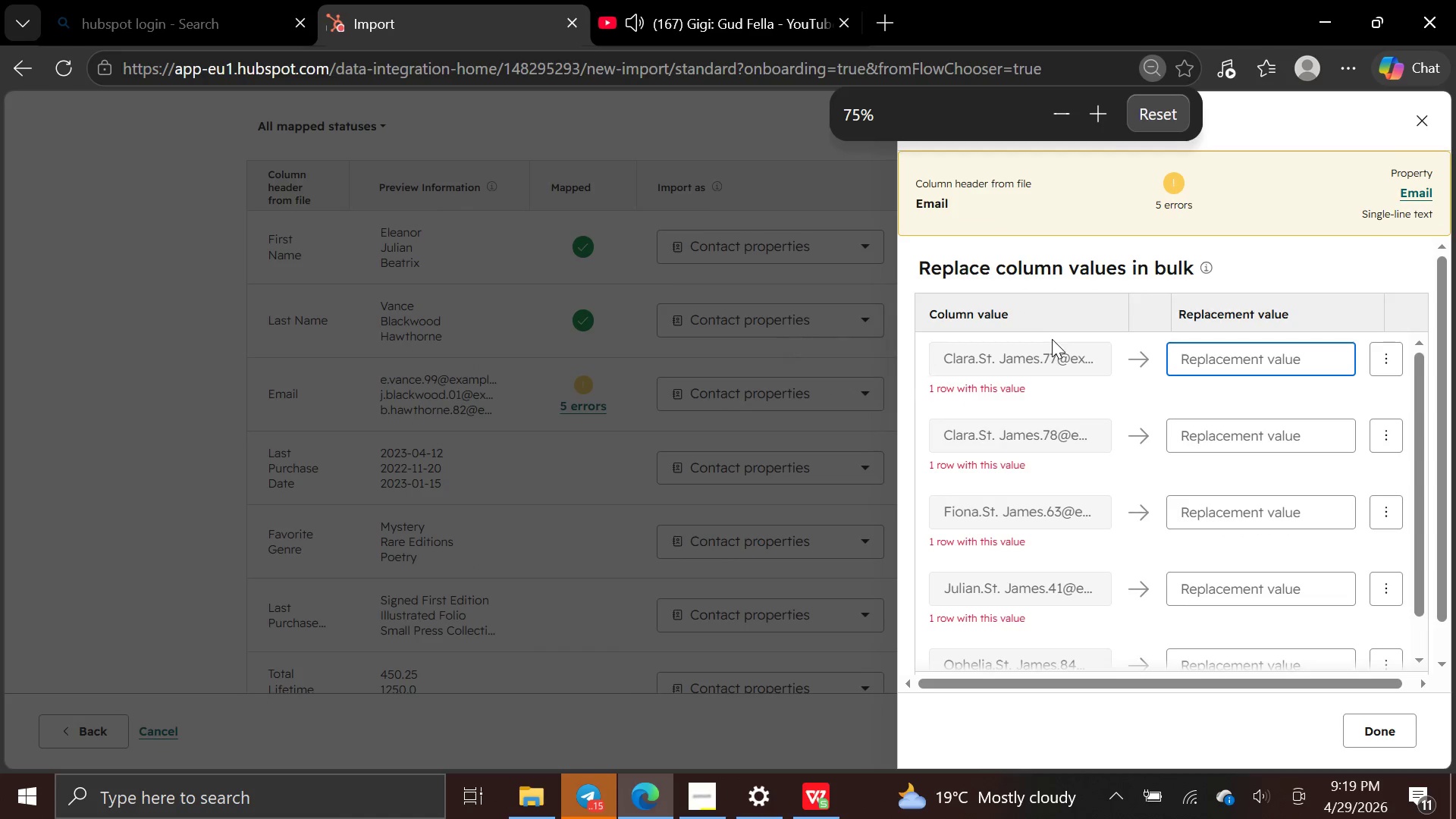 
key(Control+Equal)
 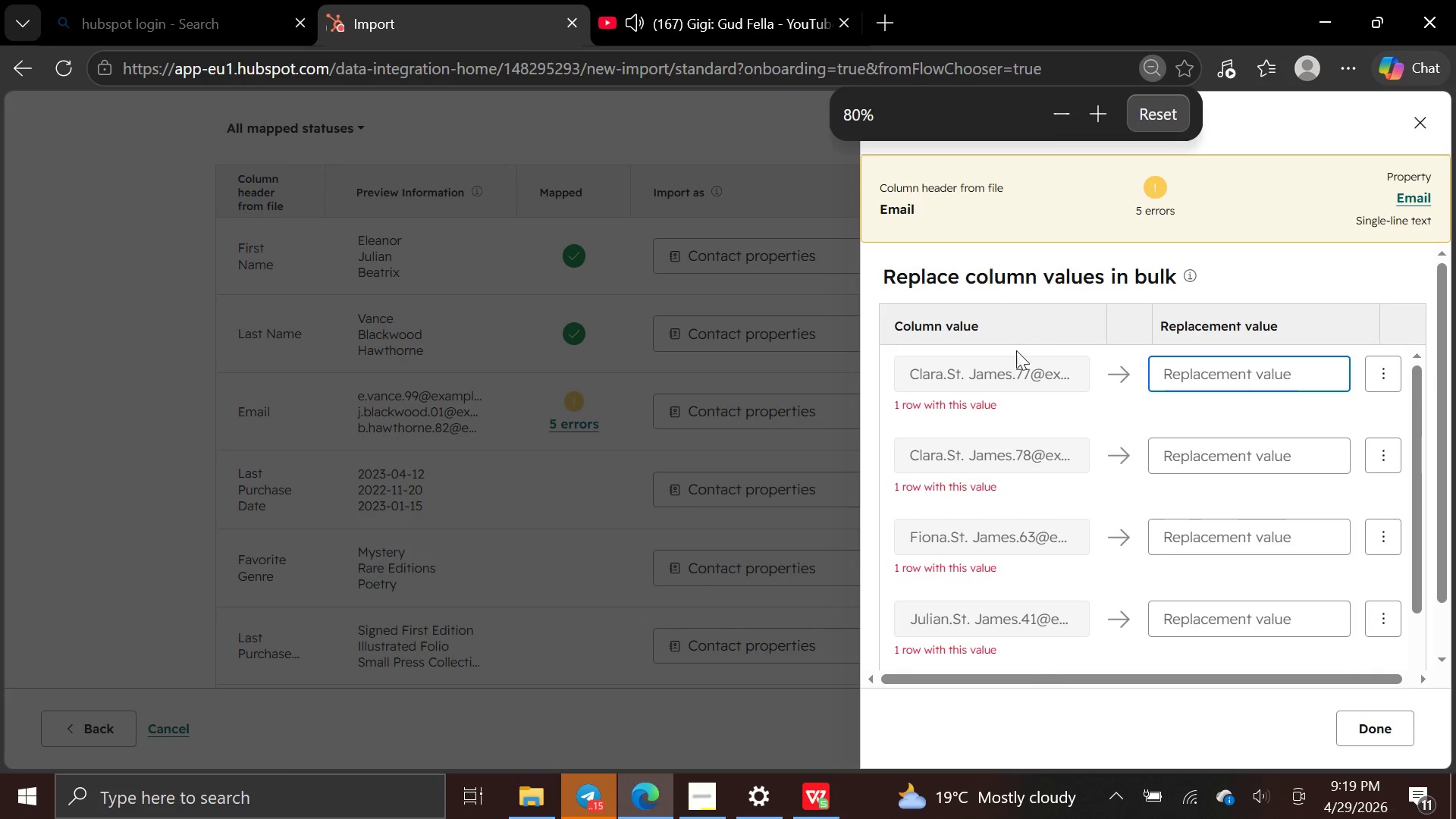 
mouse_move([1031, 343])
 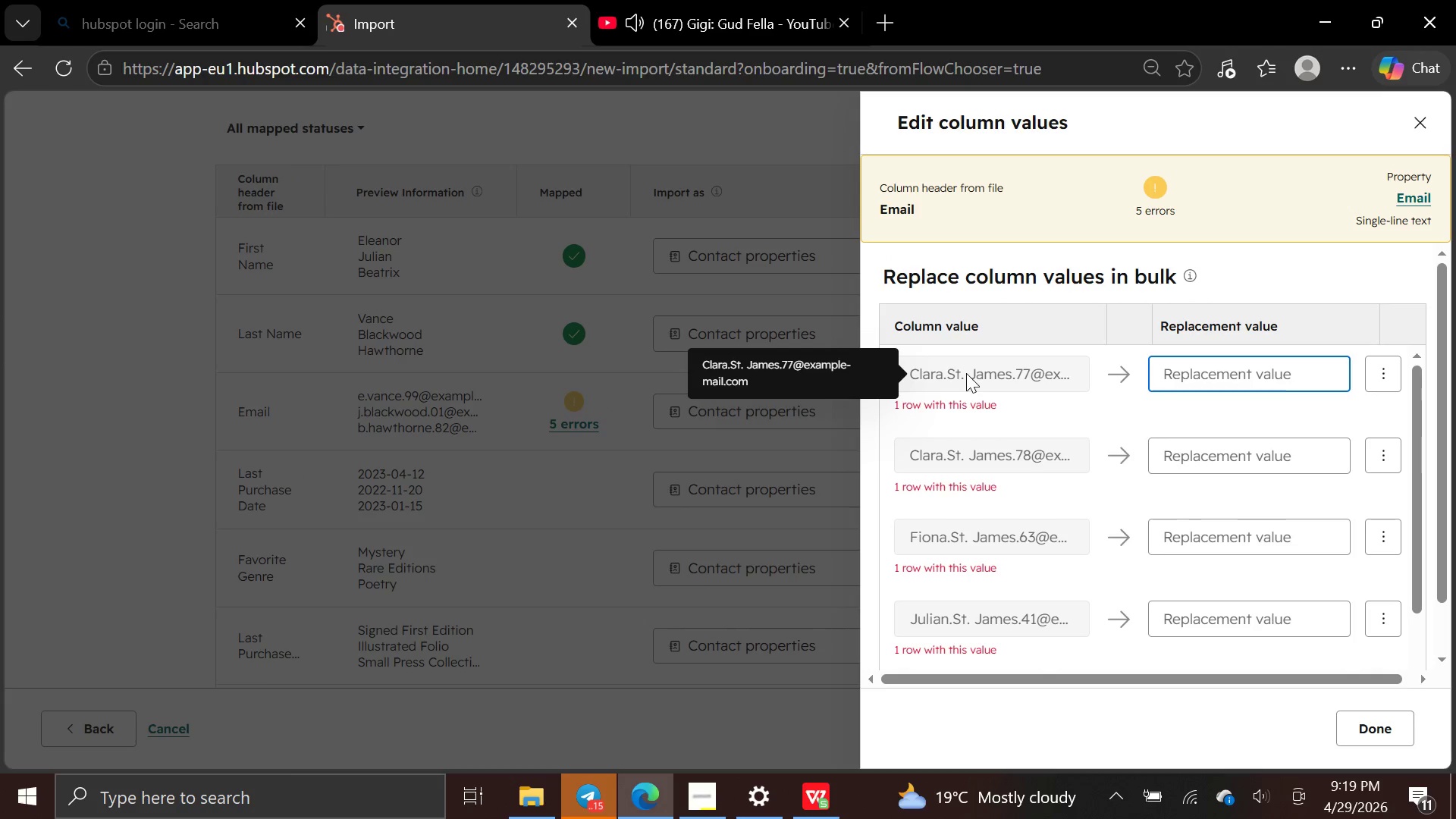 
type(Clare.St.)
 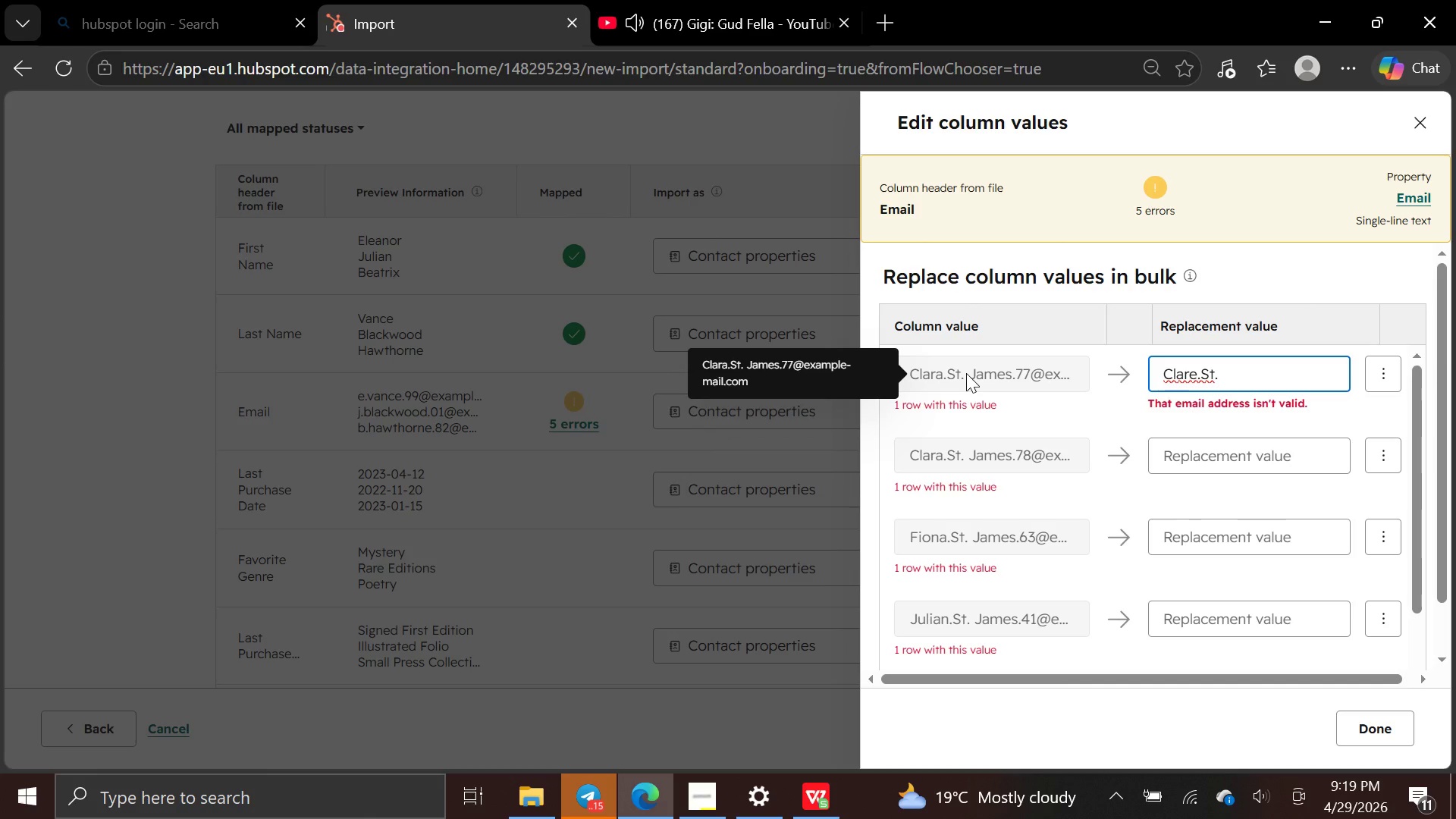 
type(James.77)
 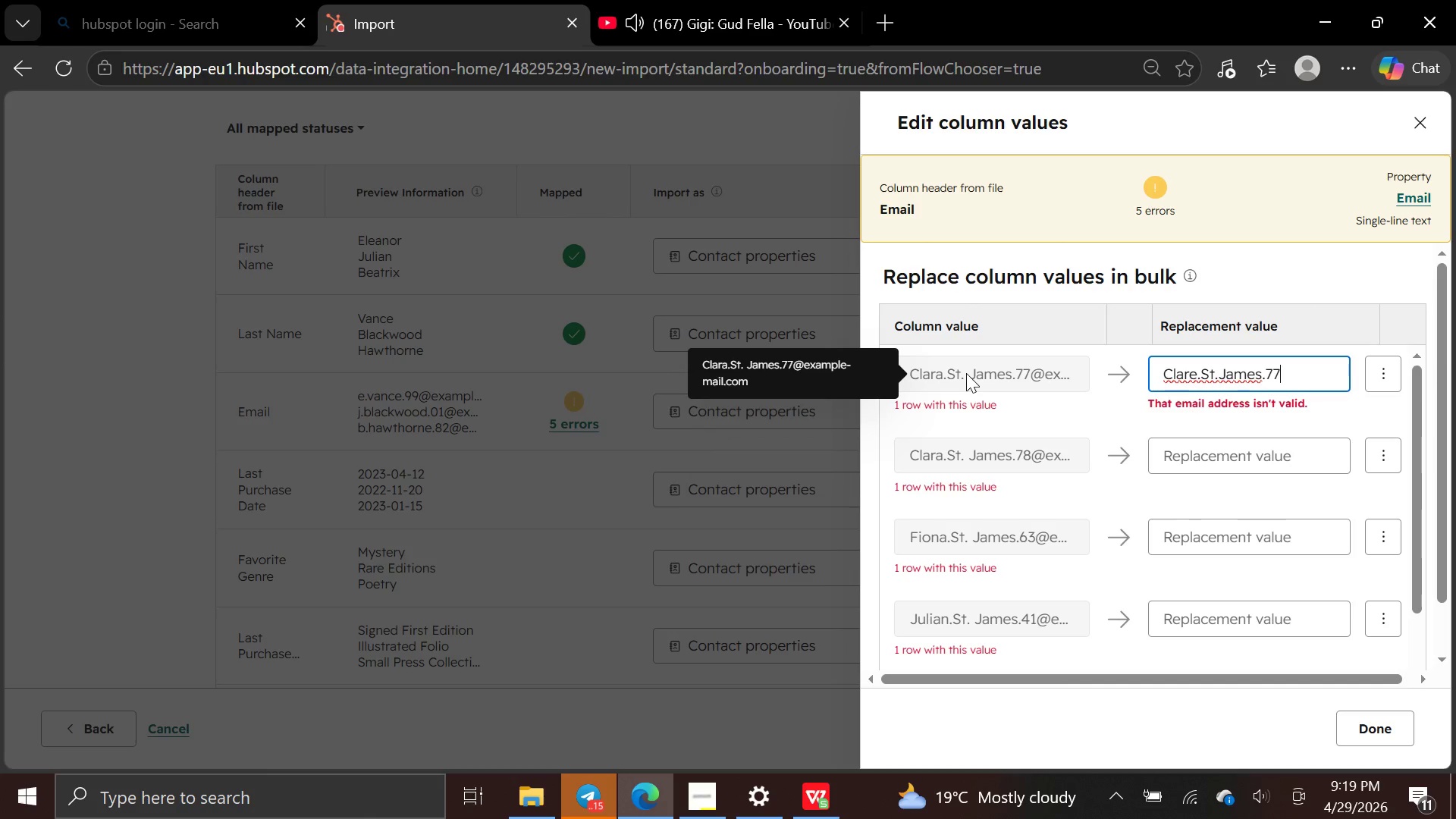 
key(Shift+2)
 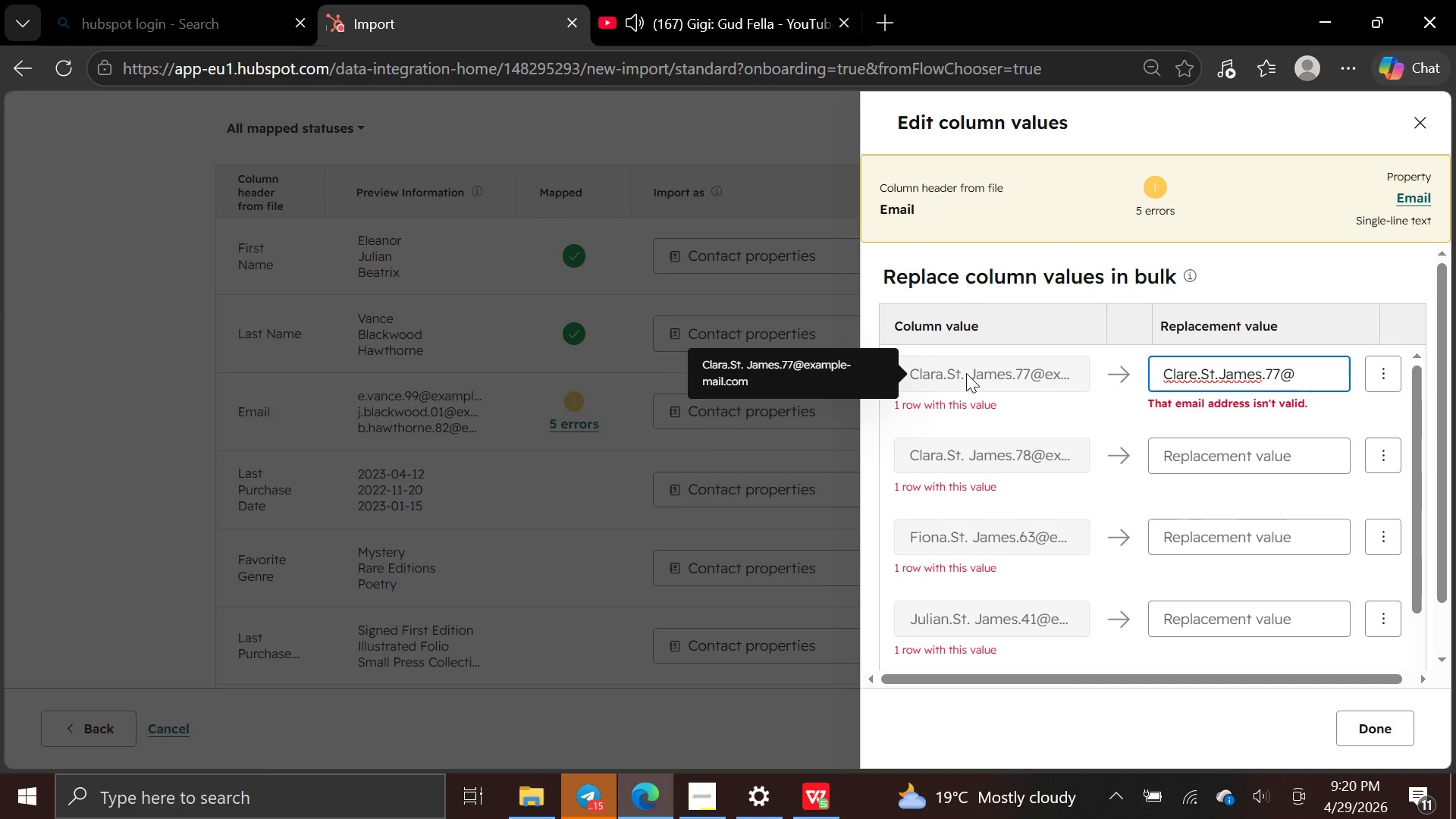 
type(example.com)
 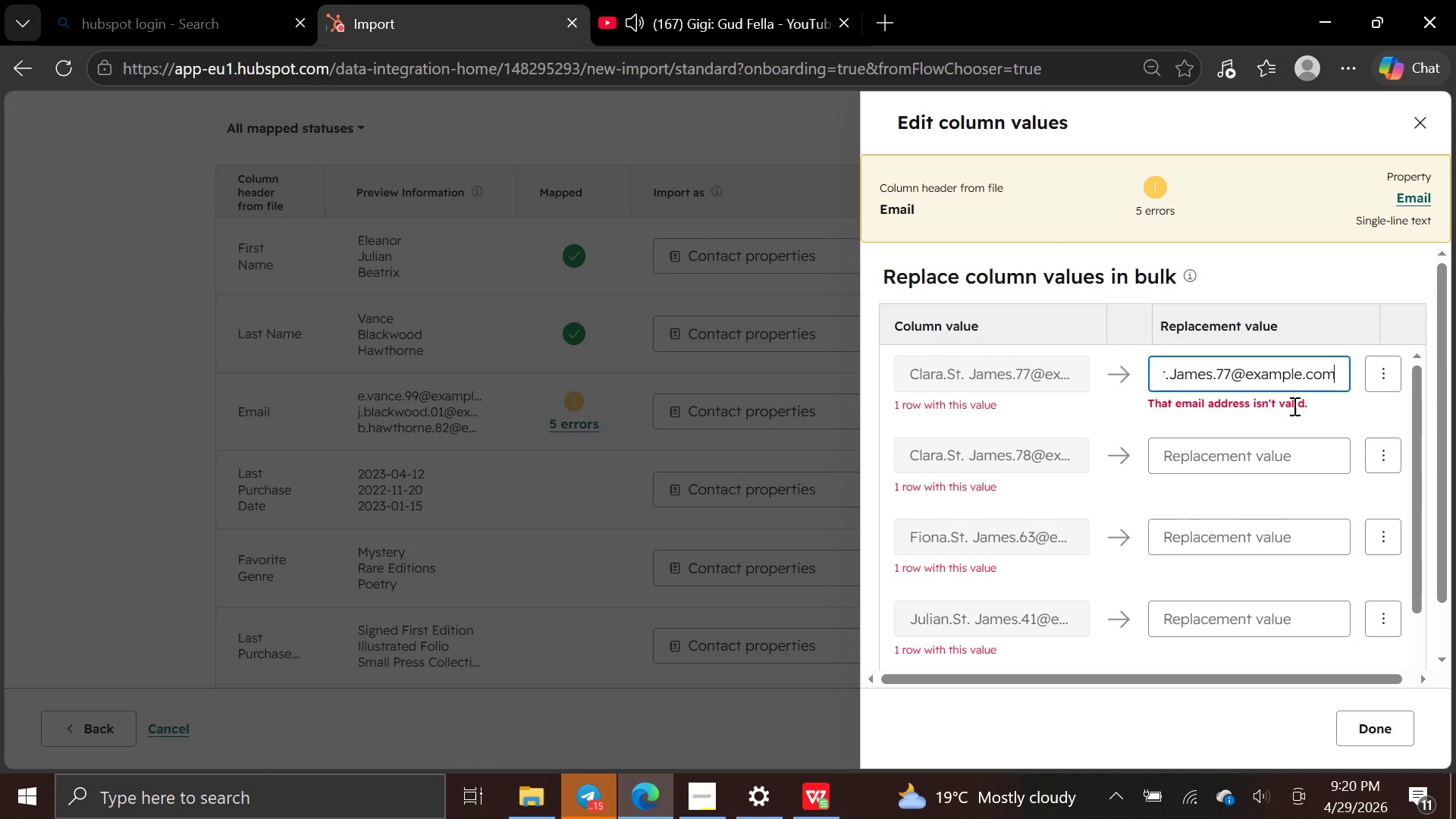 
left_click([1222, 474])
 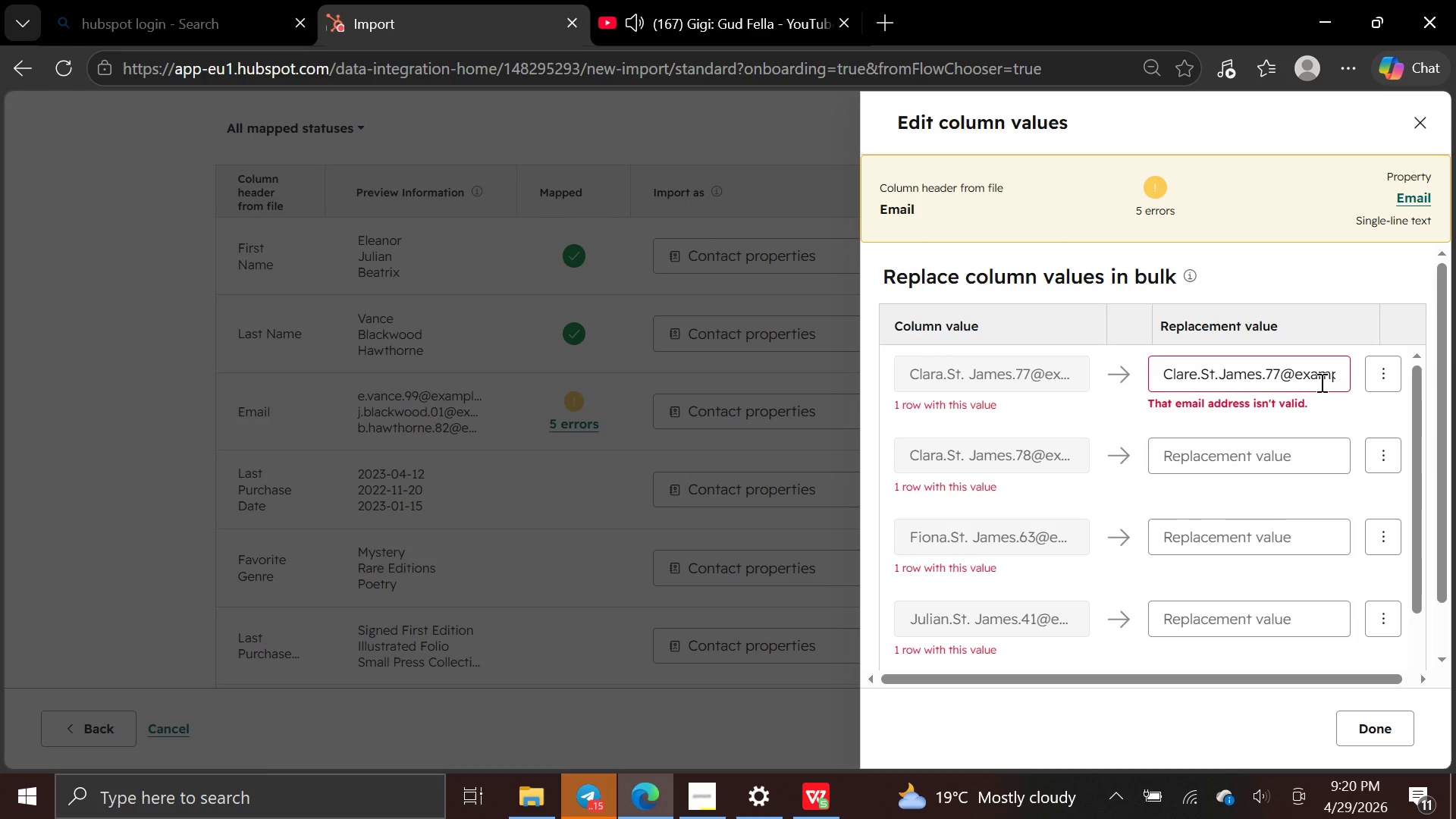 
left_click([1321, 382])
 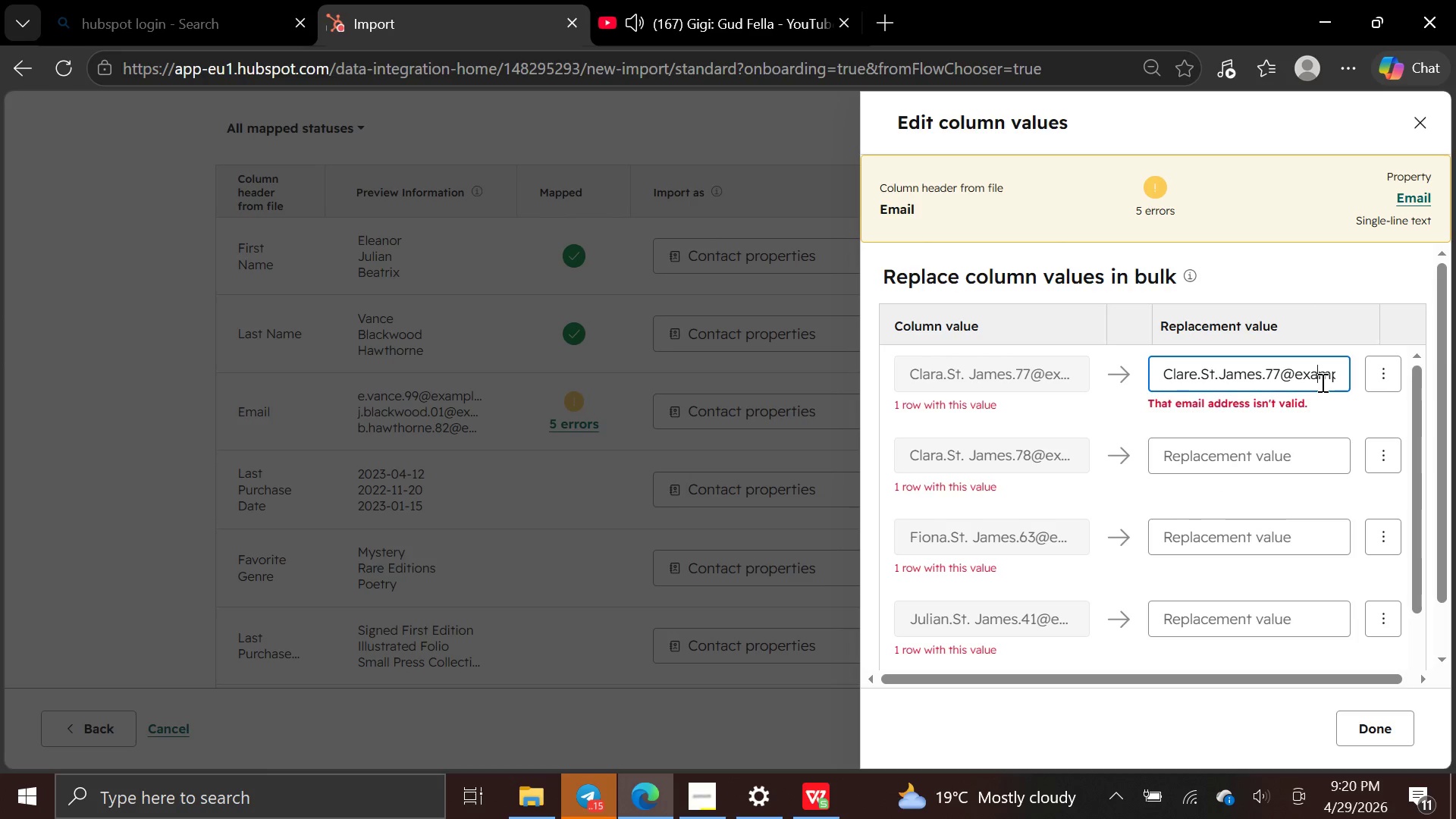 
hold_key(key=ArrowRight, duration=0.83)
 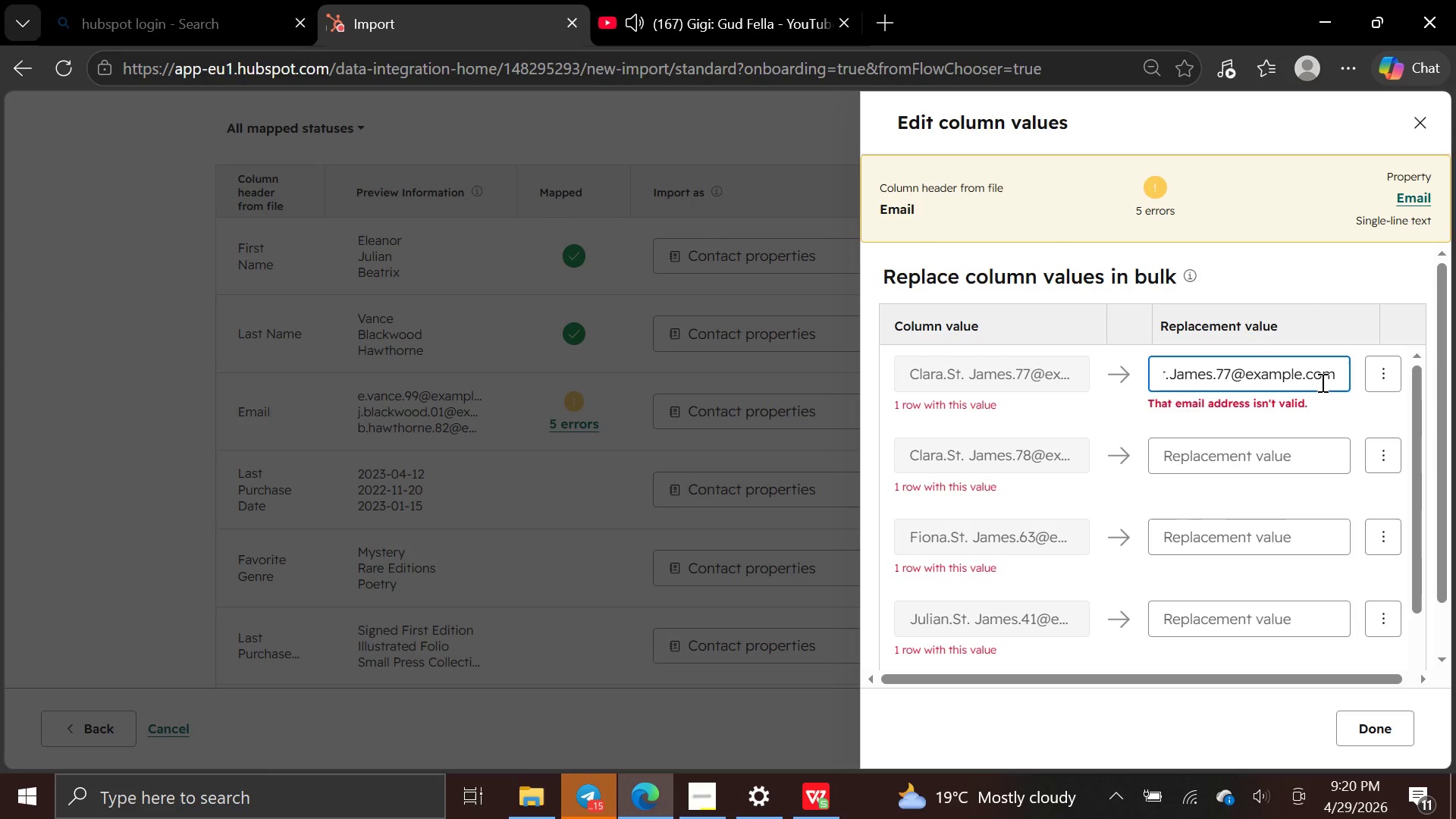 
key(ArrowLeft)
 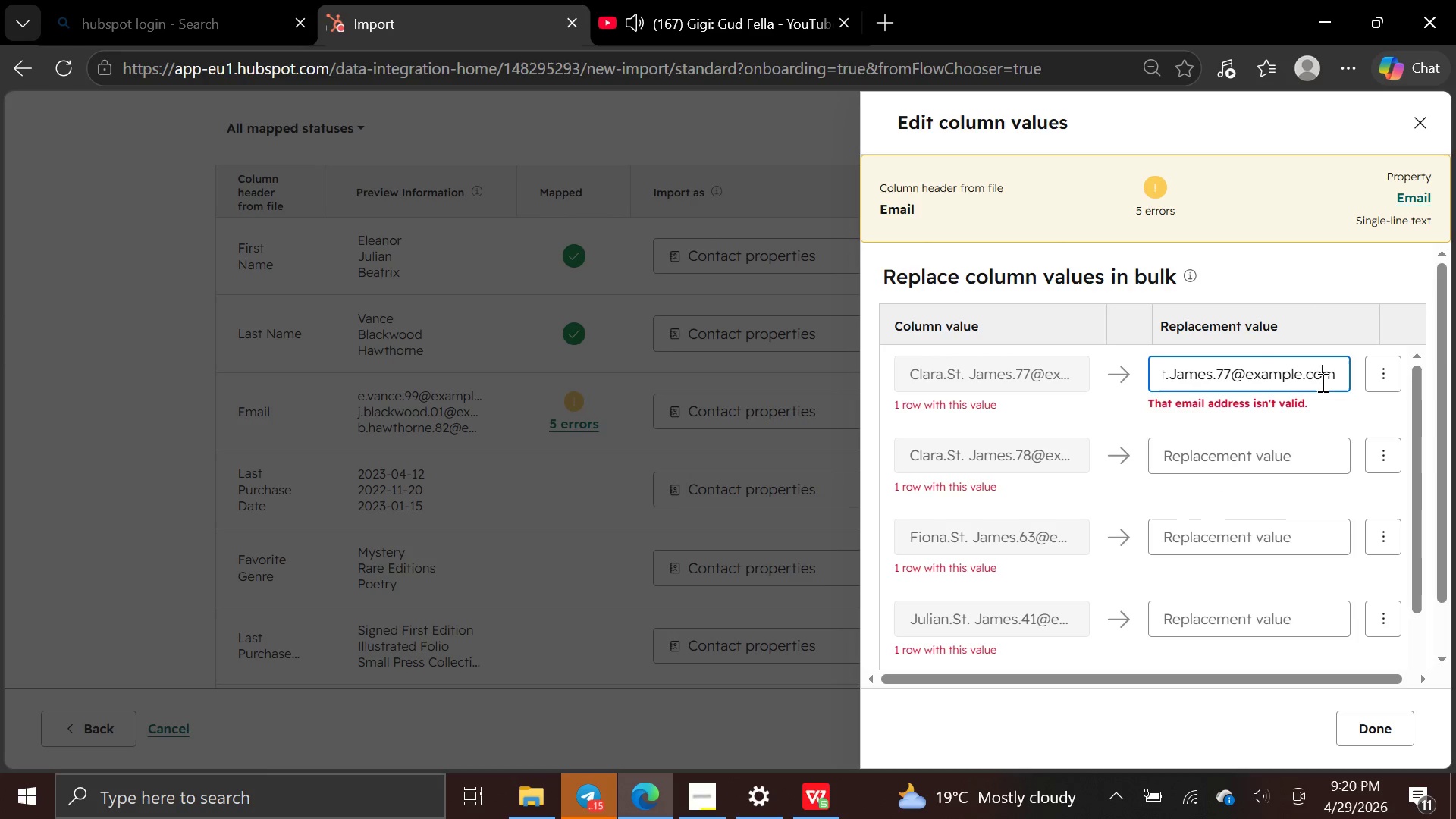 
key(ArrowLeft)
 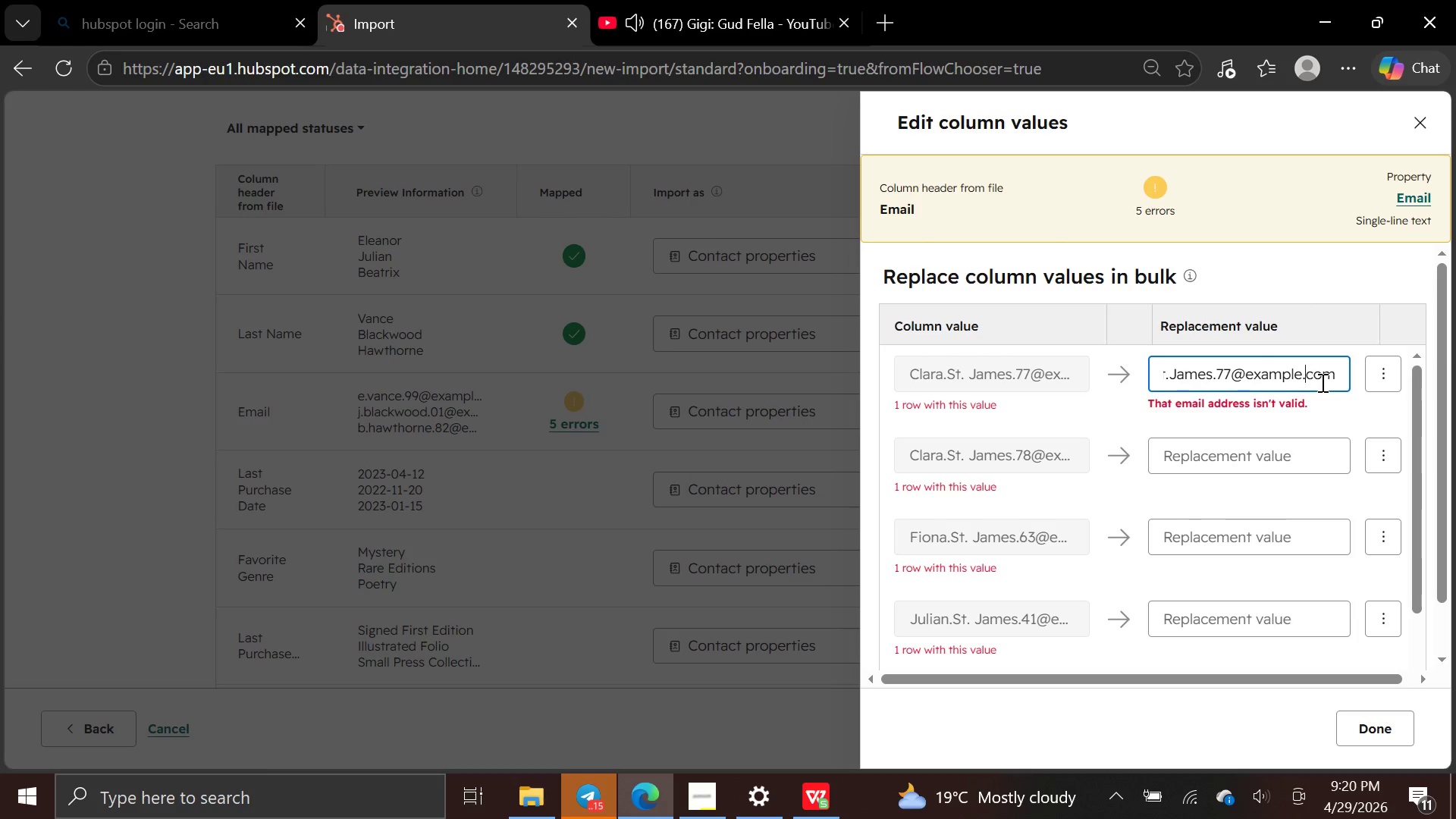 
key(ArrowLeft)
 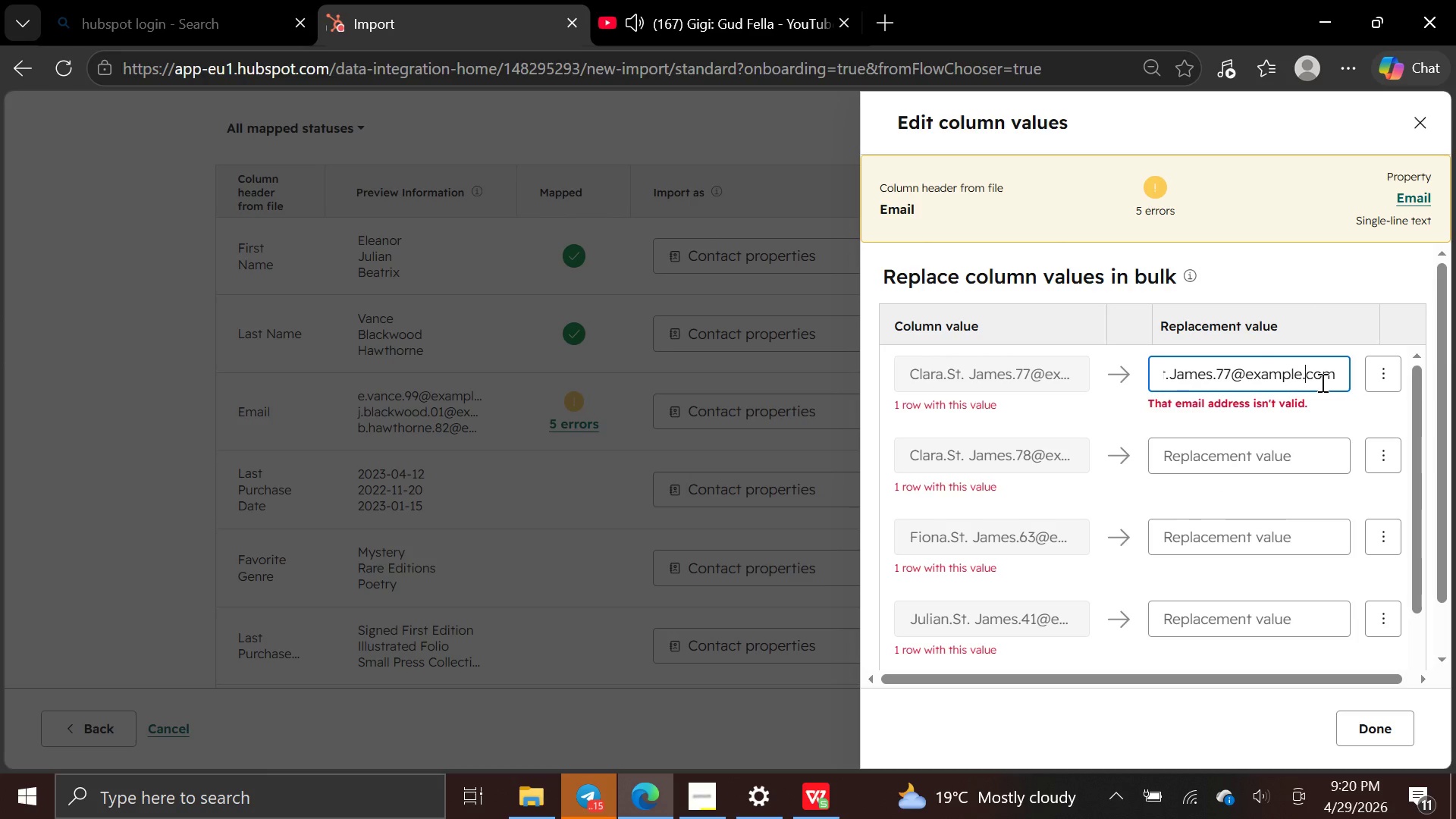 
key(ArrowLeft)
 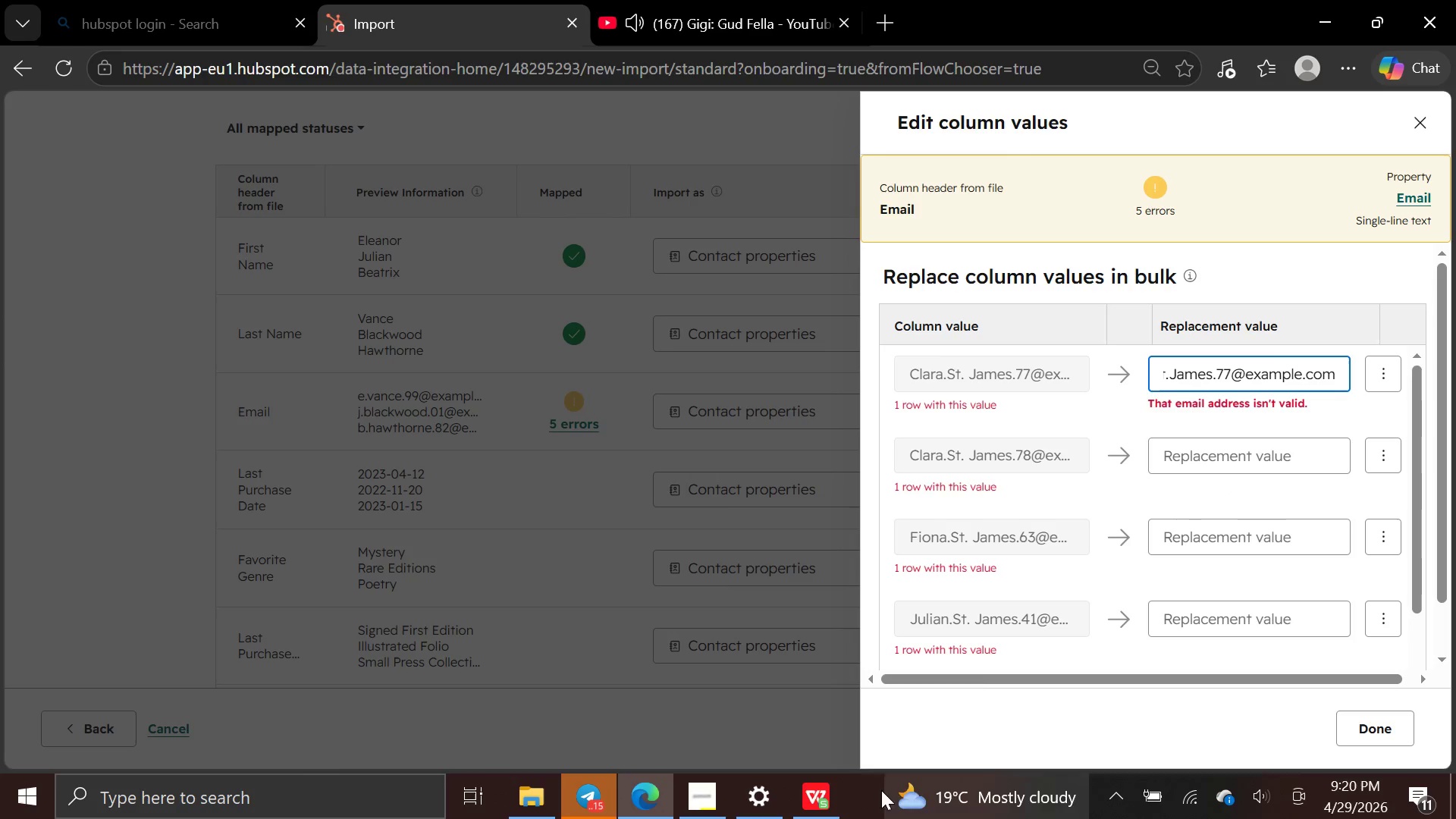 
left_click([833, 802])
 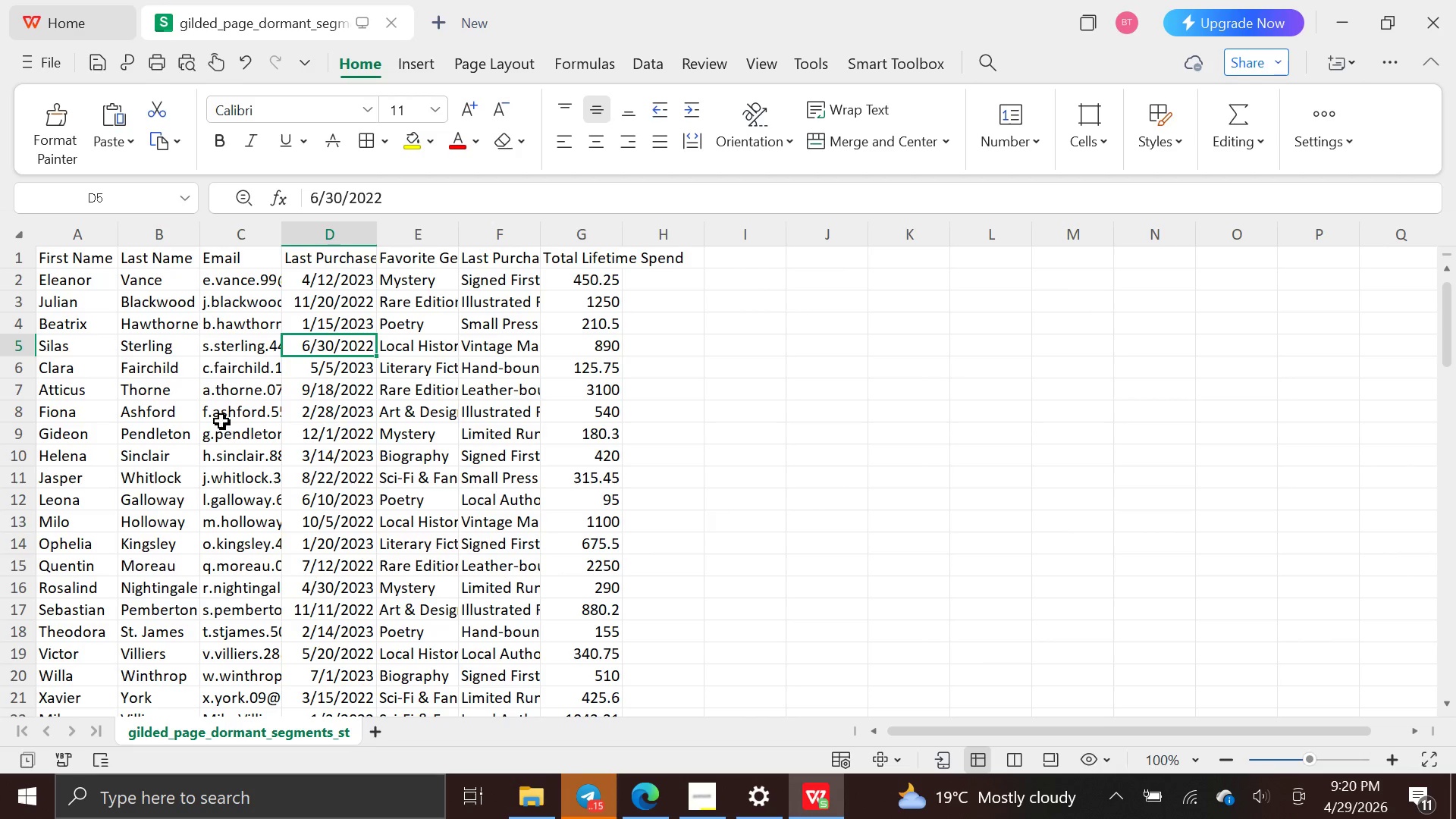 
left_click([220, 400])
 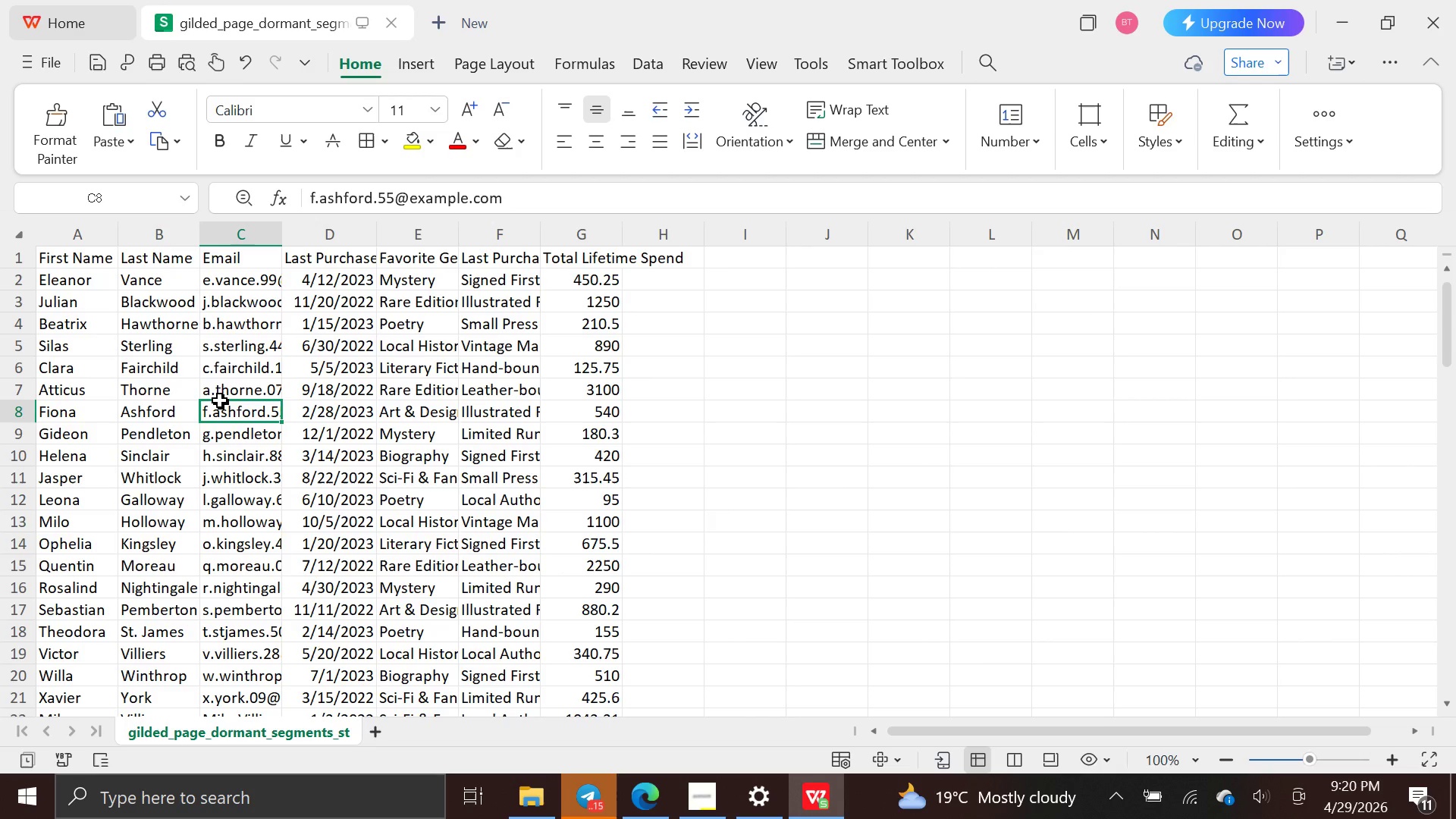 
left_click([233, 446])
 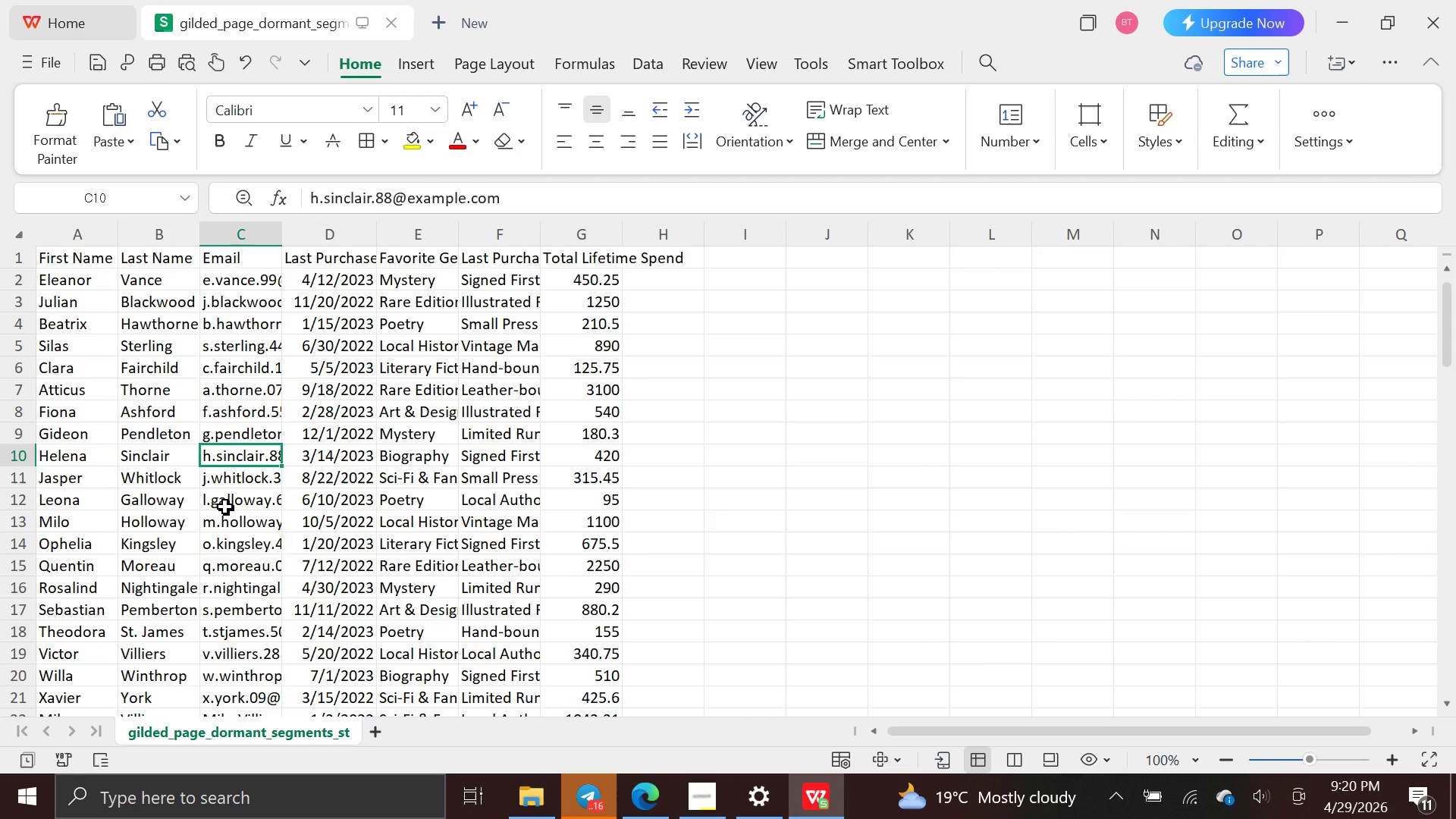 
left_click([225, 507])
 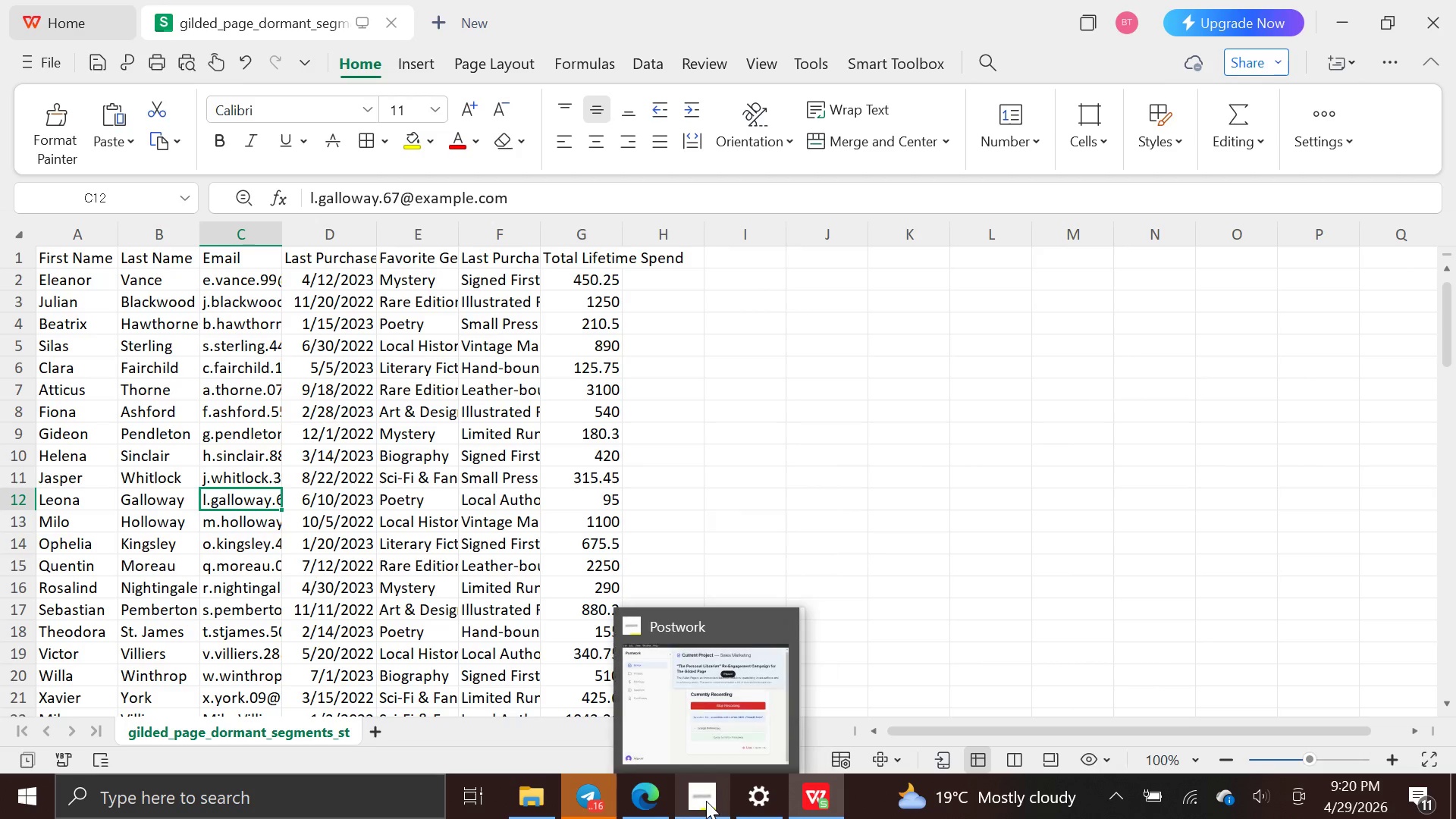 
wait(7.17)
 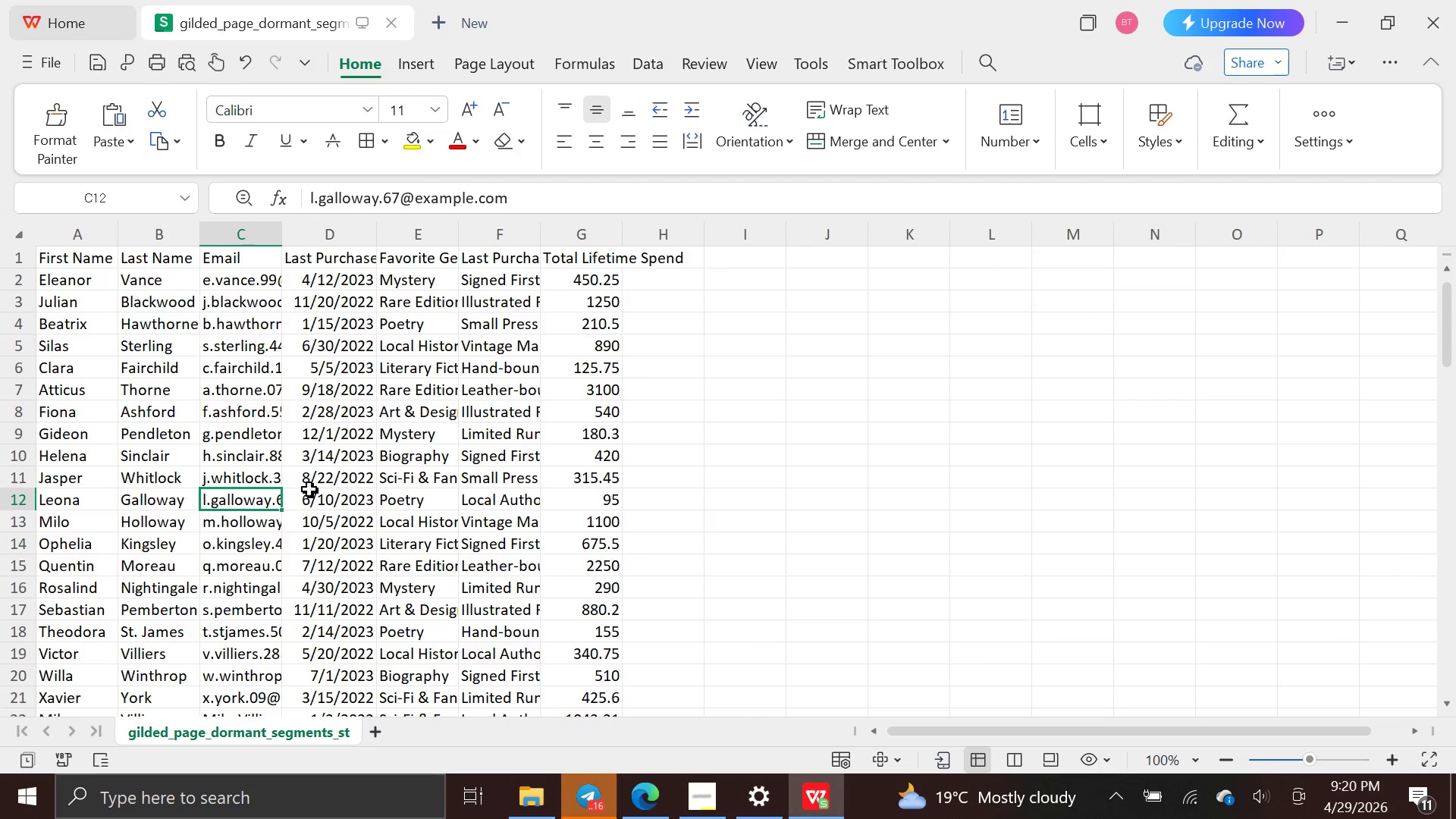 
left_click([642, 803])
 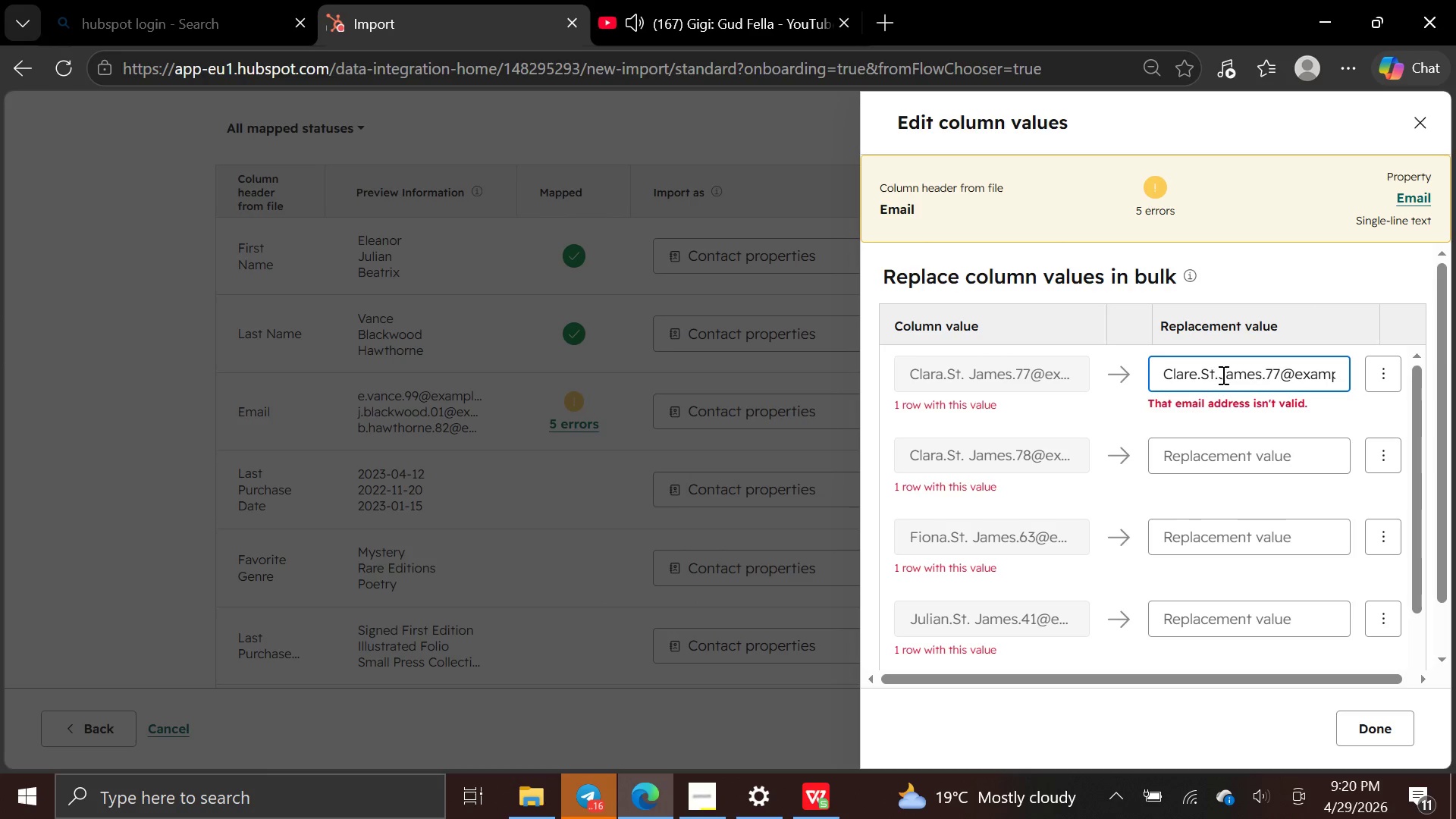 
left_click([1219, 375])
 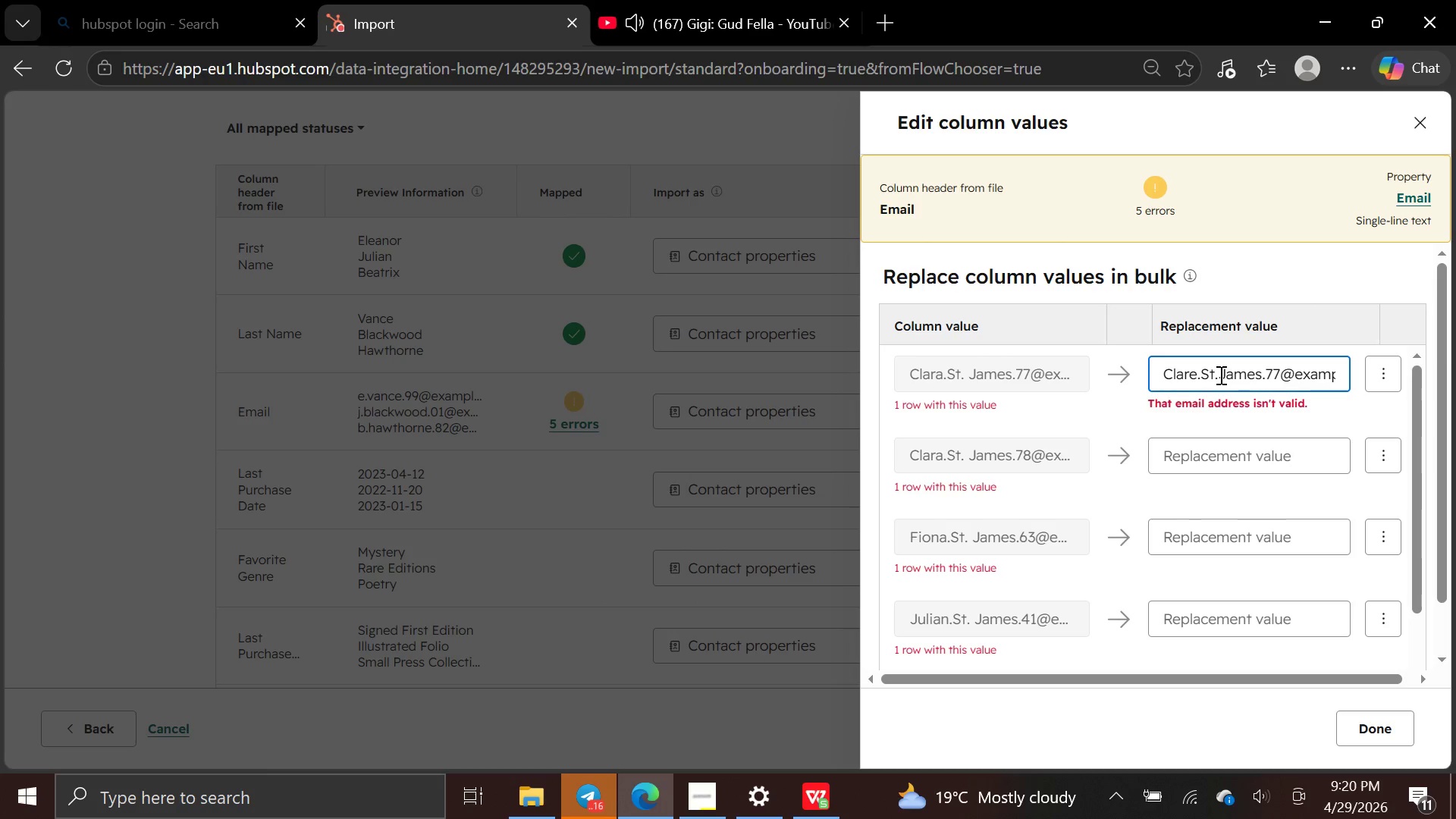 
key(Backspace)
 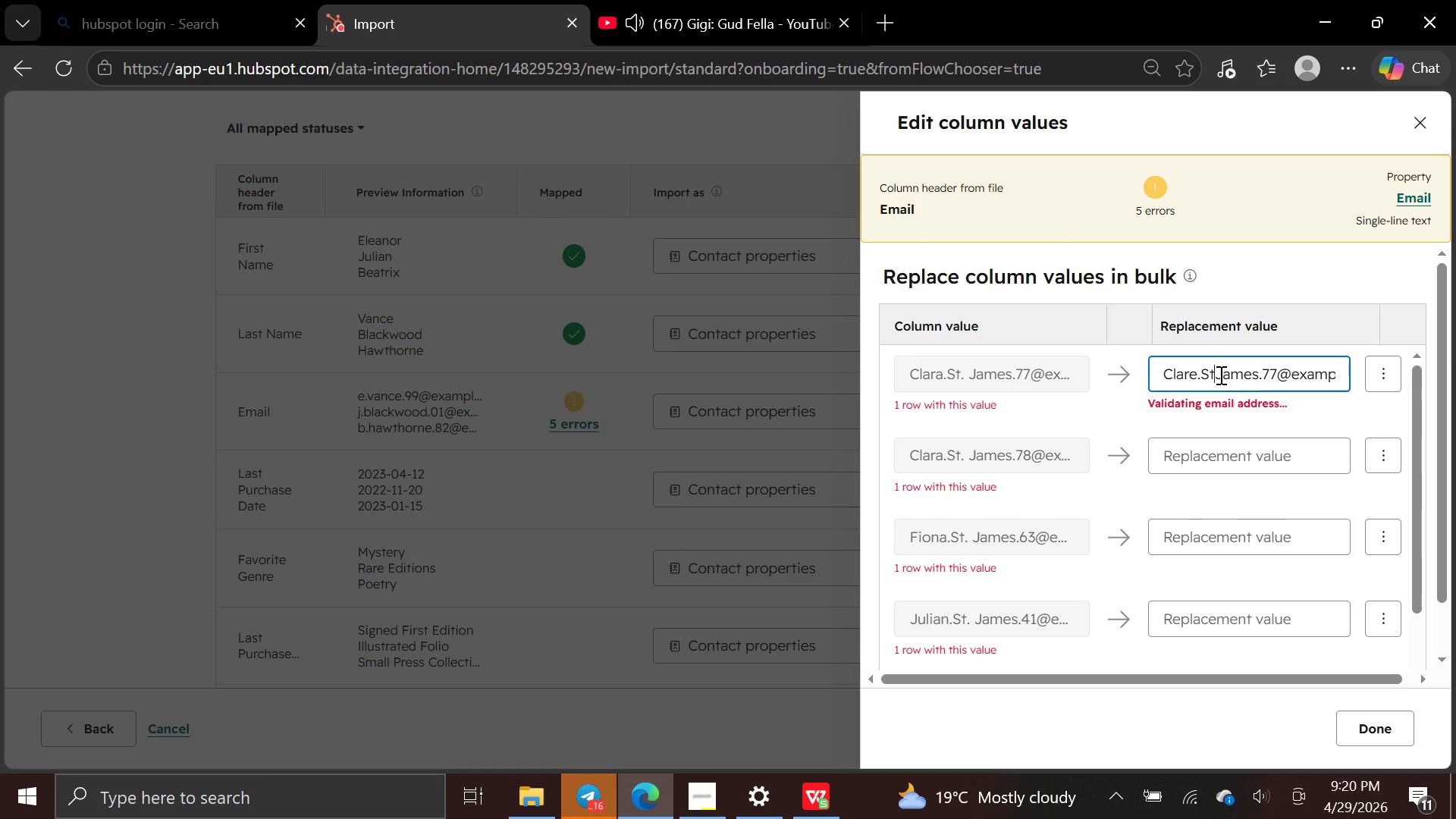 
key(Backspace)
 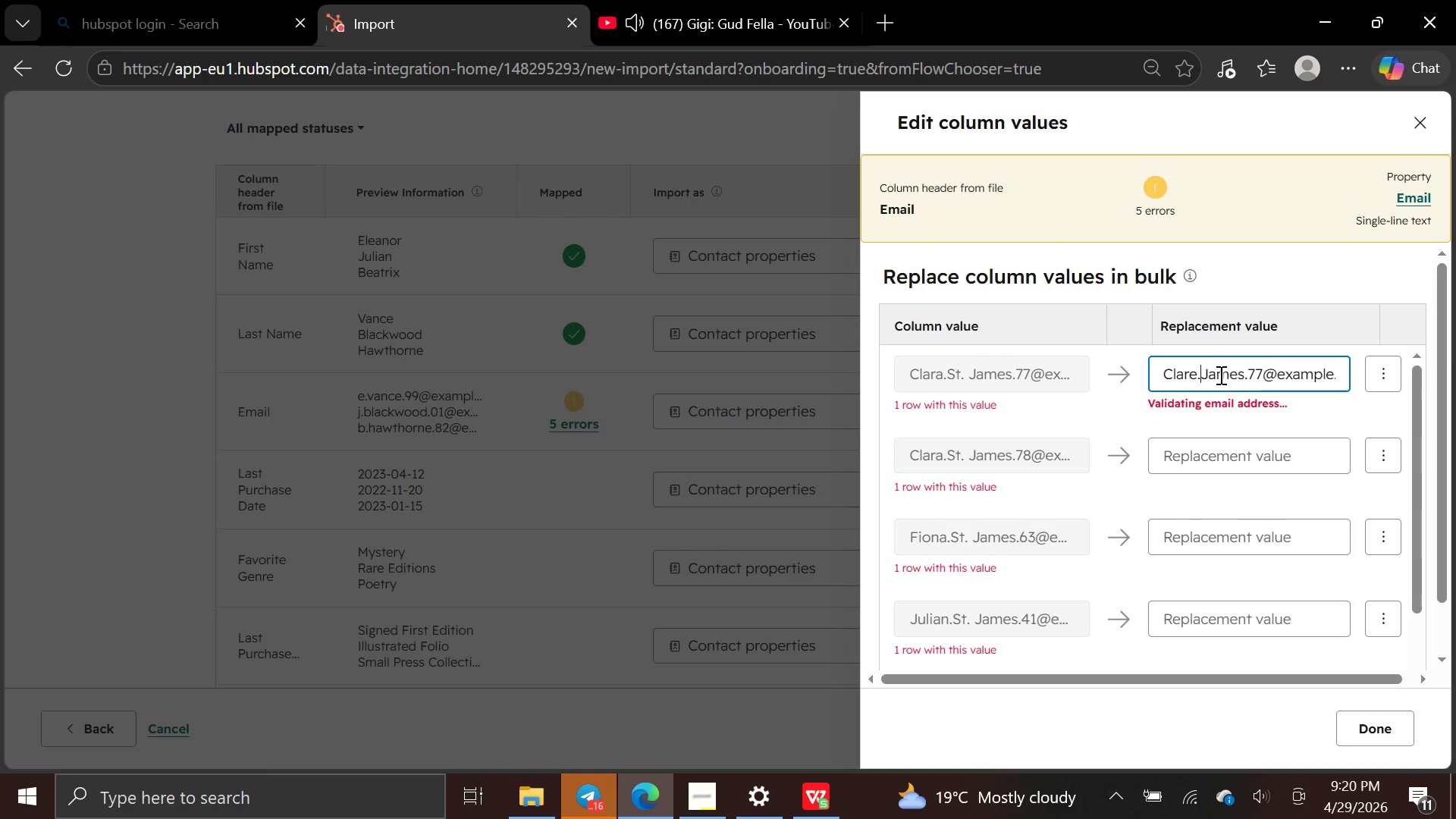 
key(Backspace)
 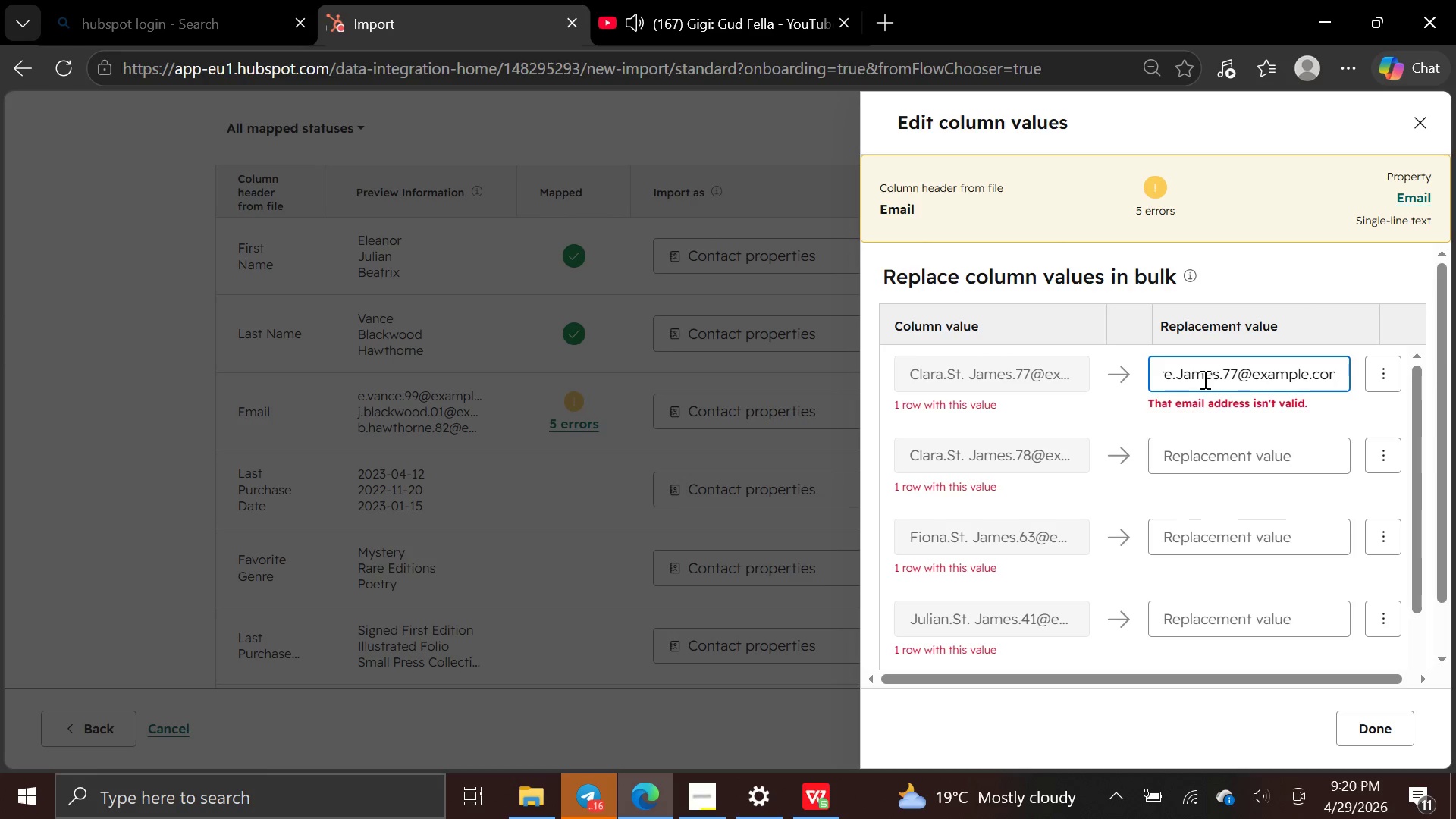 
wait(6.17)
 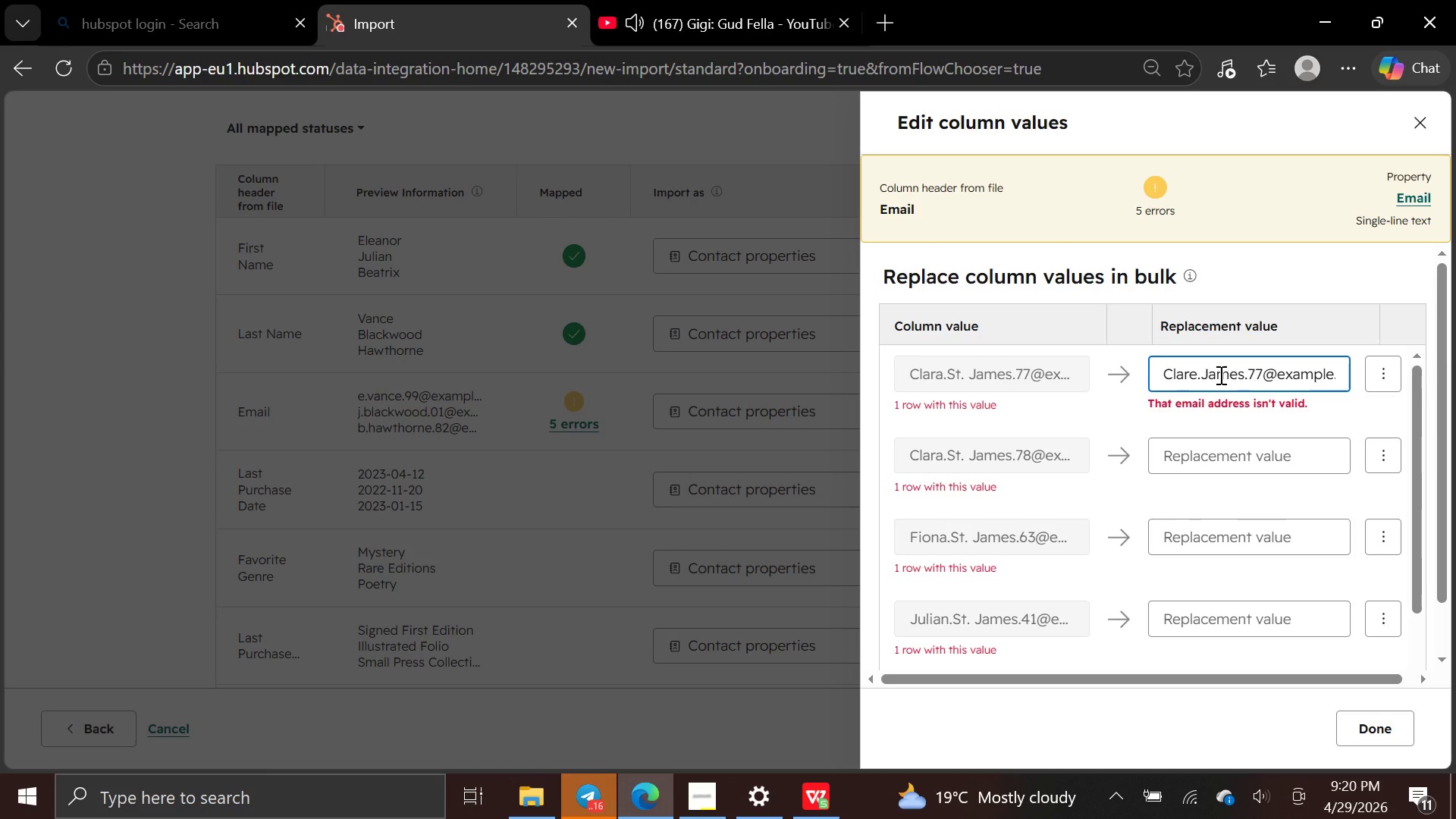 
left_click([1221, 375])
 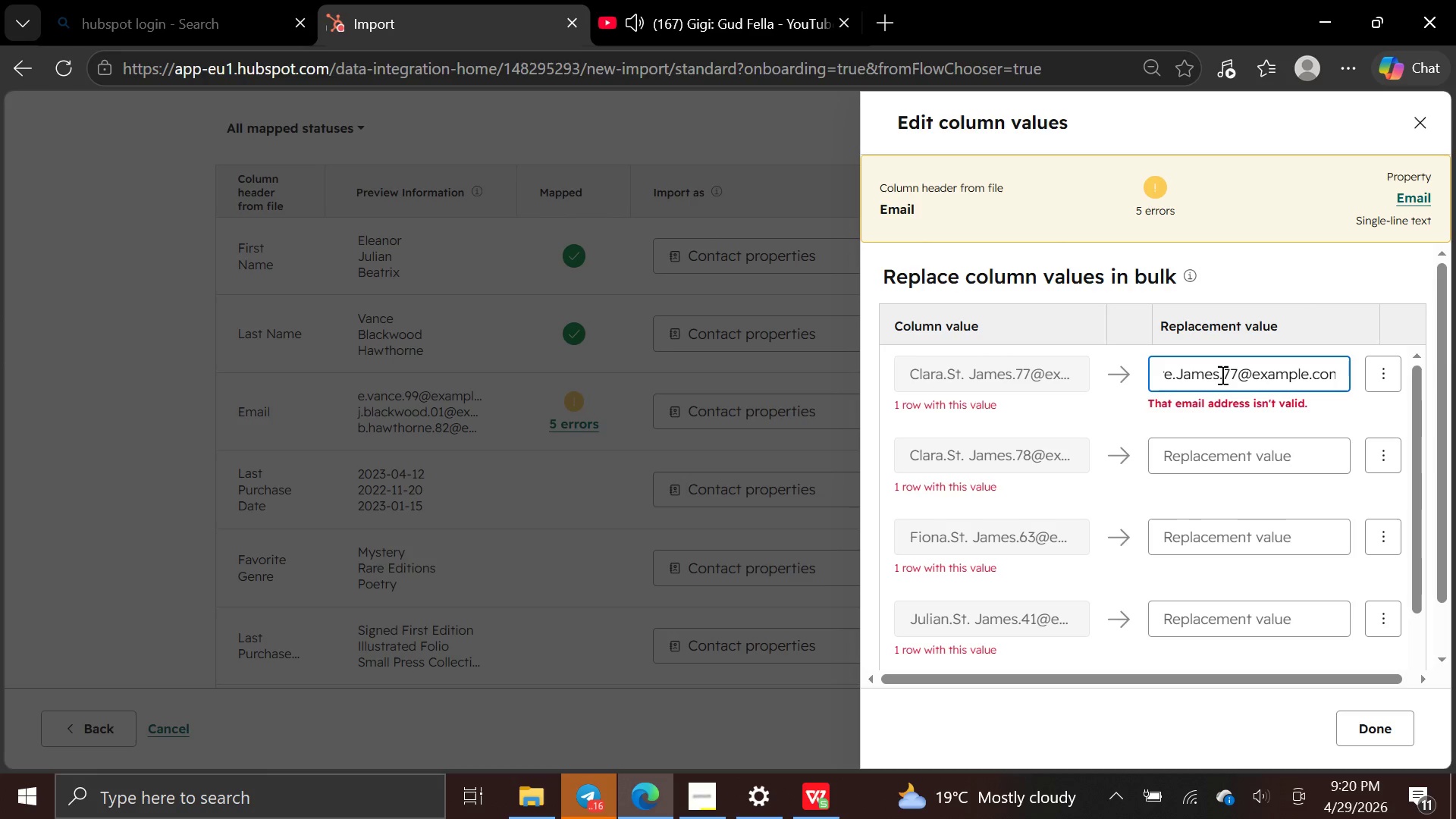 
key(ArrowRight)
 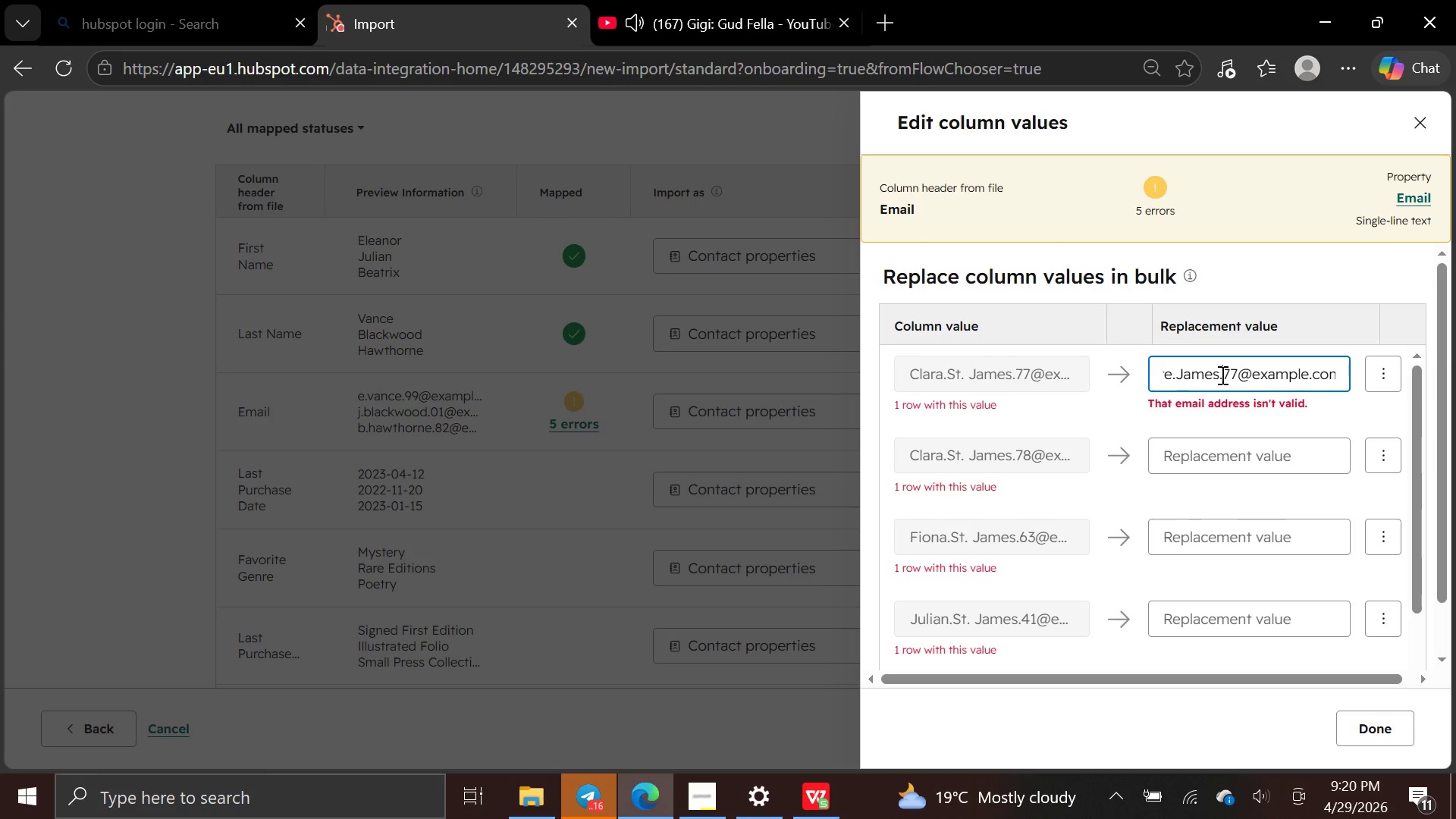 
key(Backspace)
 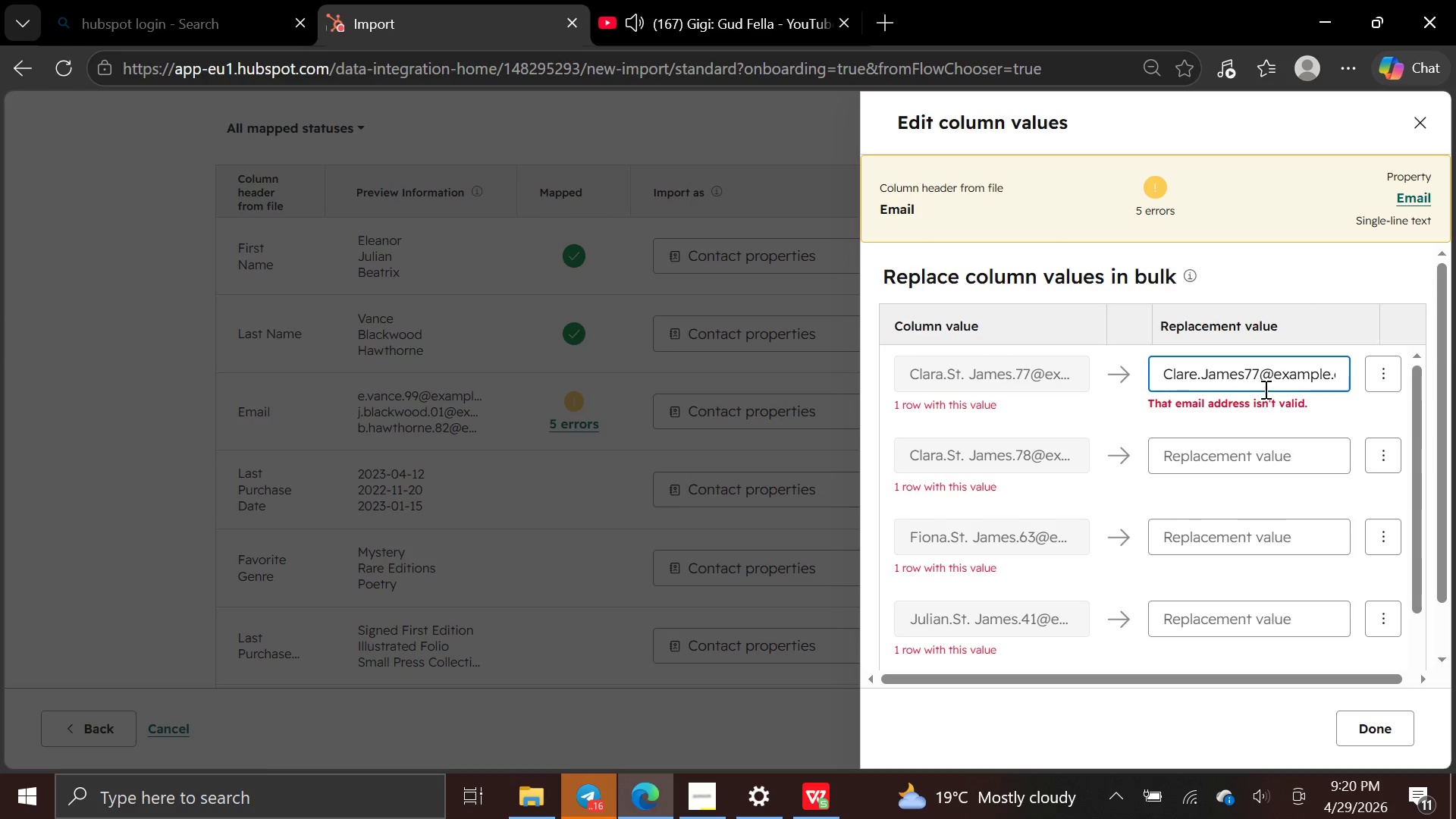 
wait(11.98)
 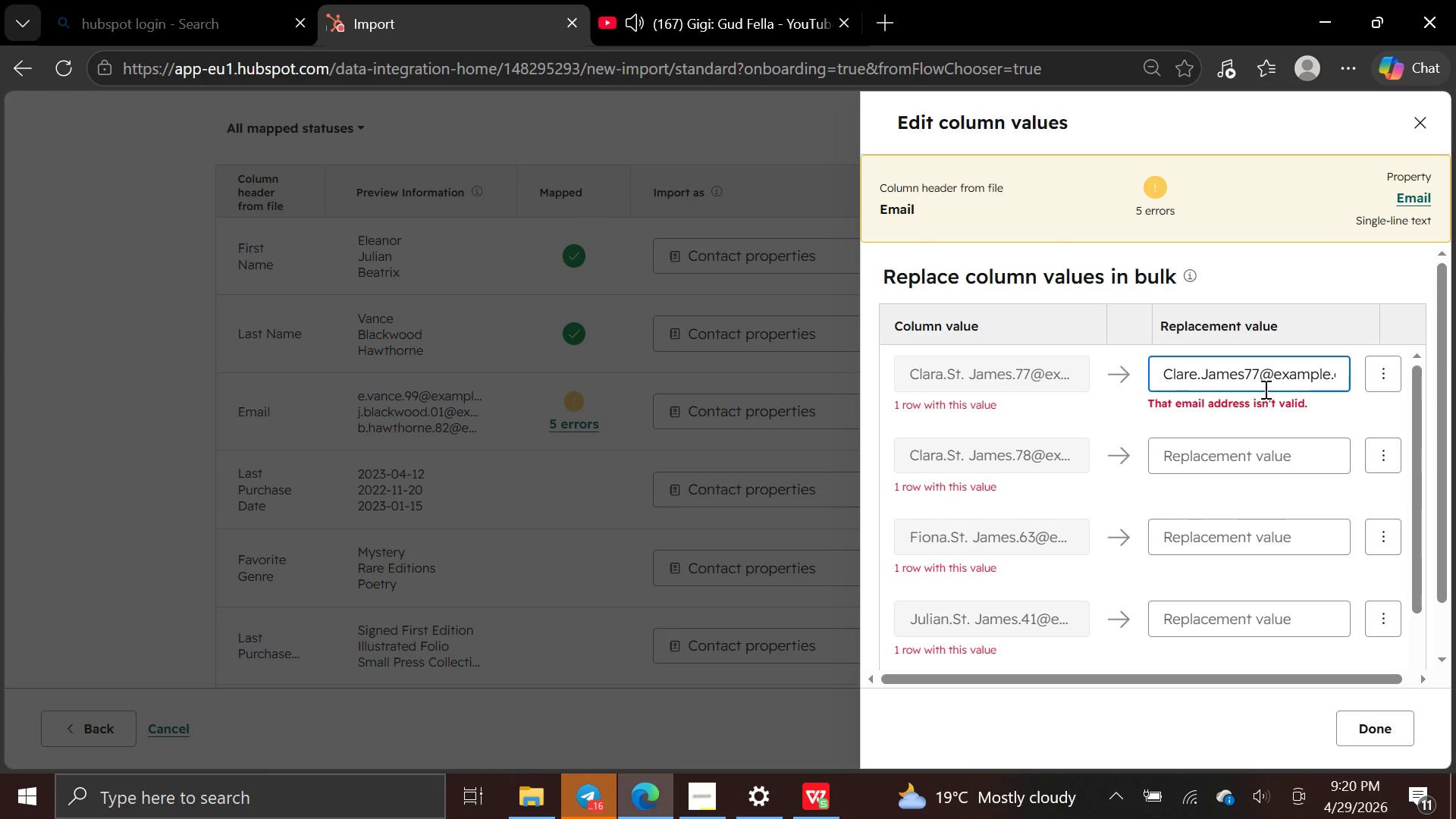 
left_click([1301, 376])
 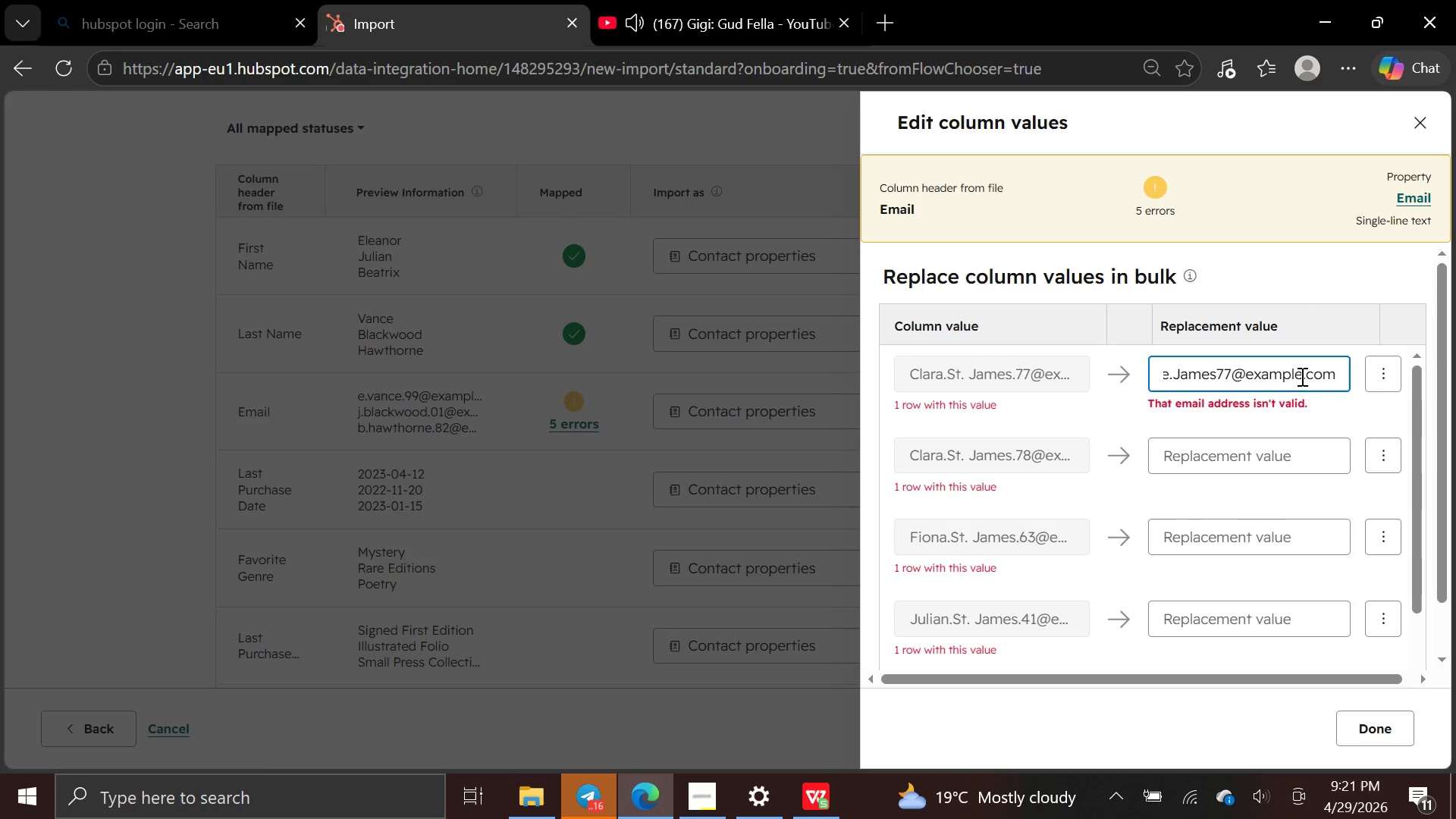 
hold_key(key=Backspace, duration=0.59)
 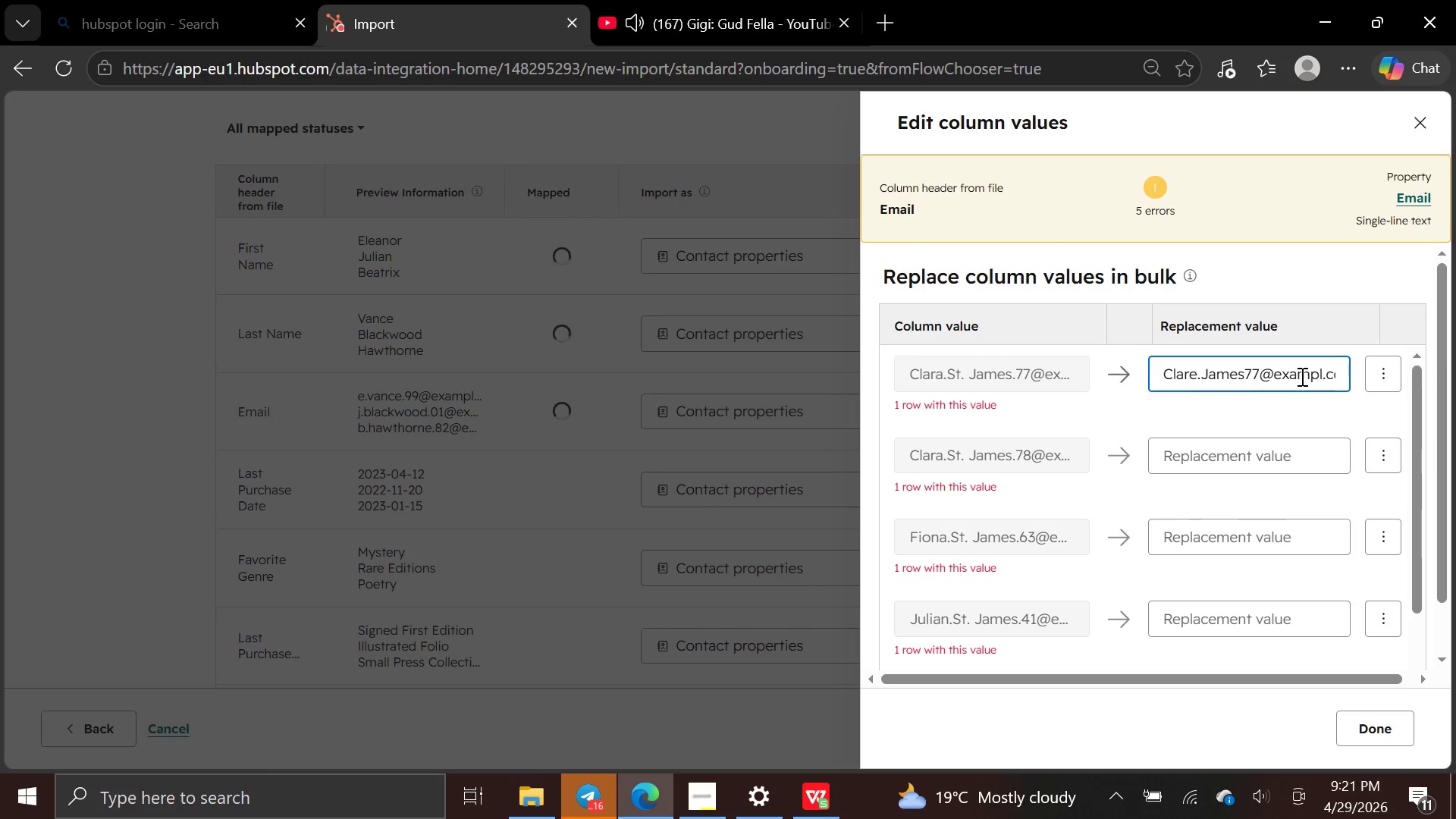 
key(Backspace)
key(Backspace)
key(Backspace)
key(Backspace)
key(Backspace)
key(Backspace)
key(Backspace)
key(Backspace)
key(Backspace)
key(Backspace)
key(Backspace)
type(gmail.com)
 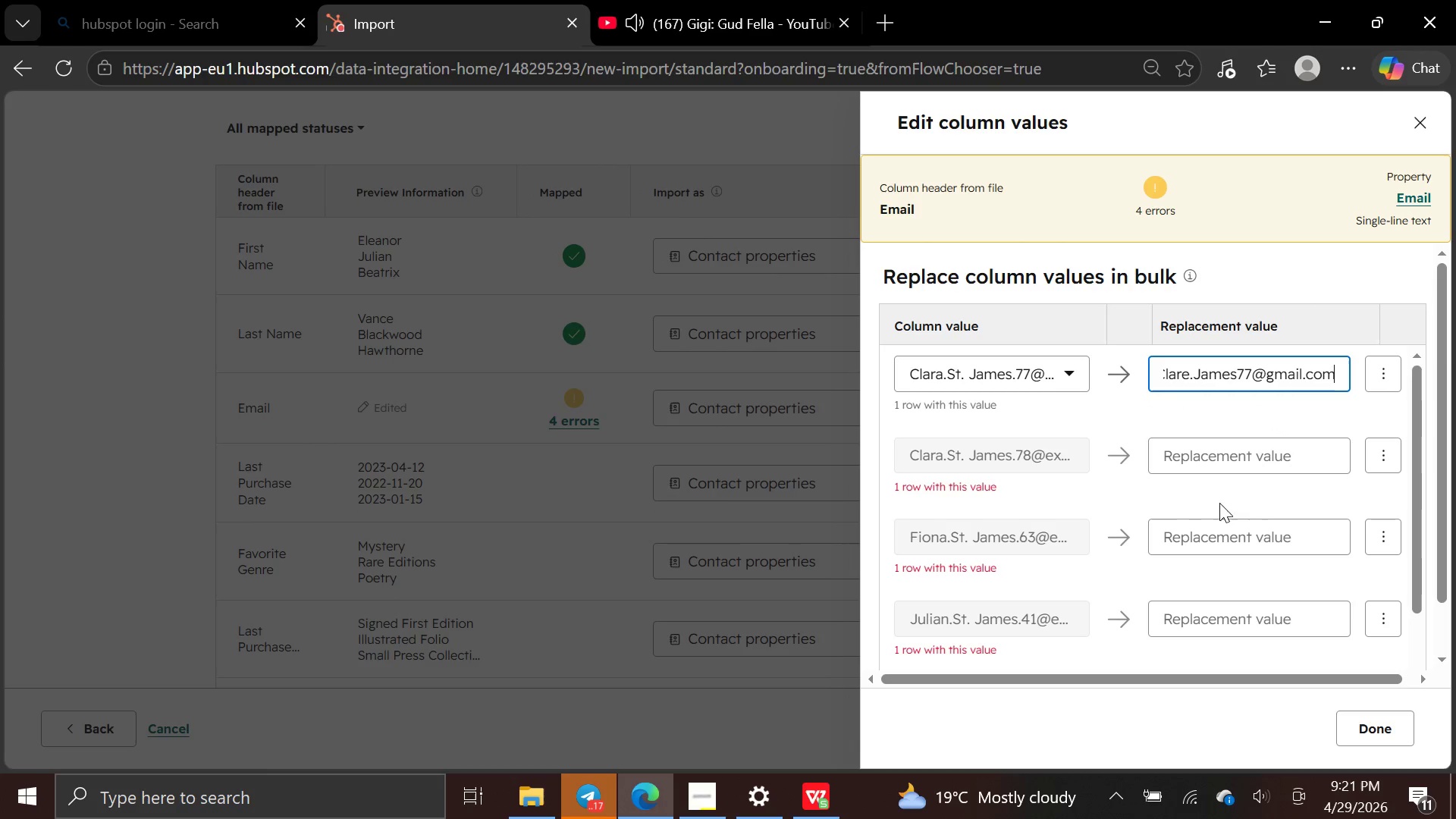 
left_click([1166, 456])
 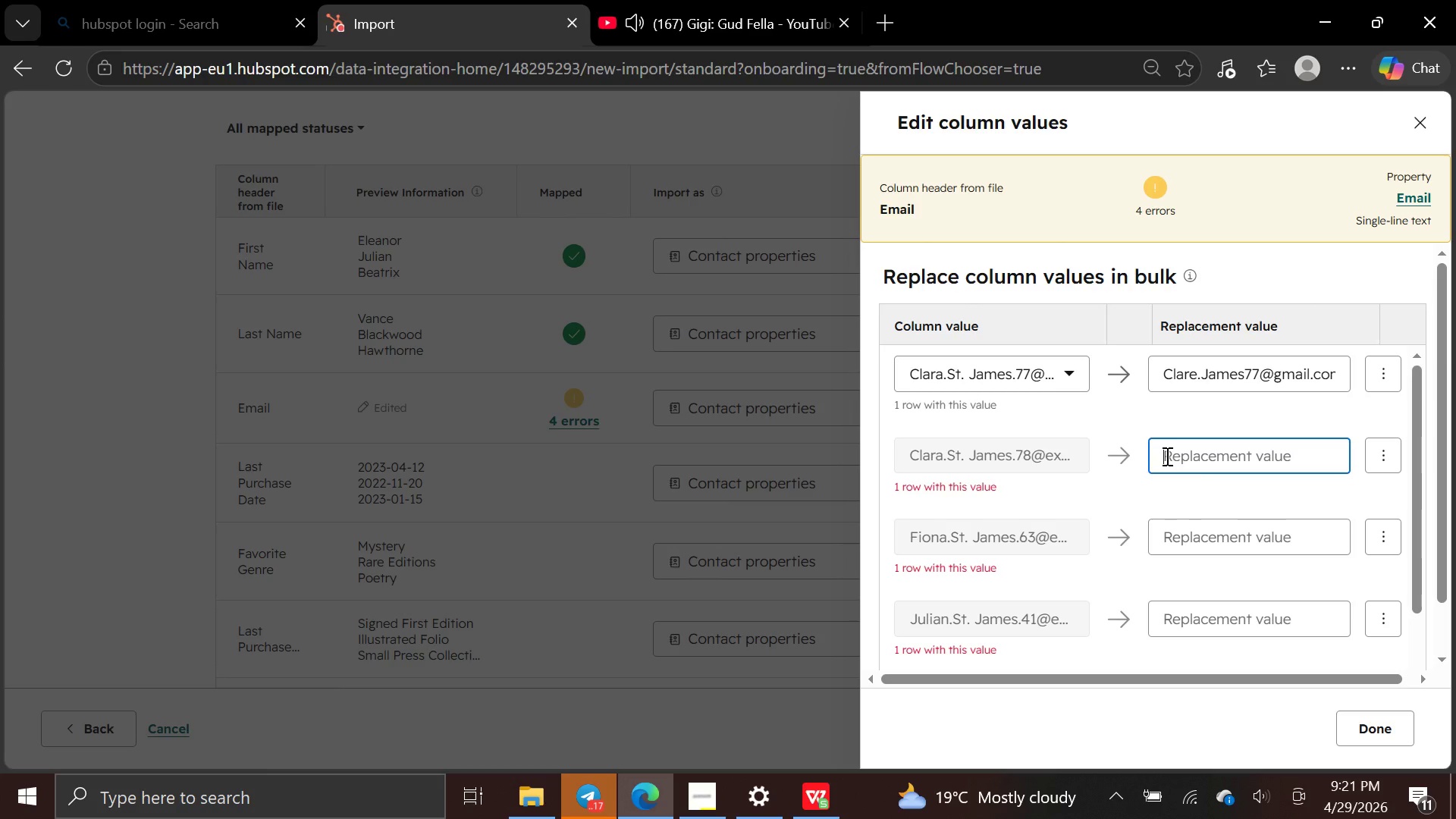 
type(clare.james78@gmail.com)
 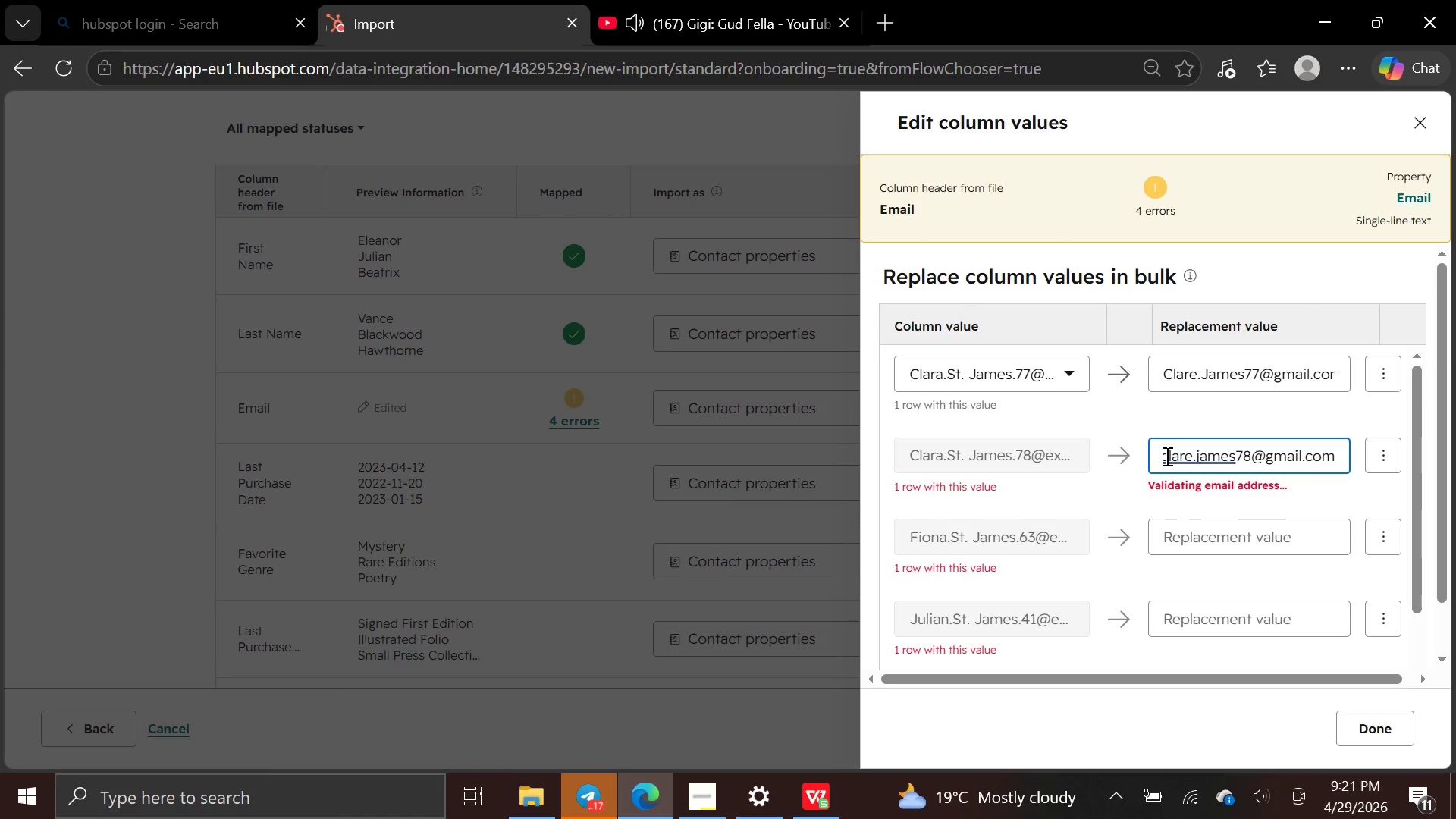 
left_click([1210, 545])
 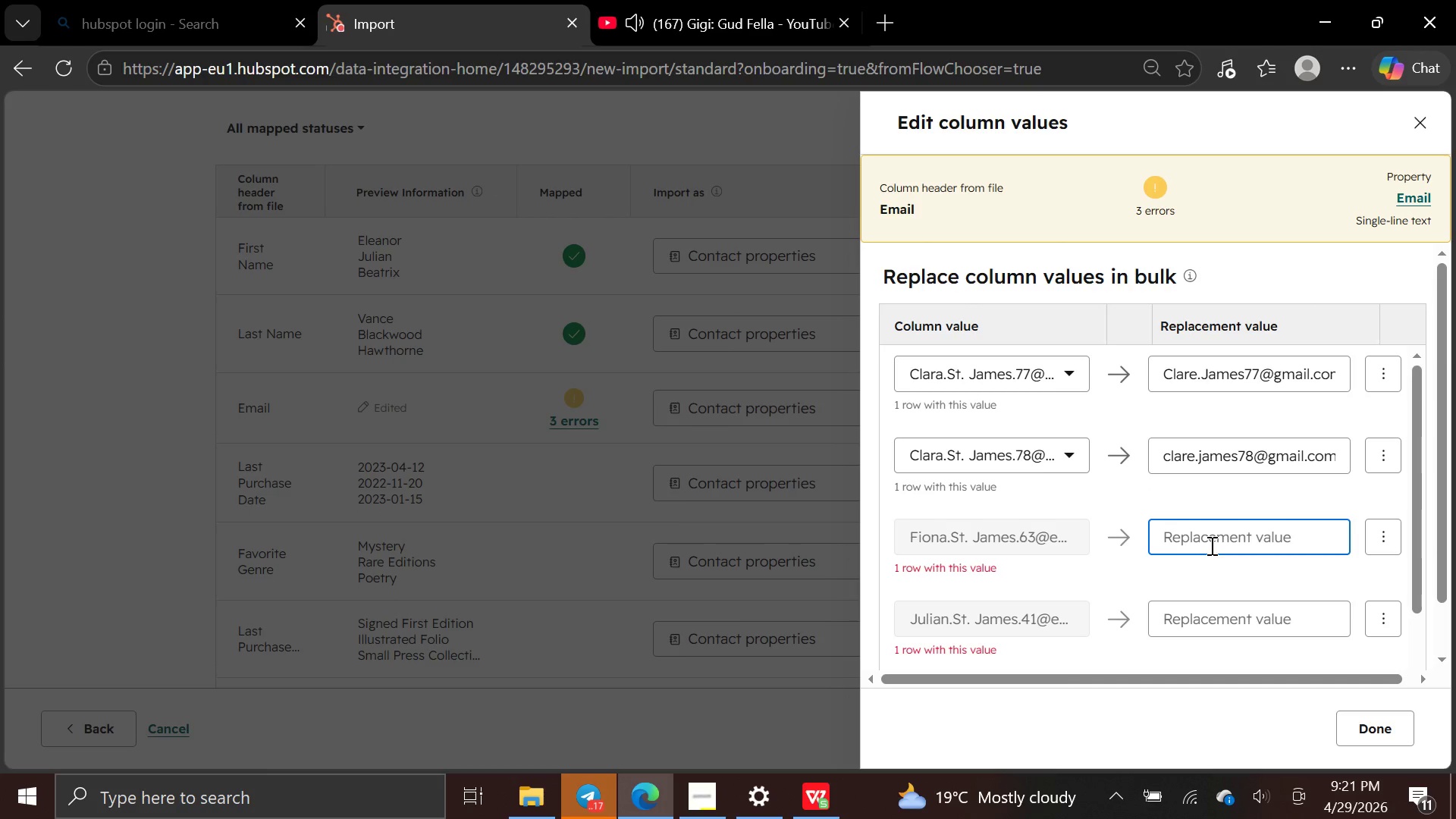 
type(Fino)
key(Backspace)
key(Backspace)
type(ona.james)
 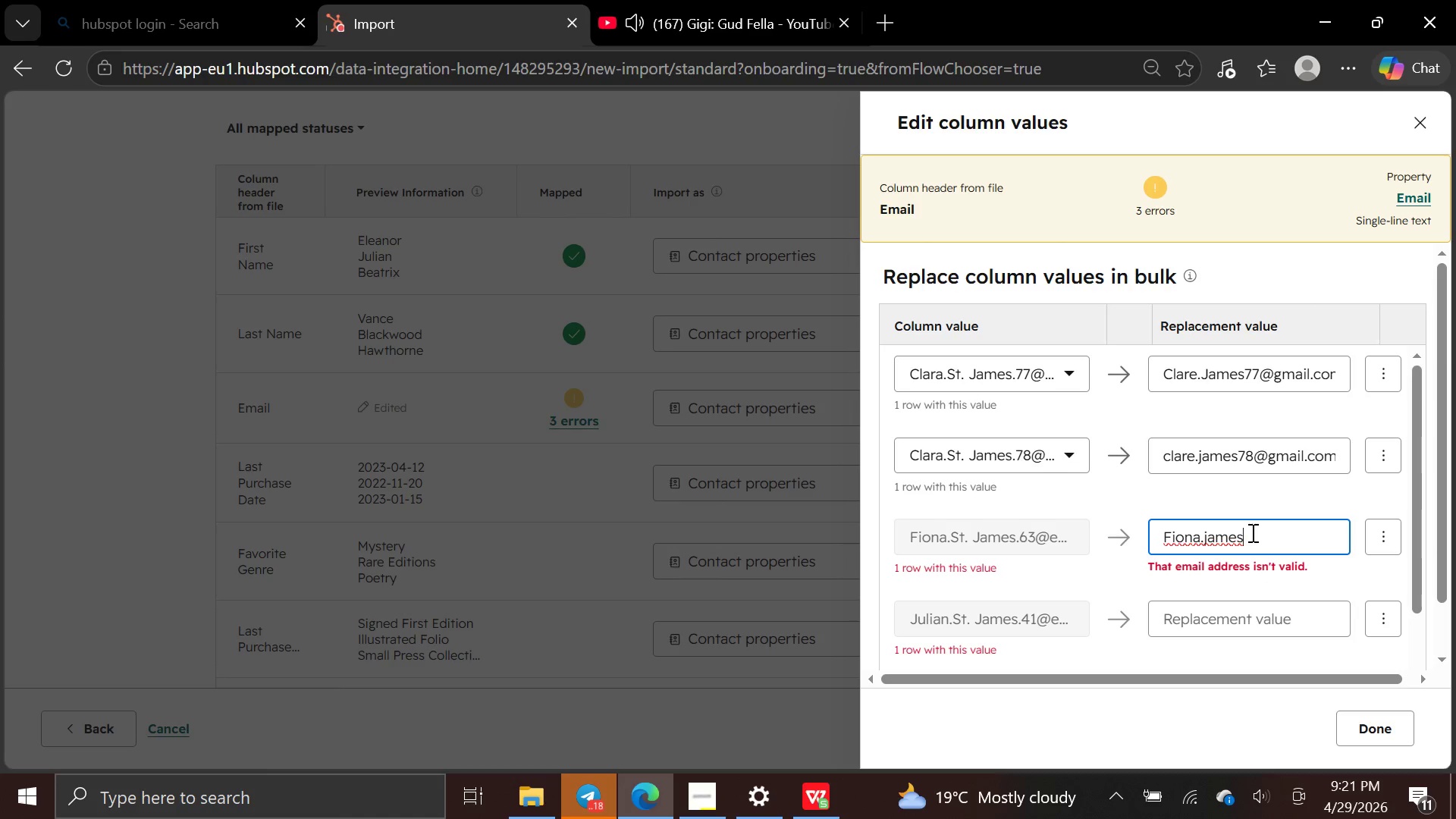 
wait(6.09)
 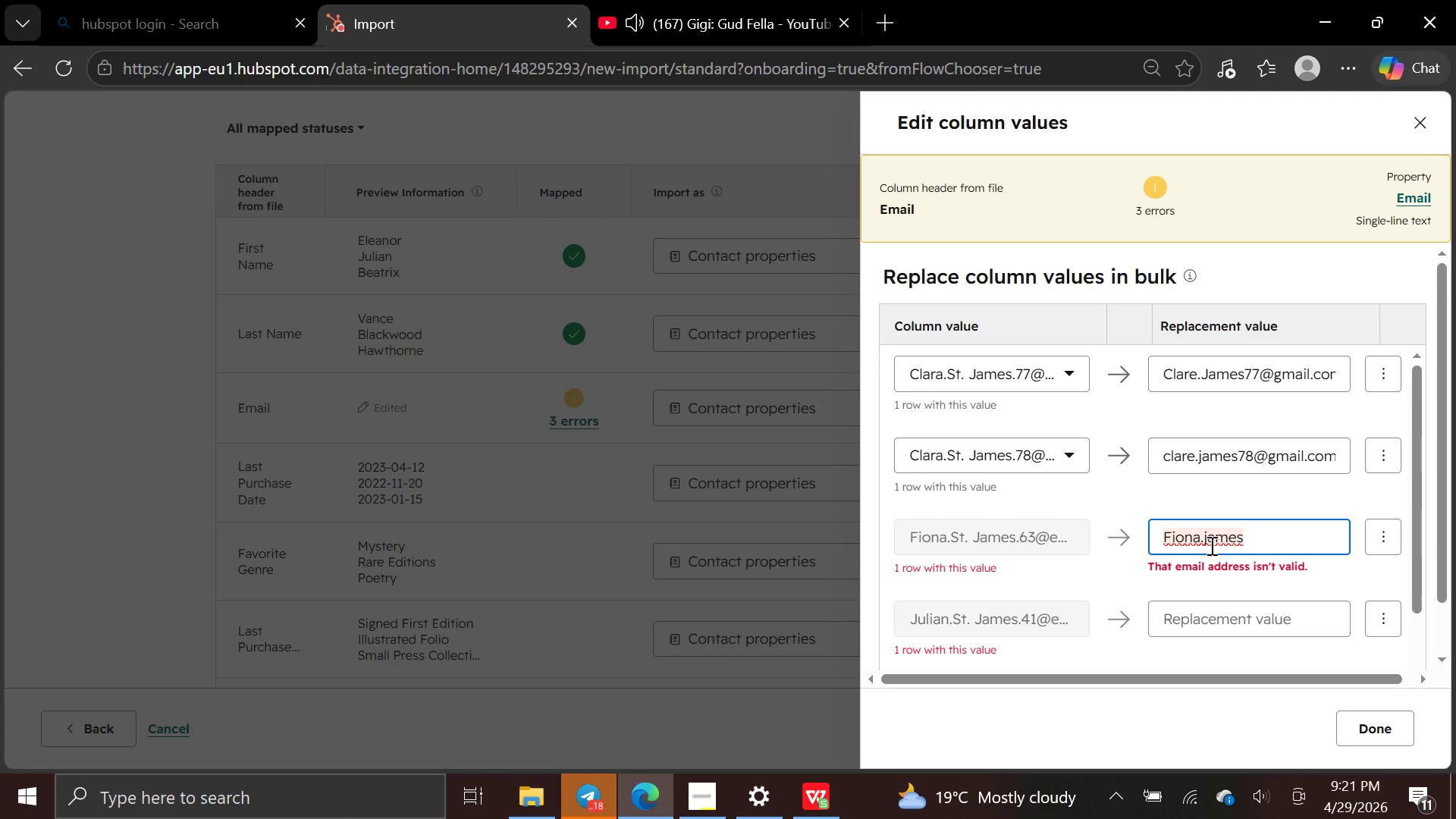 
type(@example.com)
 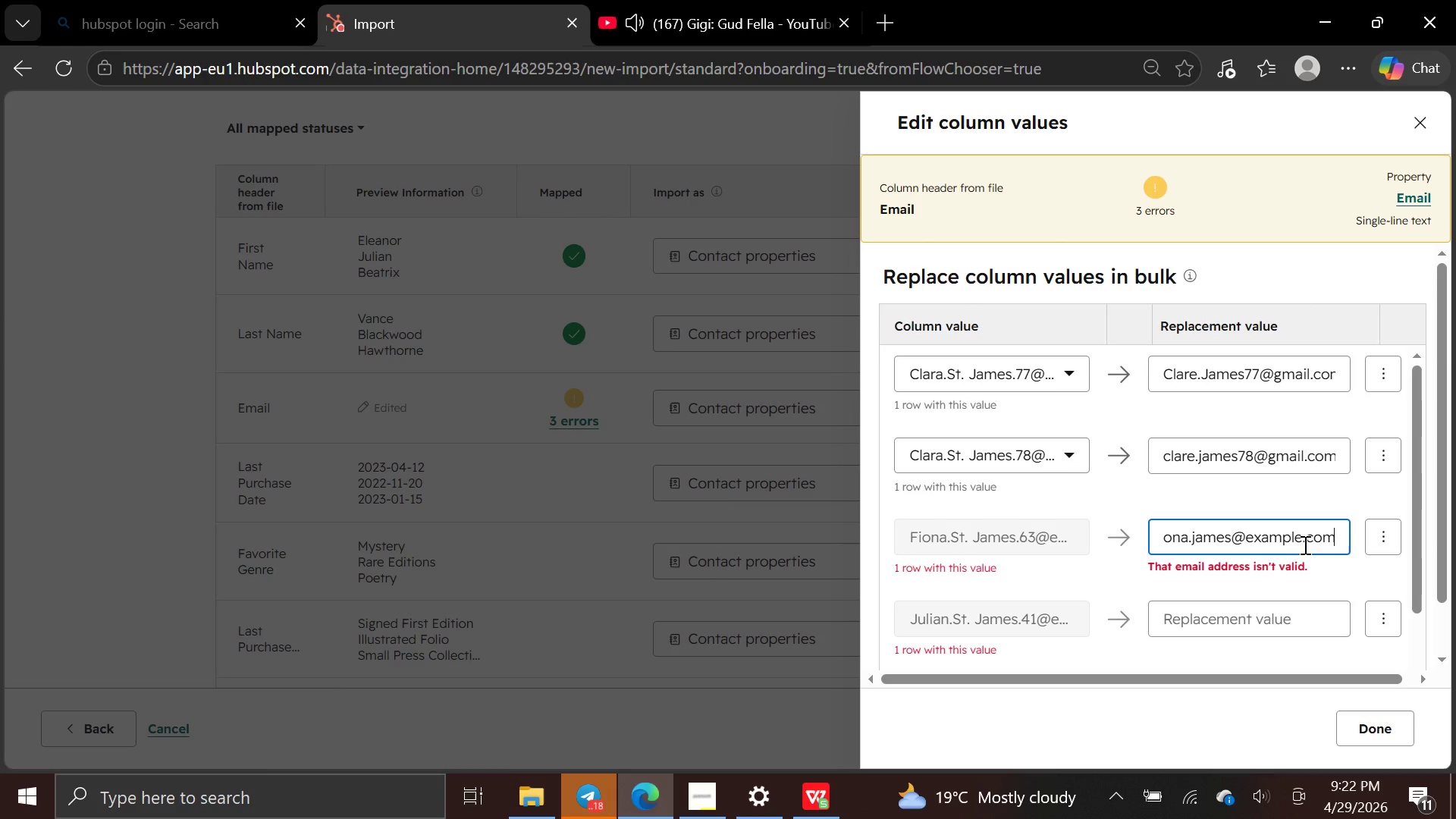 
left_click([1301, 540])
 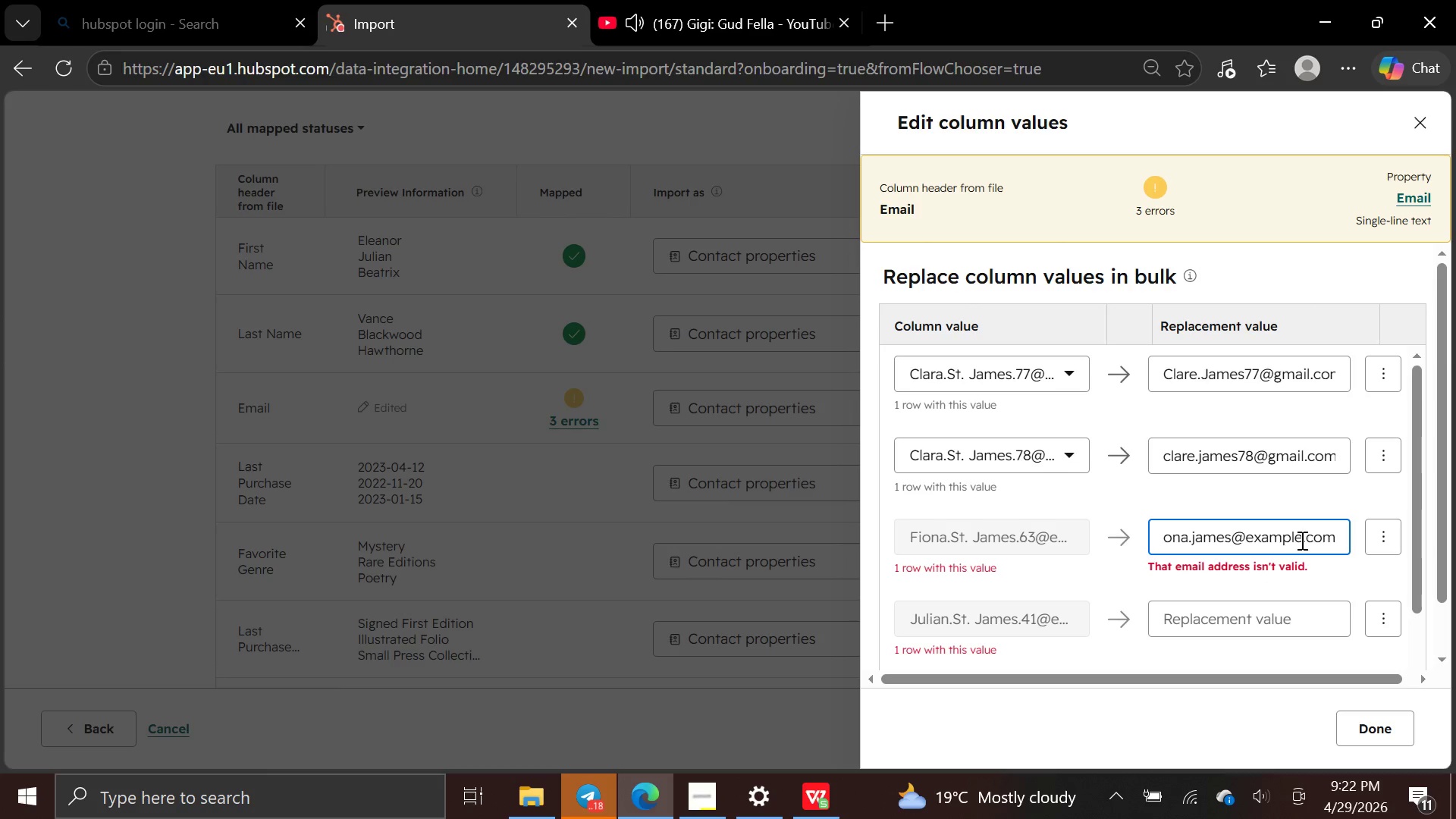 
key(Backspace)
 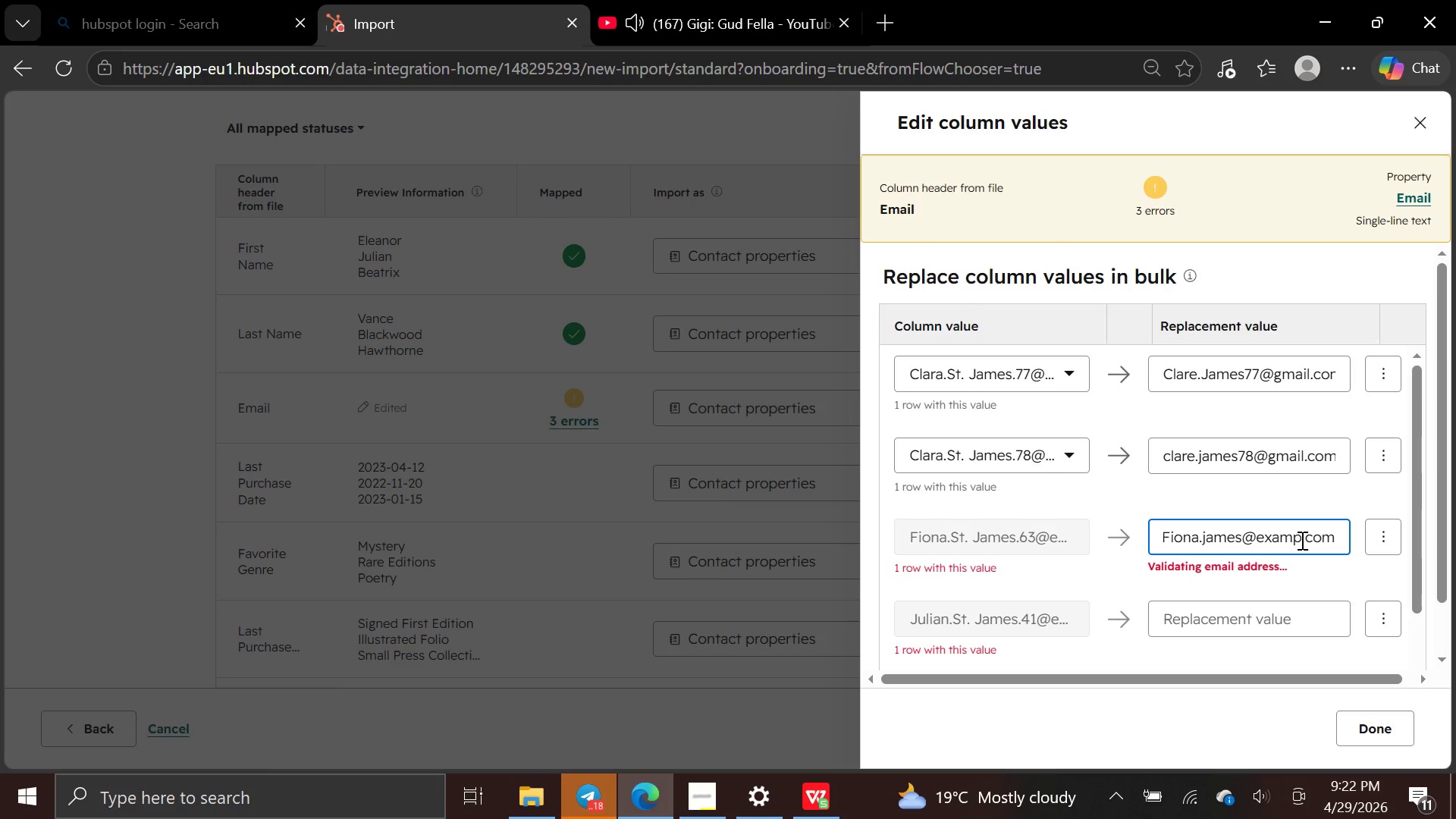 
key(Backspace)
 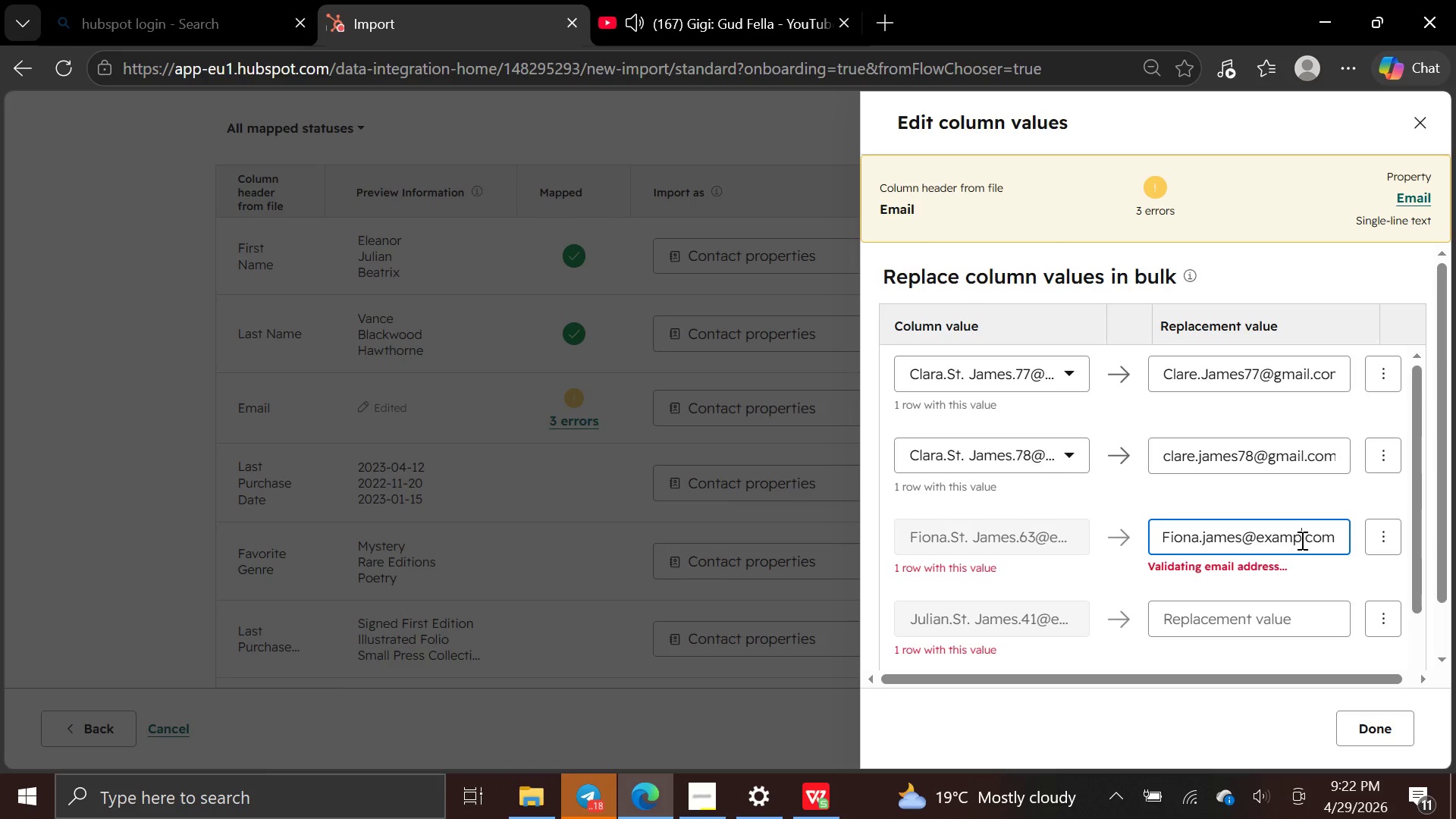 
key(Backspace)
 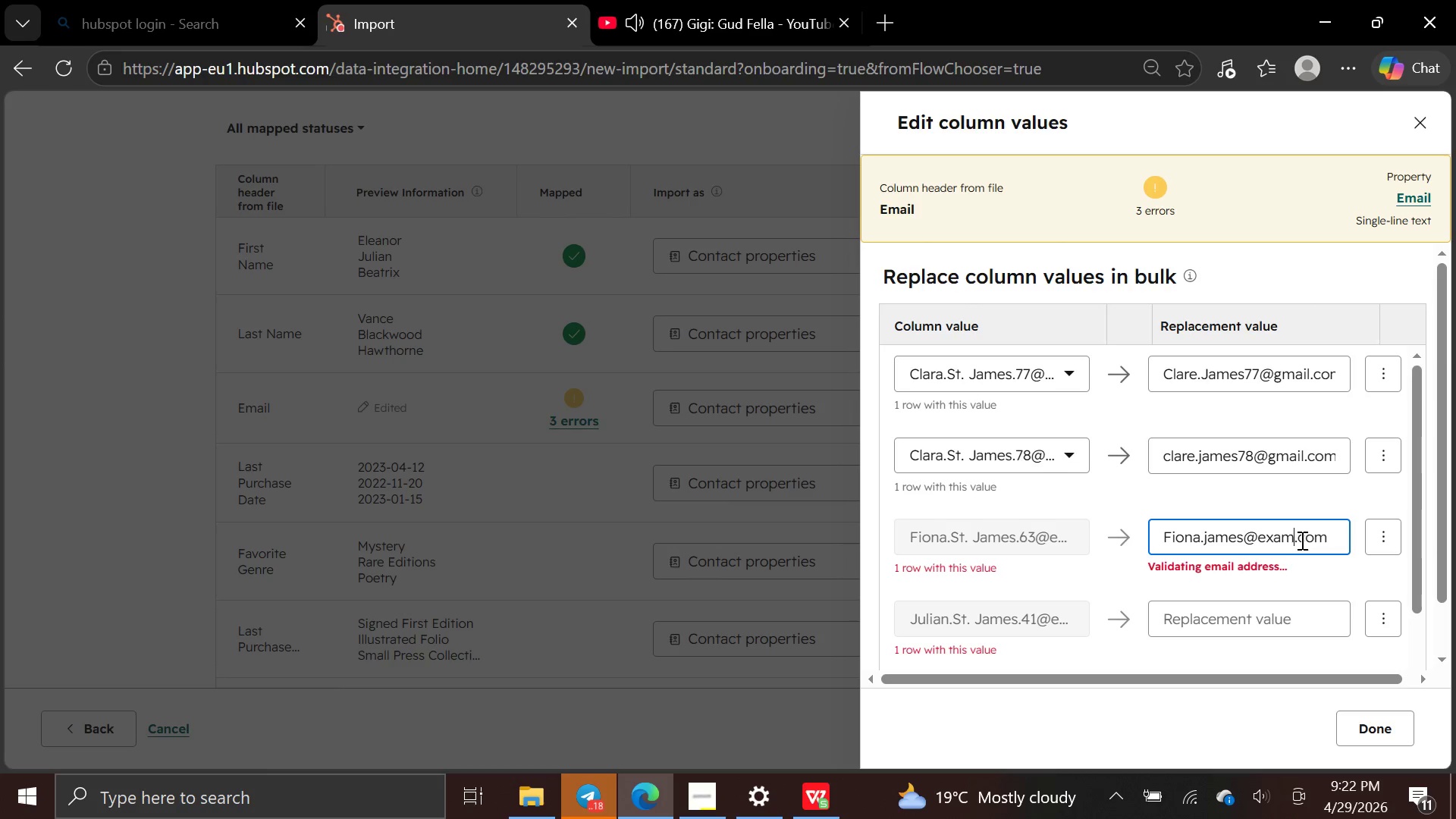 
key(Backspace)
 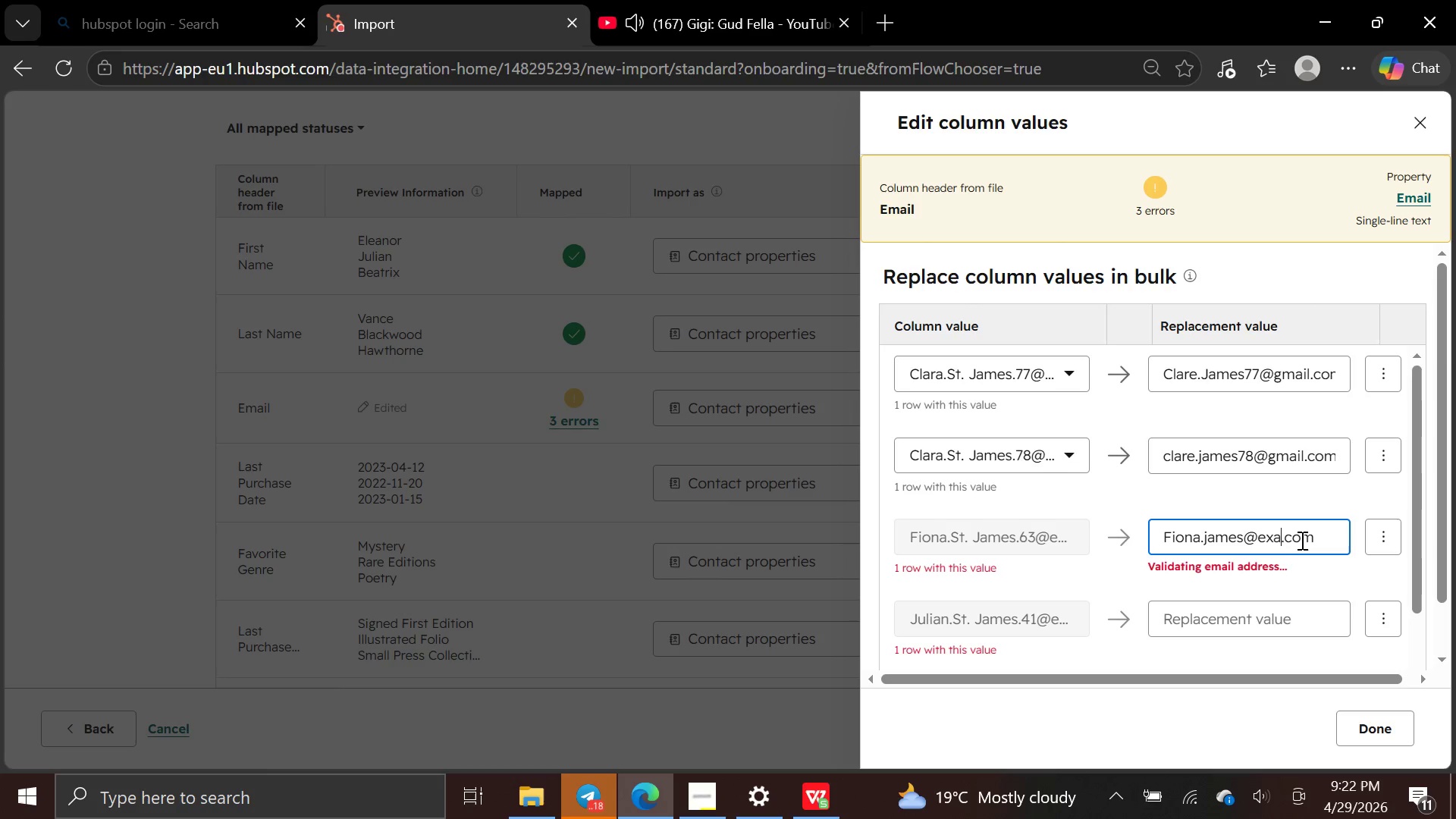 
key(Backspace)
 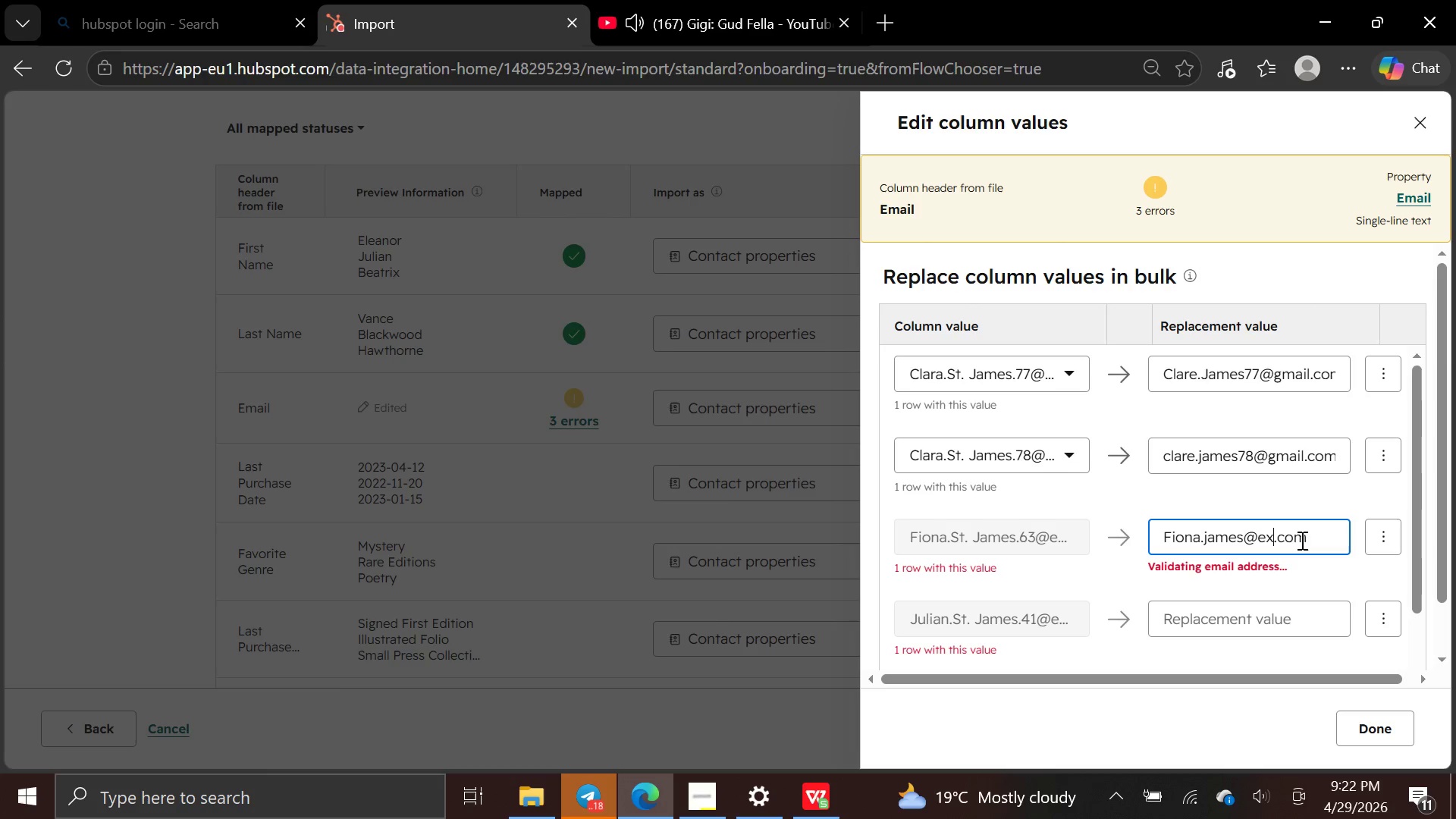 
key(Backspace)
 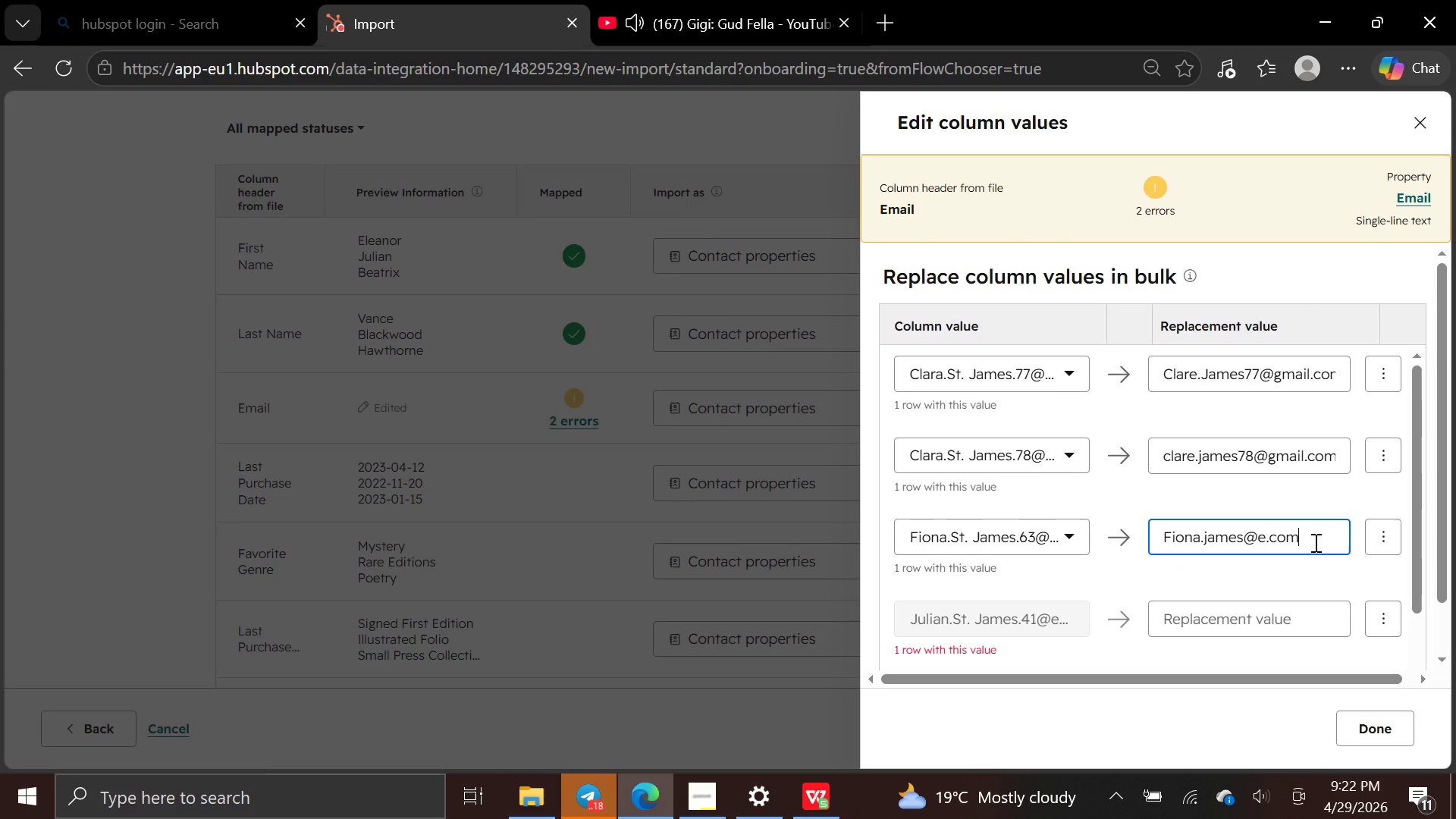 
wait(10.94)
 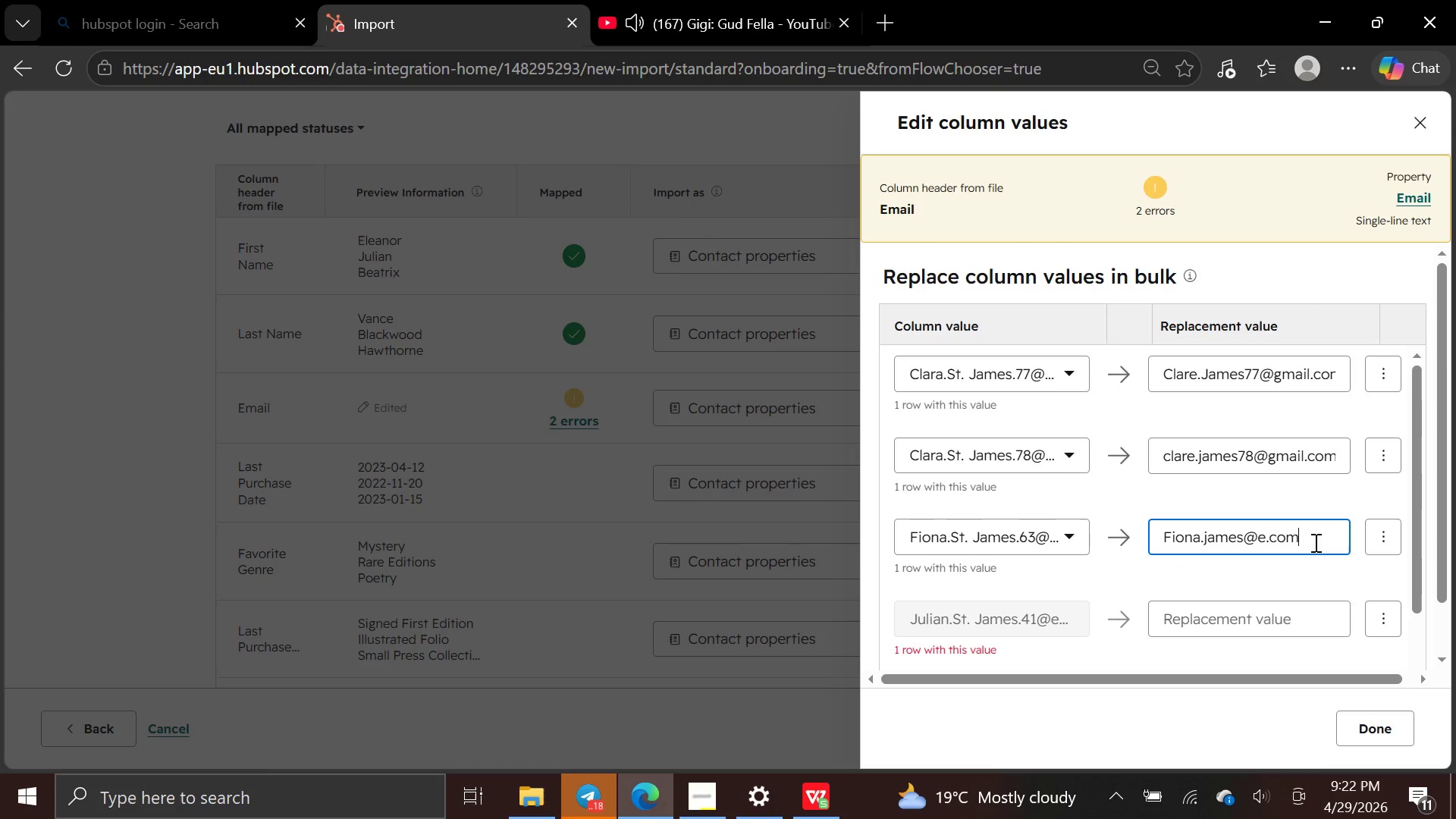 
left_click([1301, 415])
 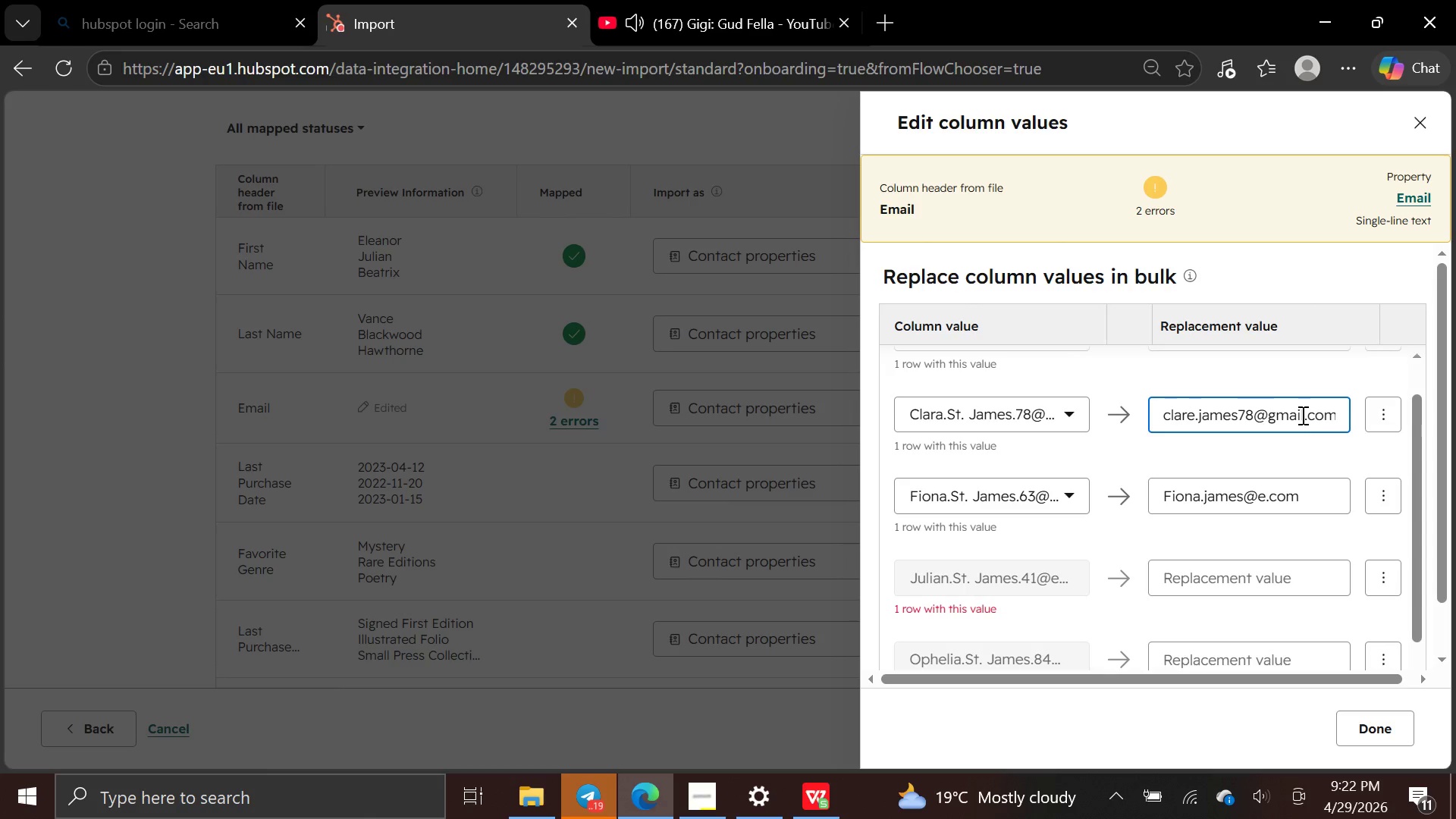 
key(Backspace)
 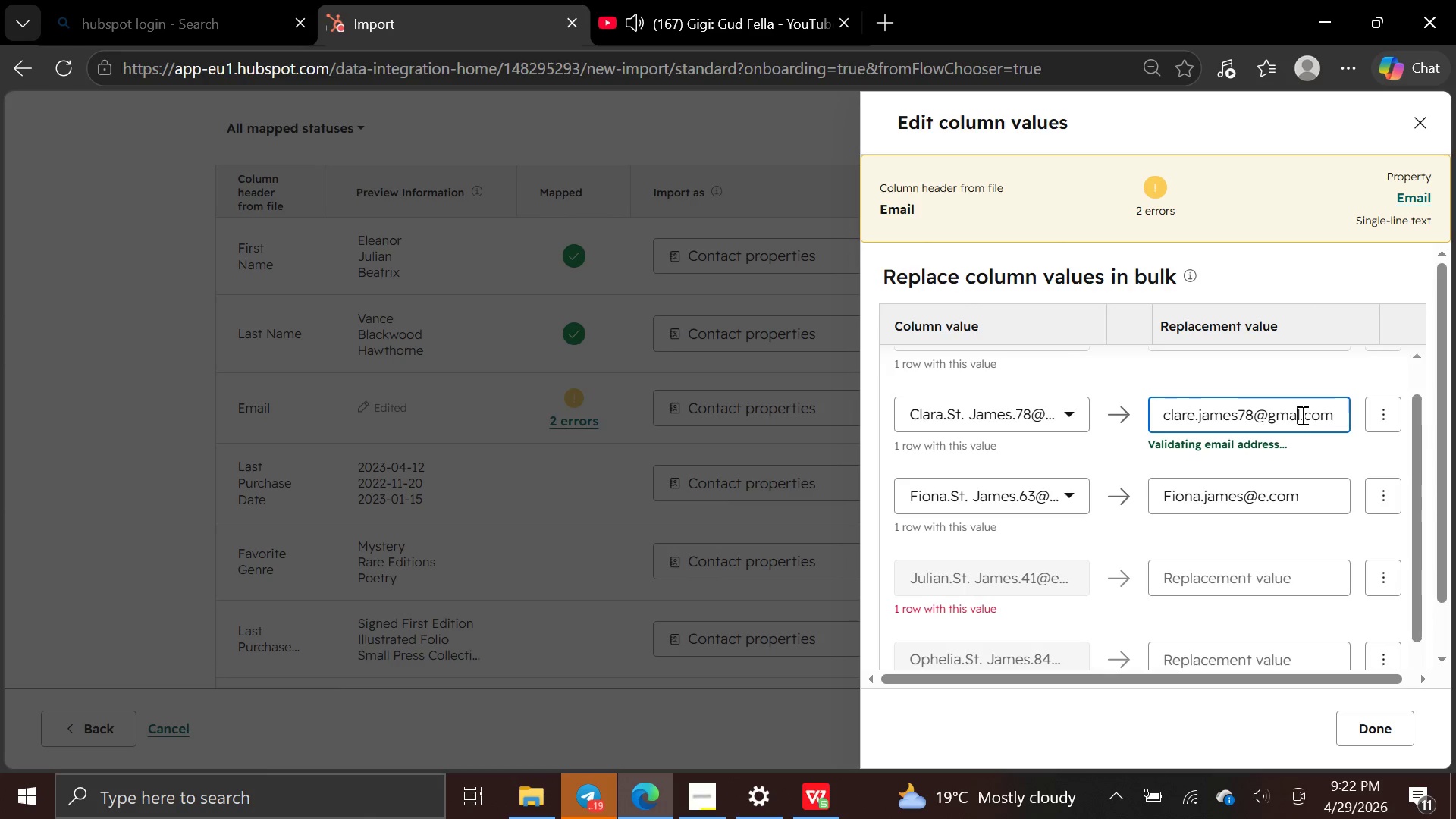 
key(Backspace)
 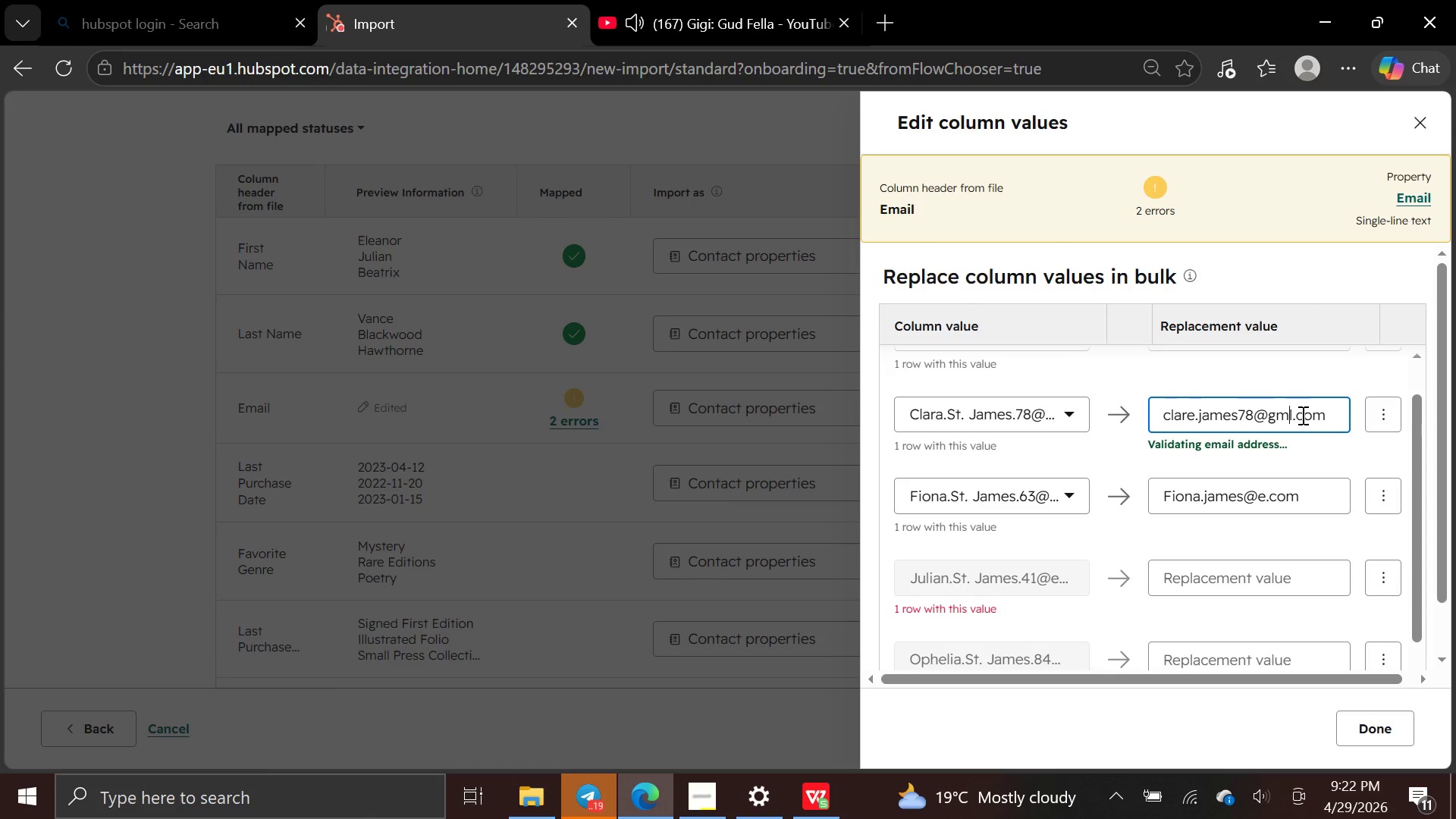 
key(Backspace)
 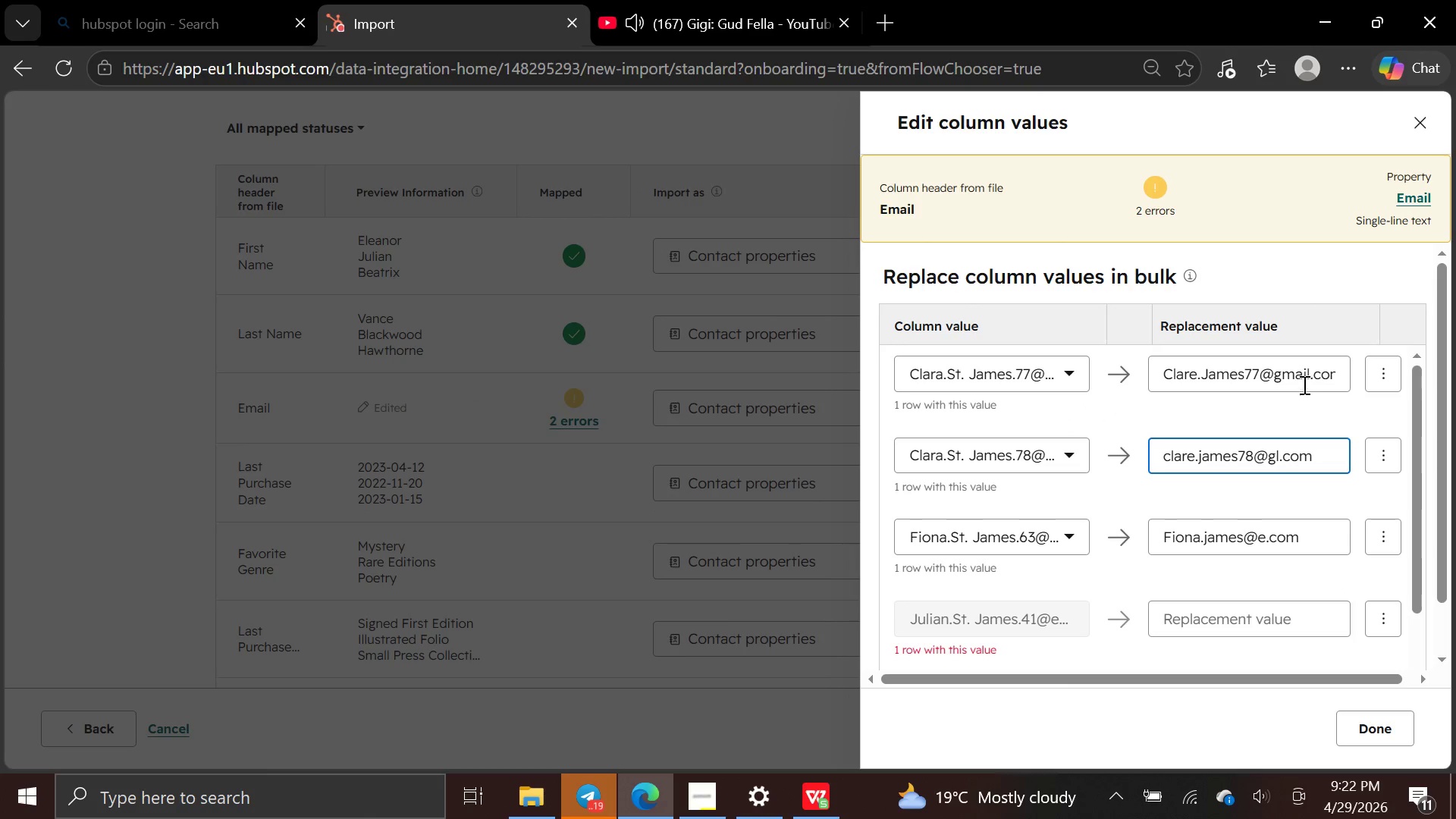 
left_click([1309, 369])
 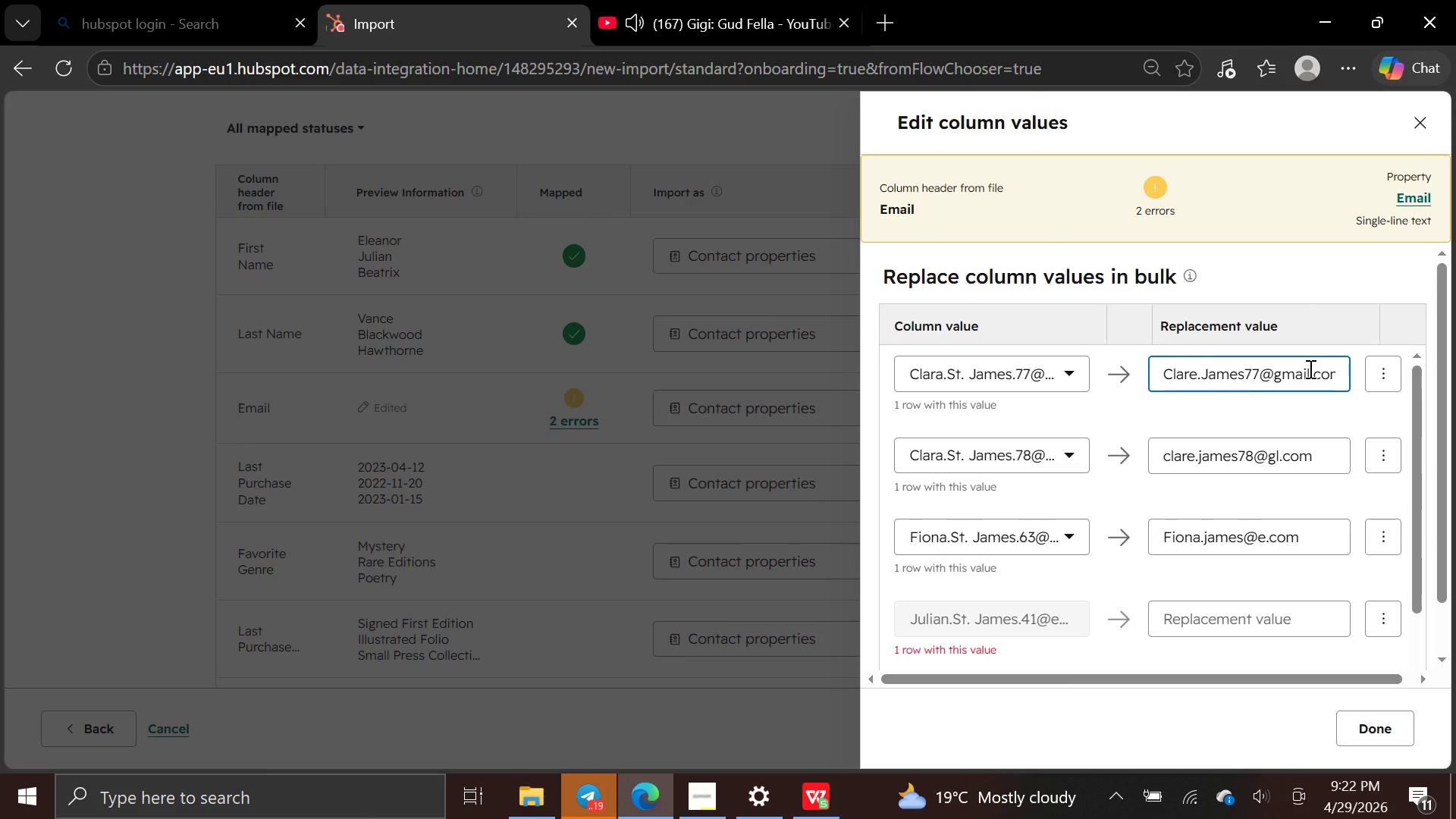 
key(Backspace)
 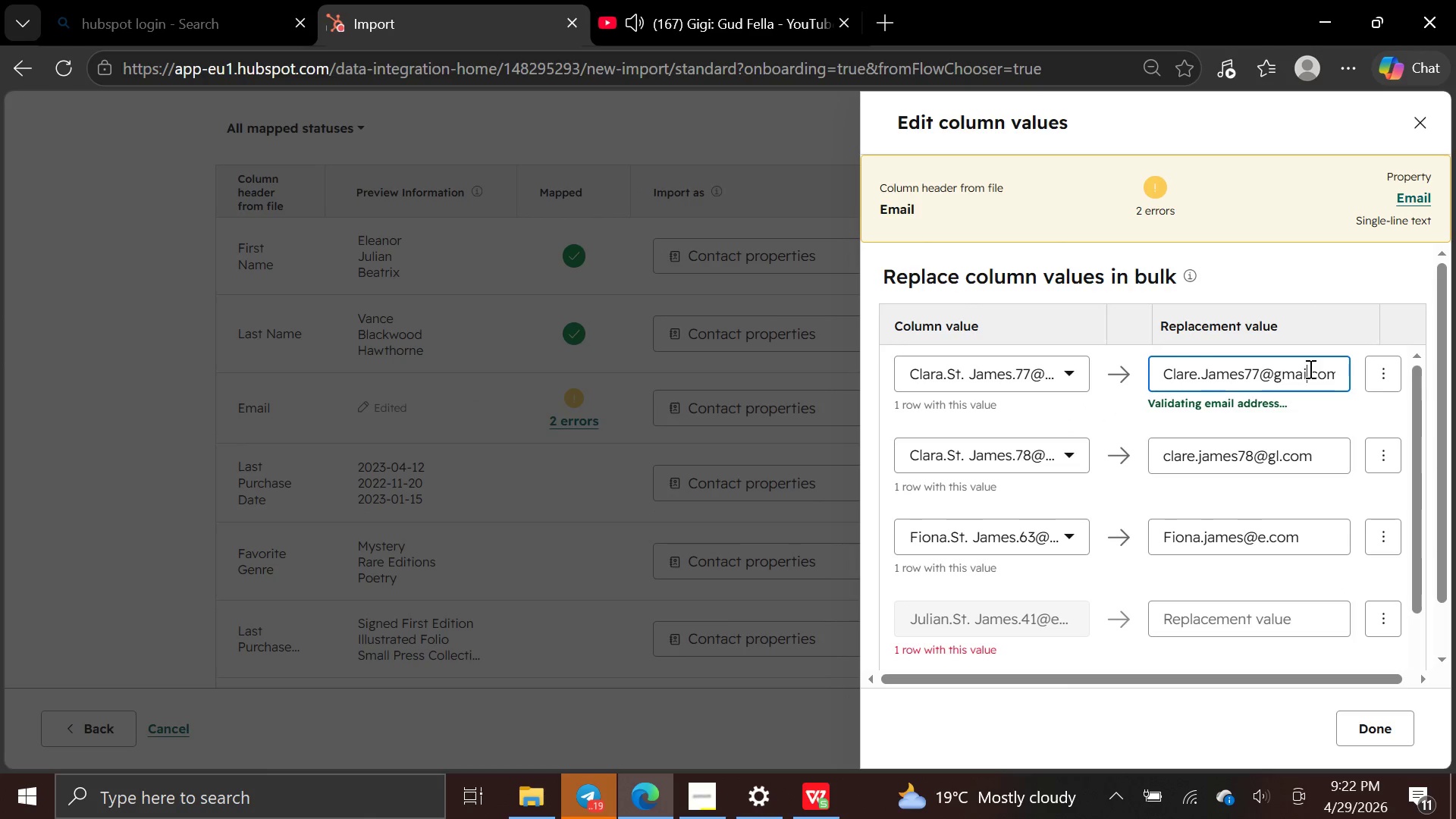 
key(Backspace)
 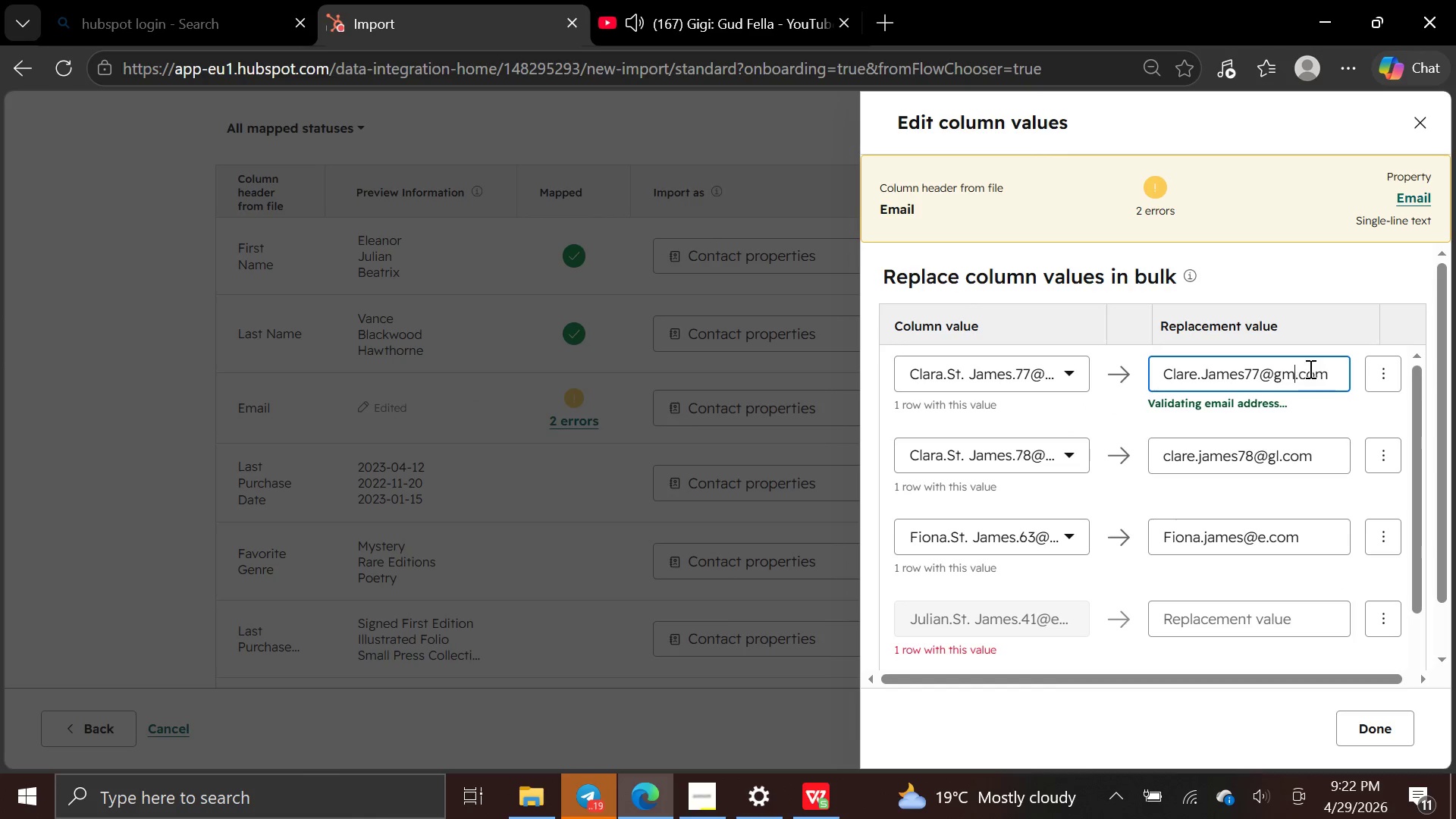 
key(Backspace)
 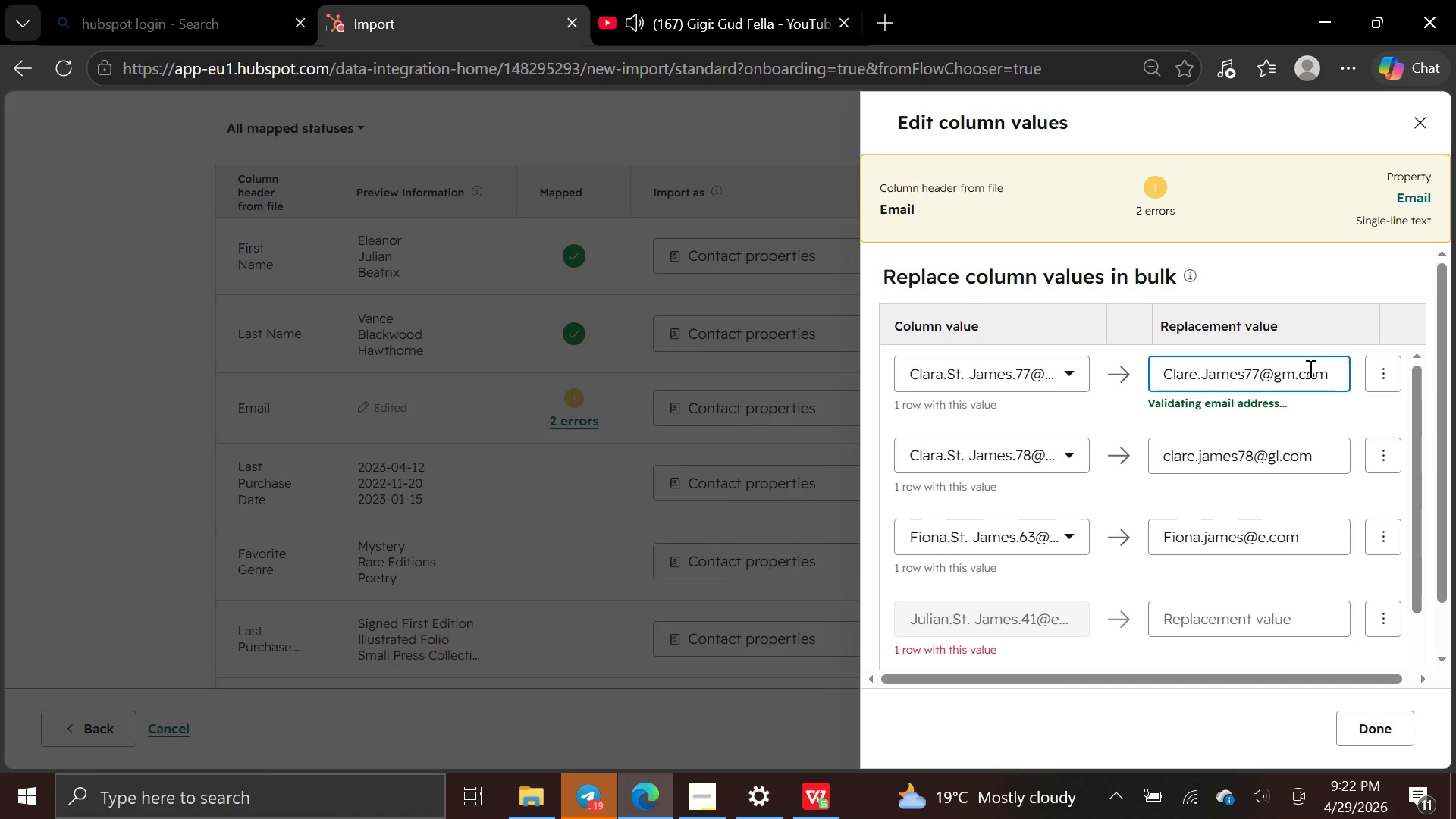 
key(Backspace)
 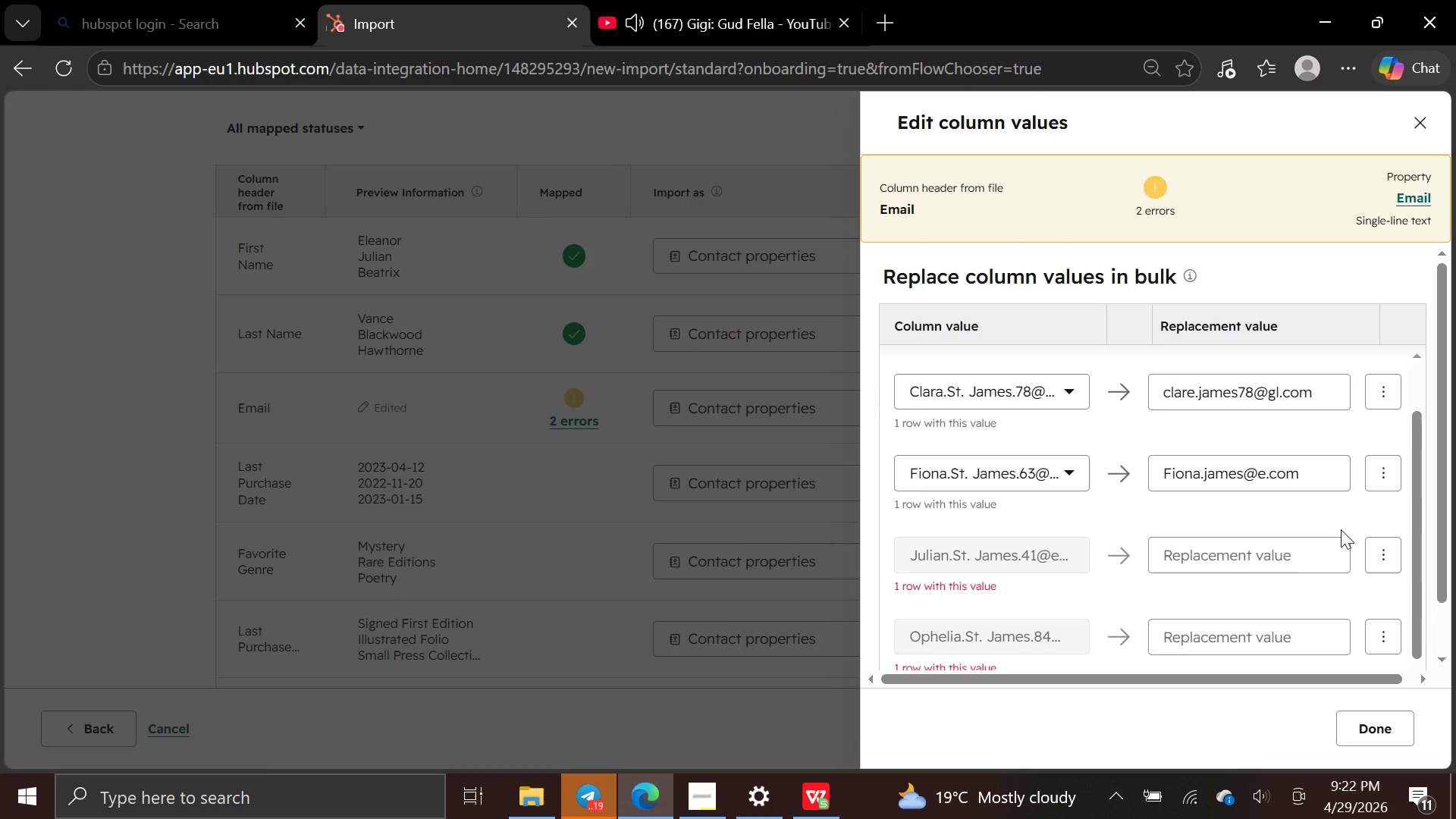 
left_click([1268, 560])
 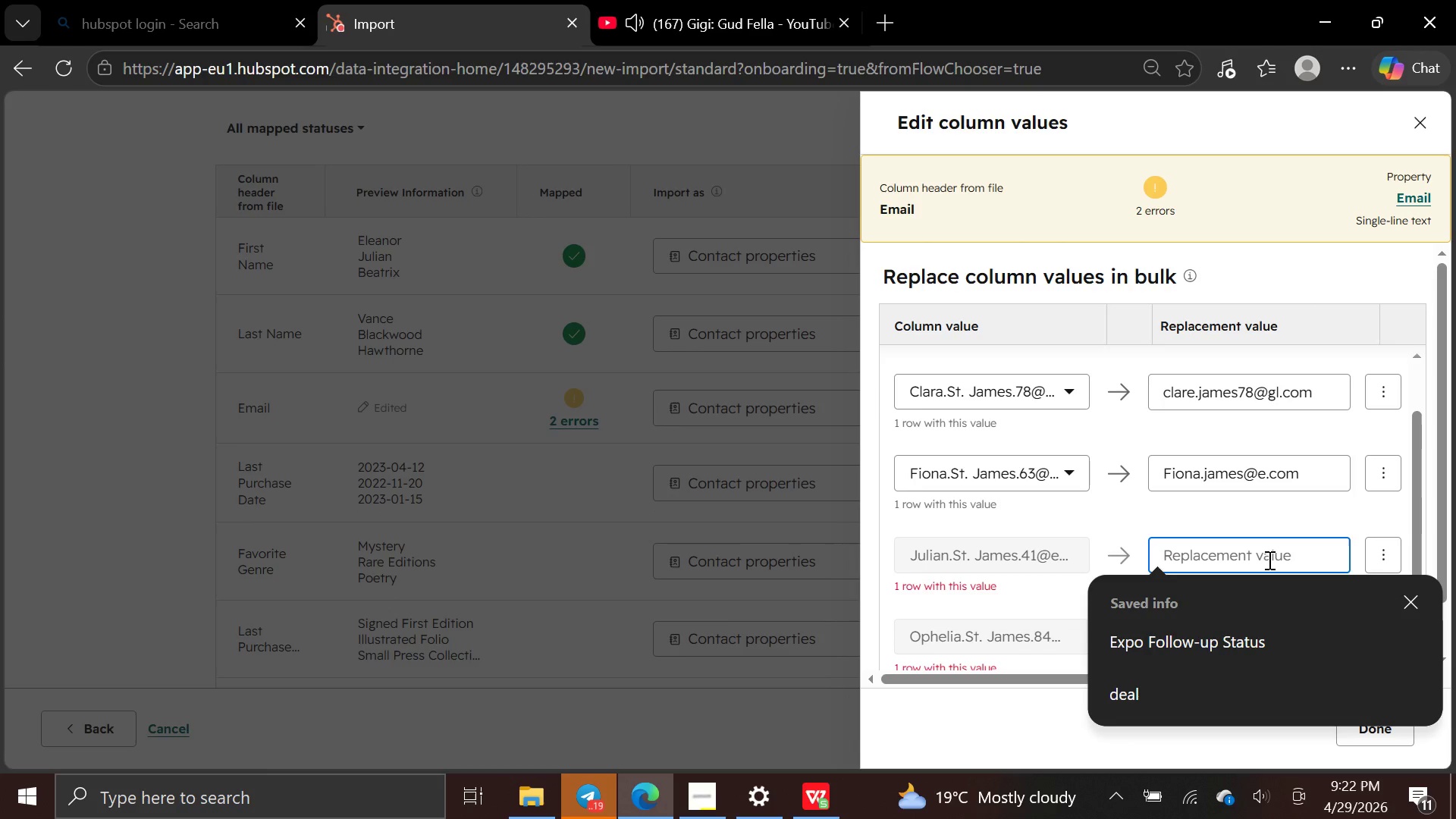 
type(Julian.James)
 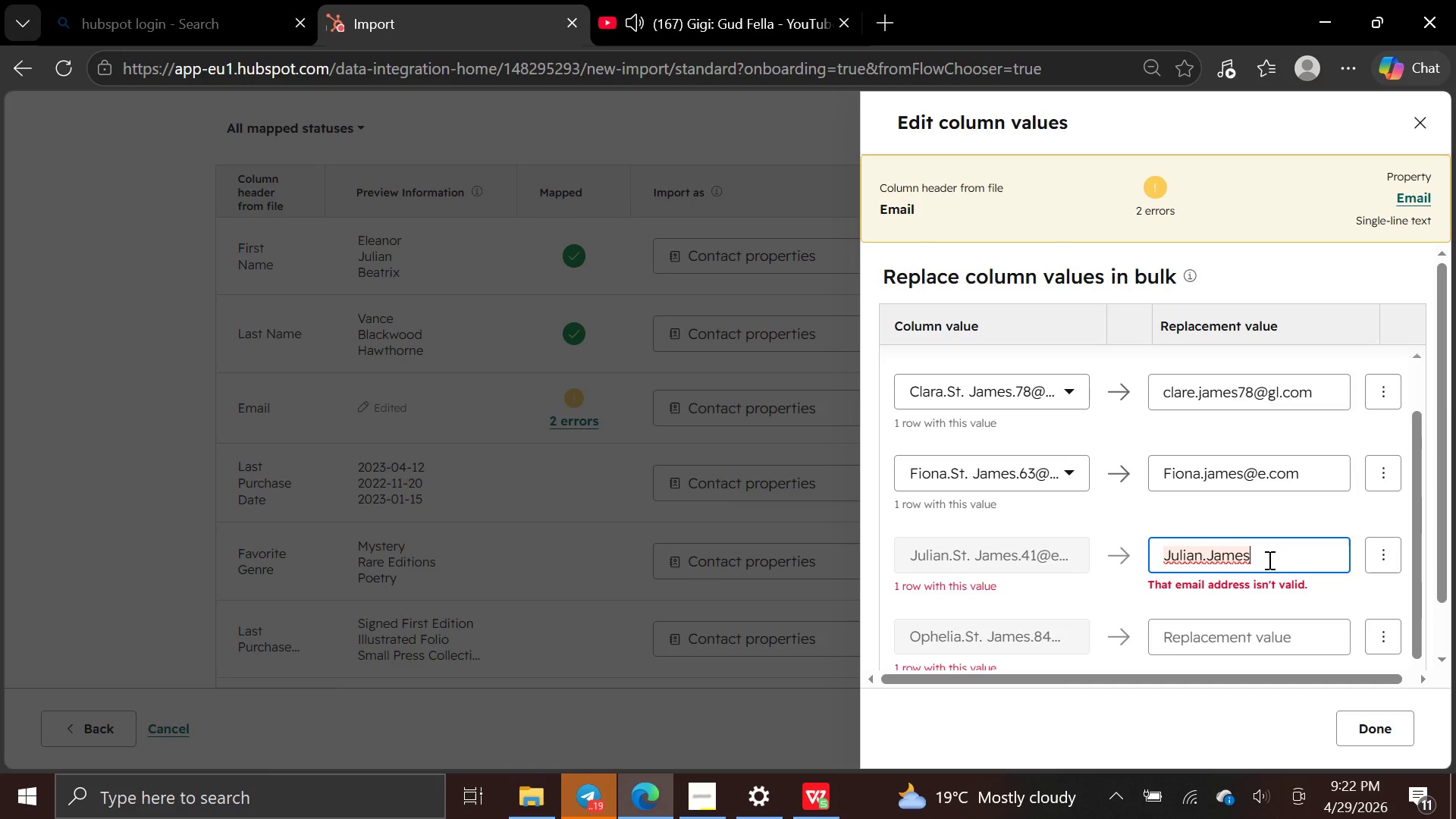 
hold_key(key=ControlLeft, duration=0.61)
 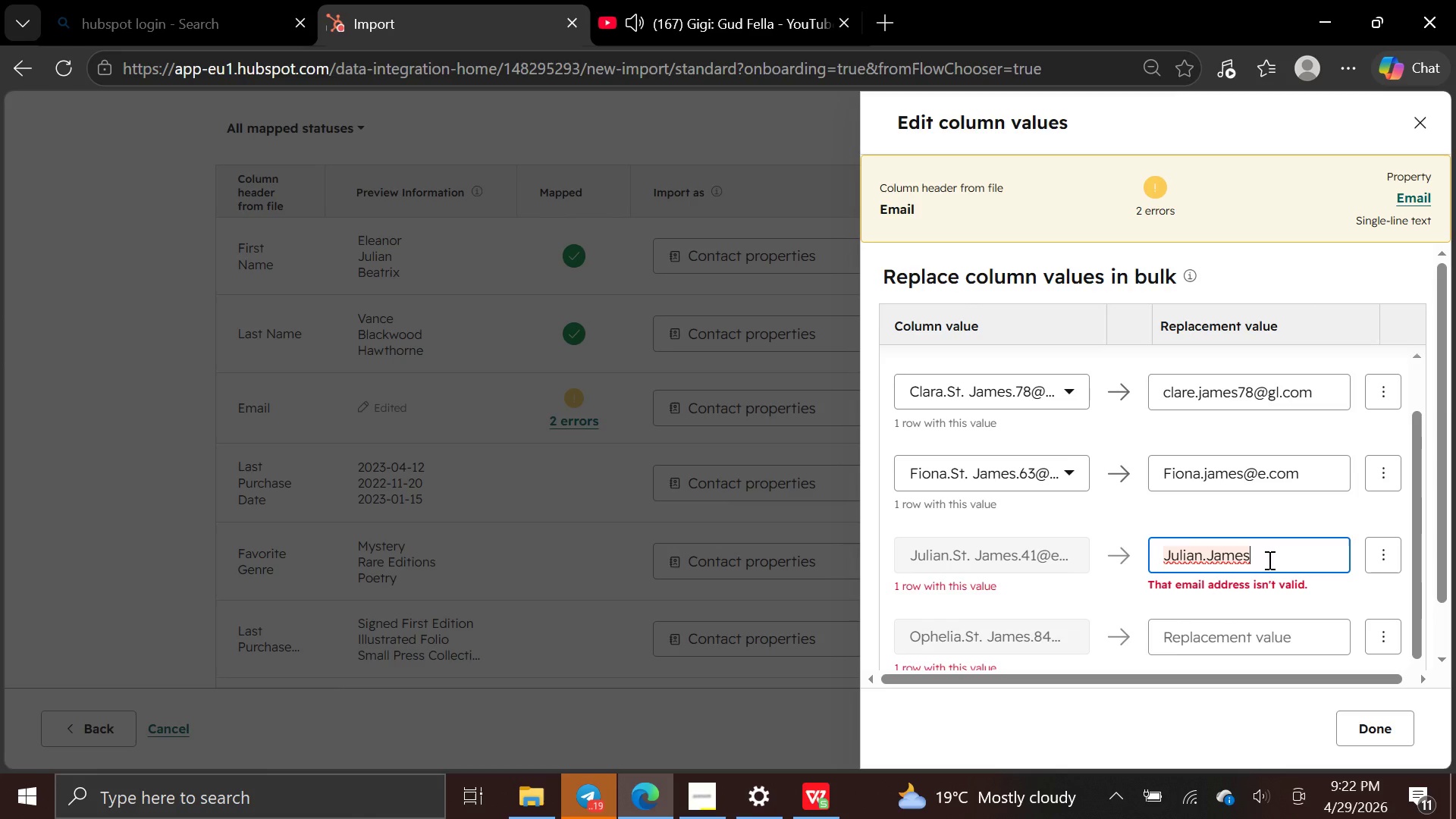 
key(Shift+2)
 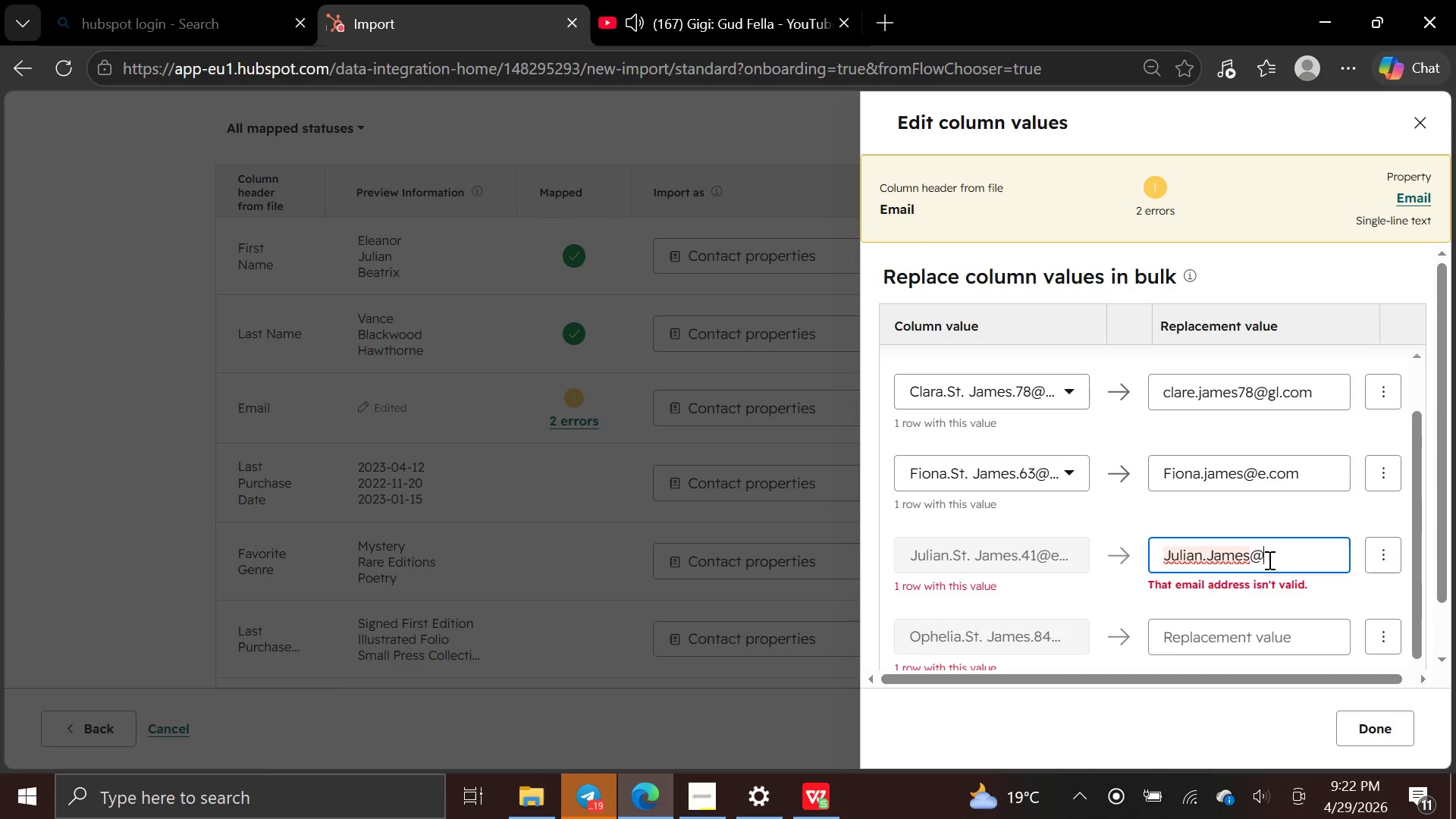 
type(exam.com)
 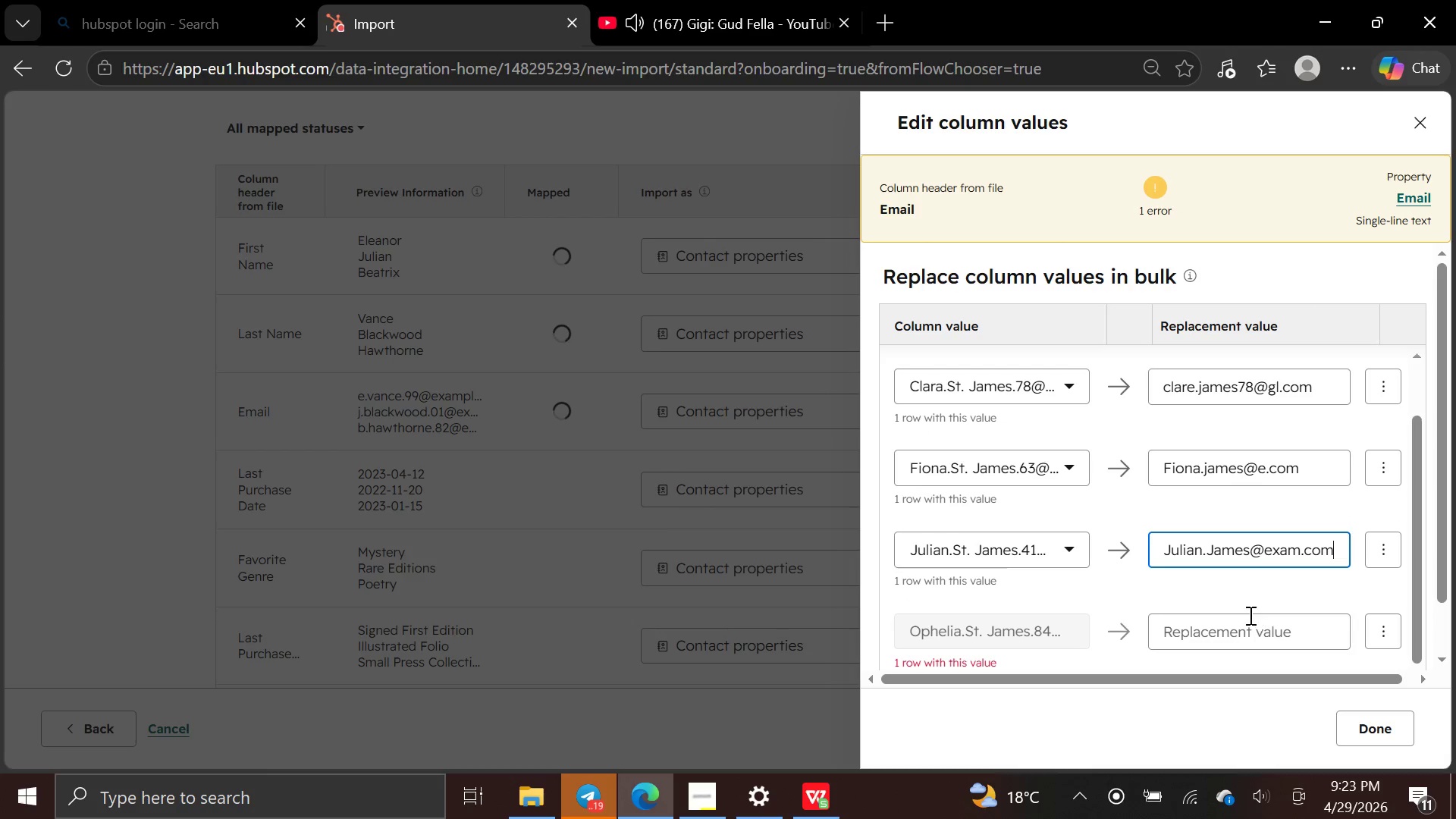 
left_click([1240, 629])
 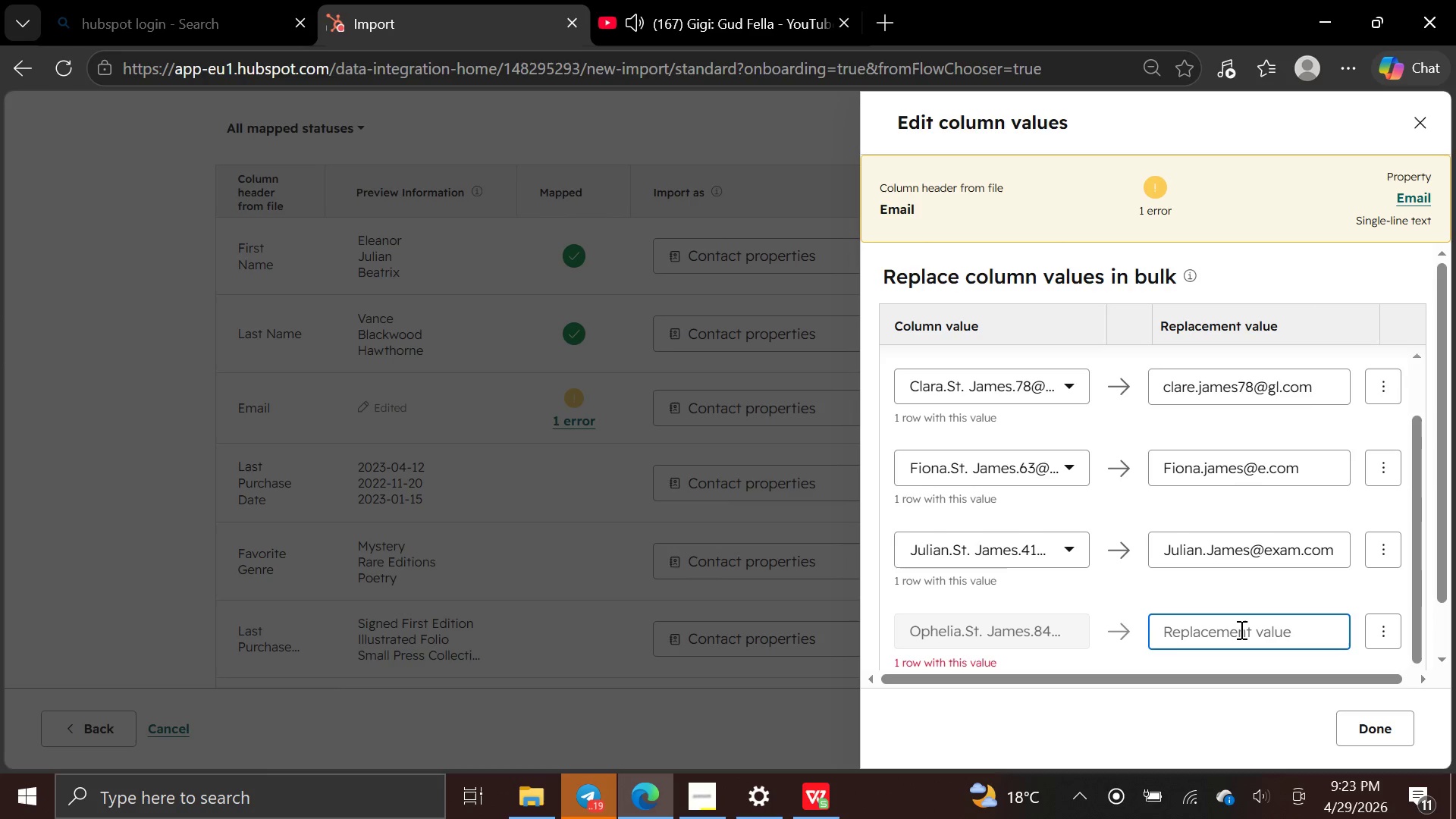 
type(Ophelia.James@exam.com)
 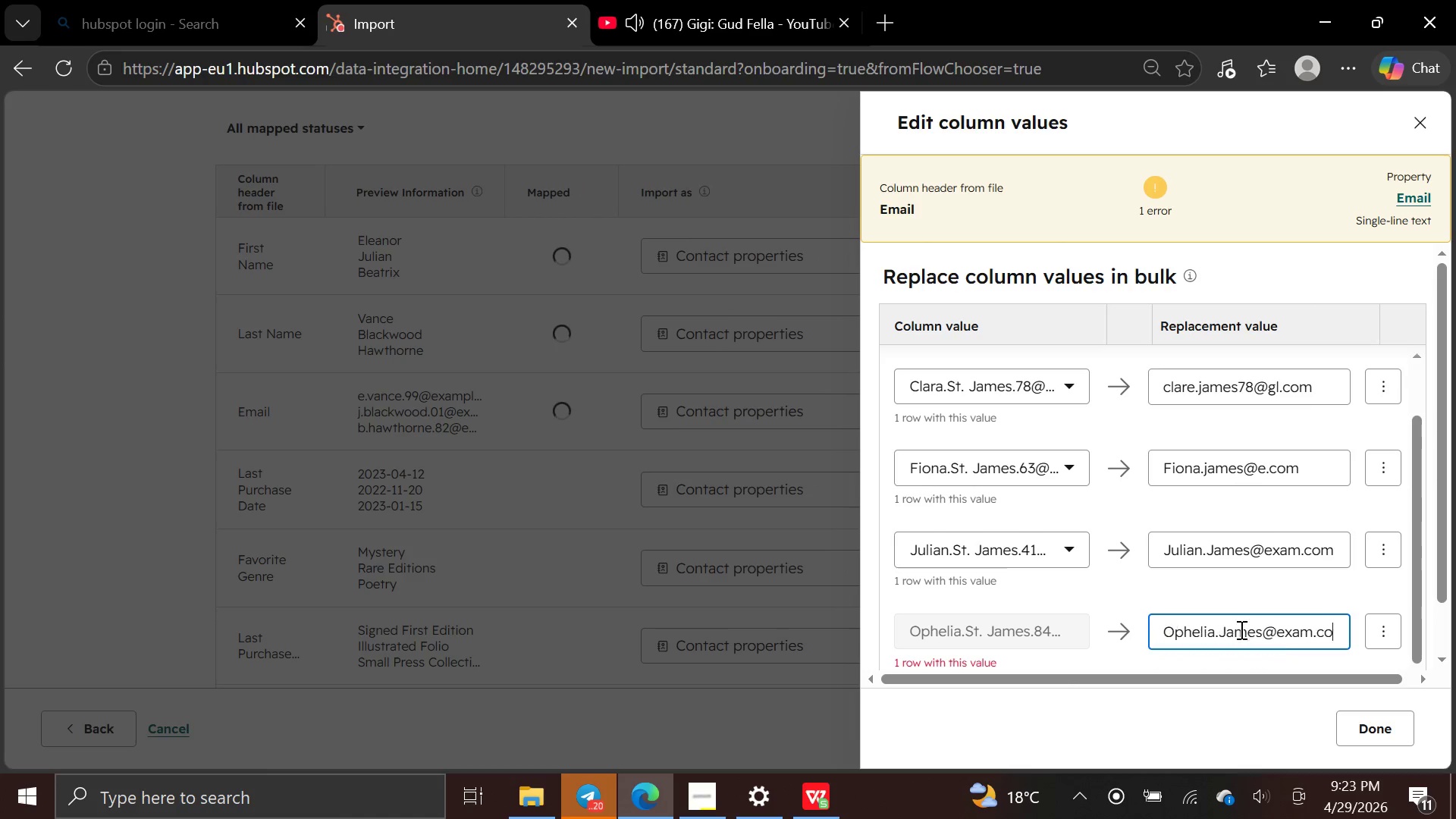 
left_click([1359, 736])
 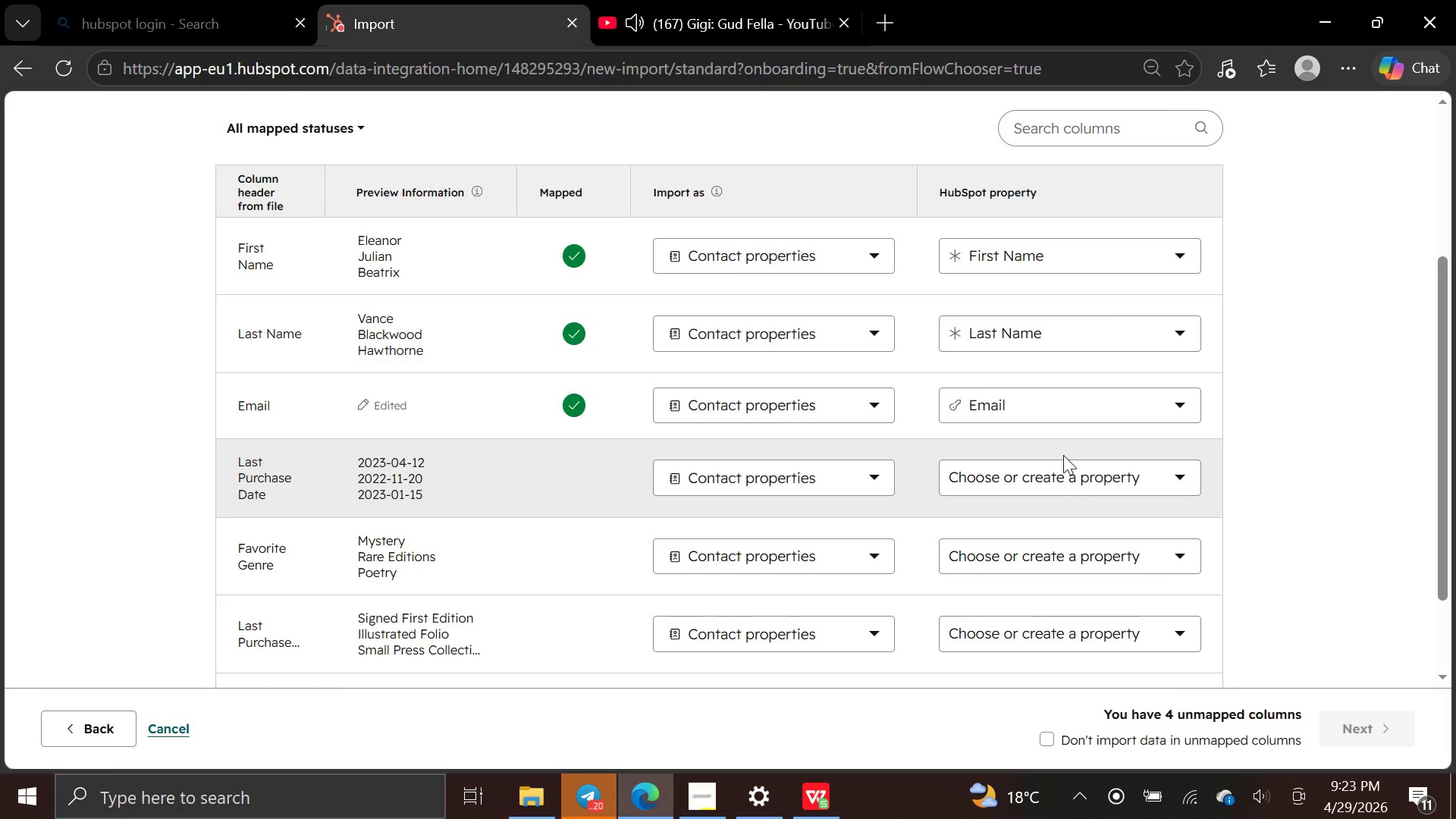 
wait(6.34)
 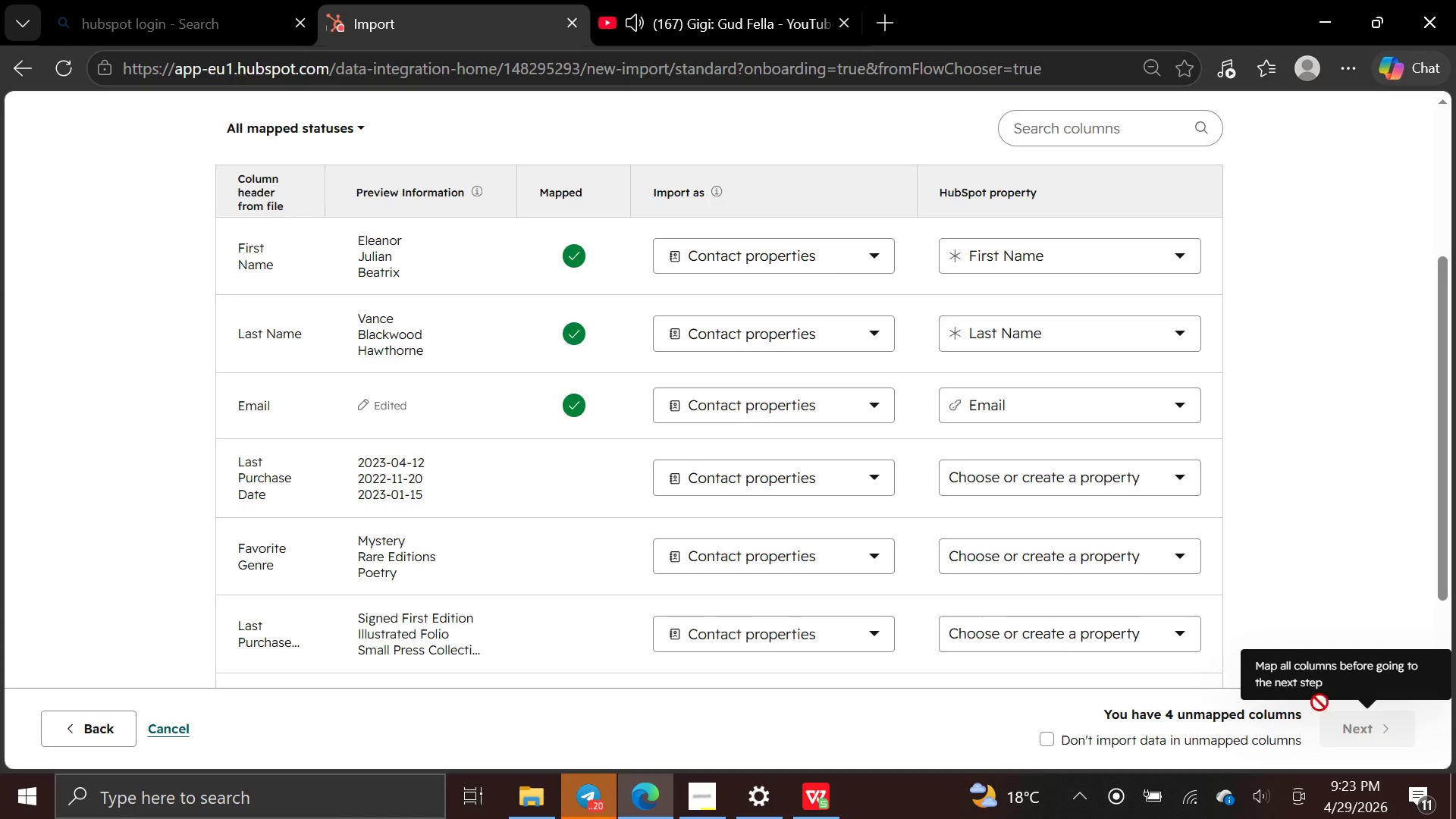 
left_click([1181, 468])
 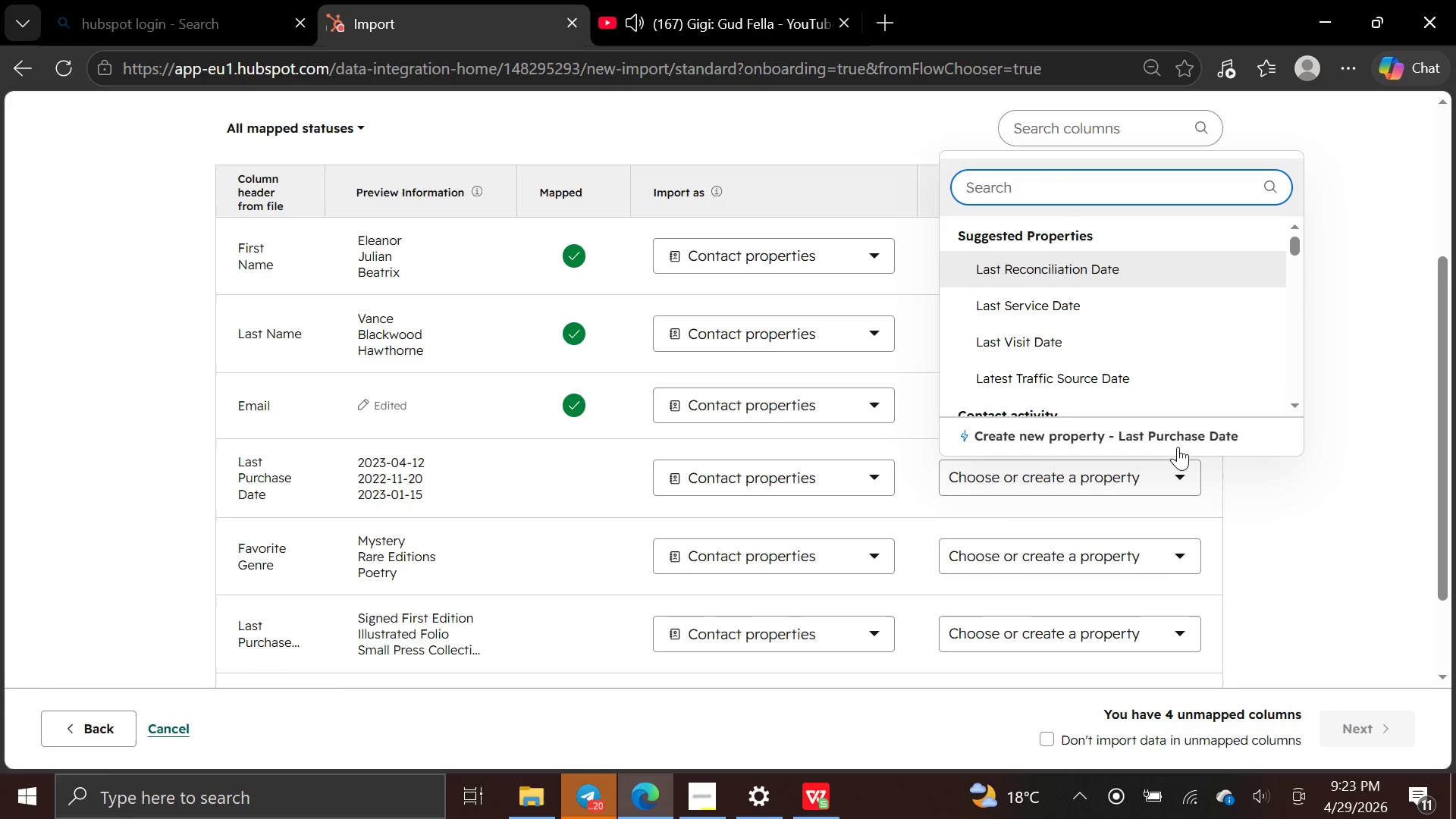 
left_click([1177, 440])
 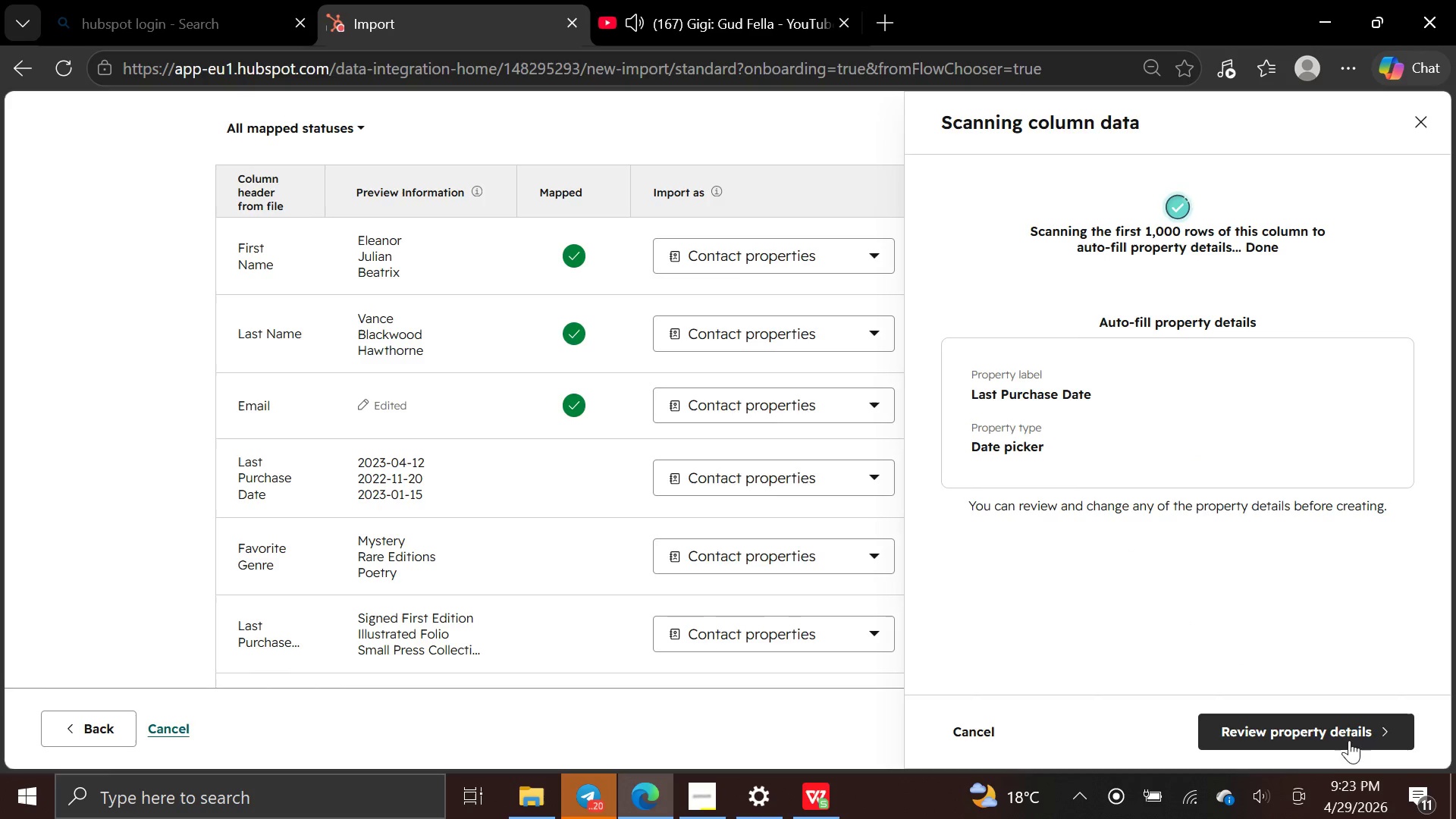 
left_click([1295, 744])
 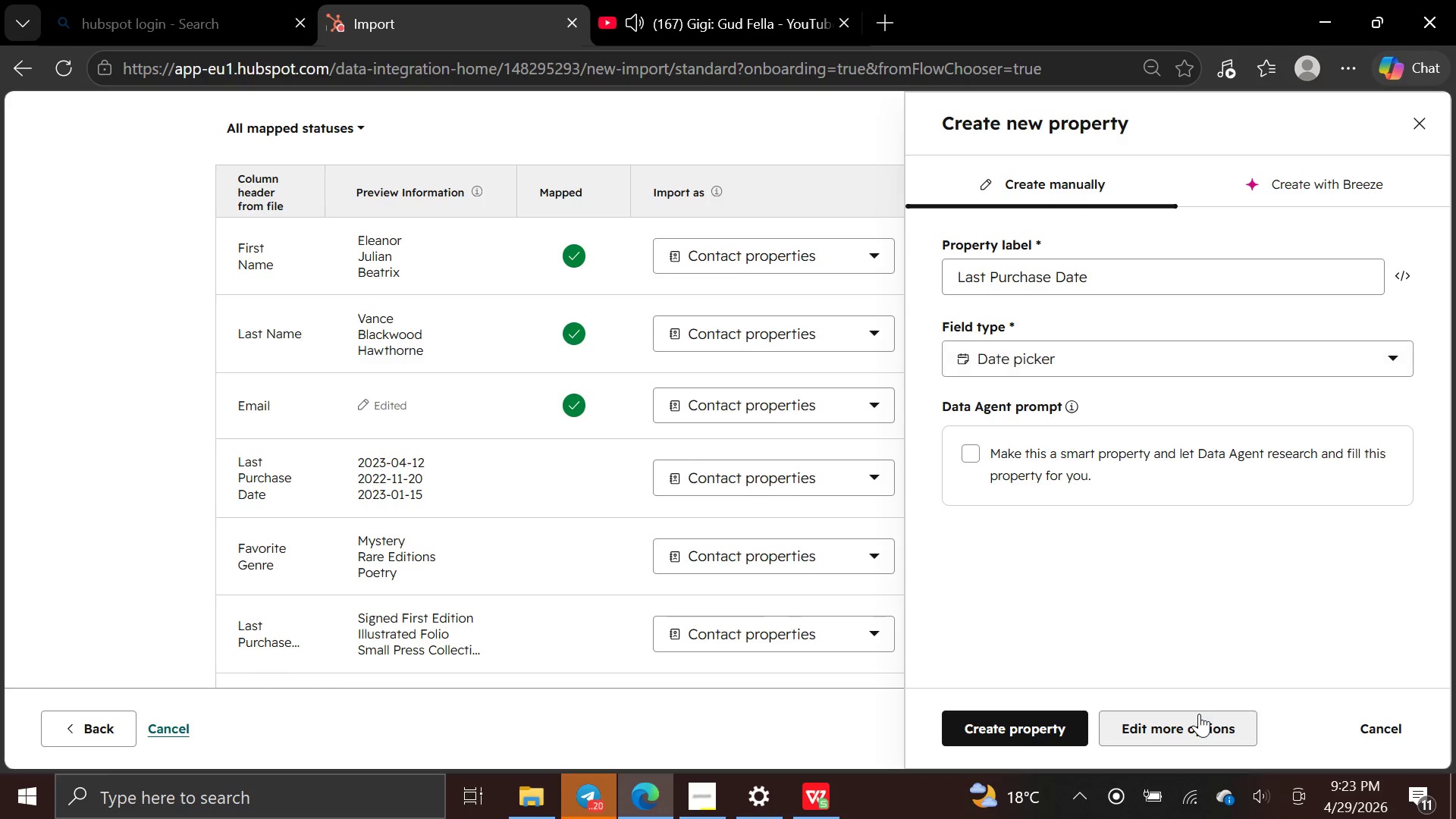 
mouse_move([1028, 730])
 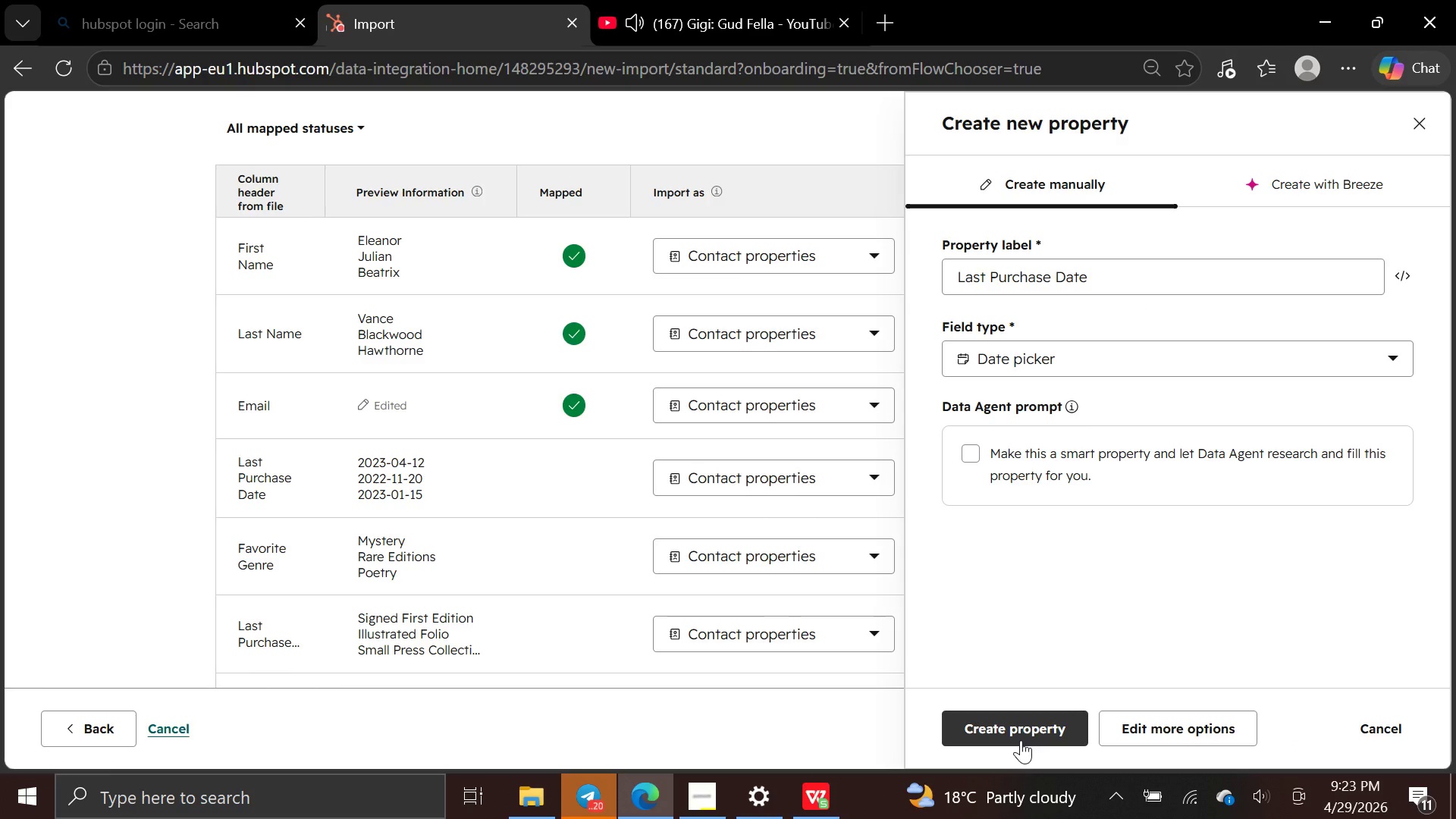 
left_click([1021, 740])
 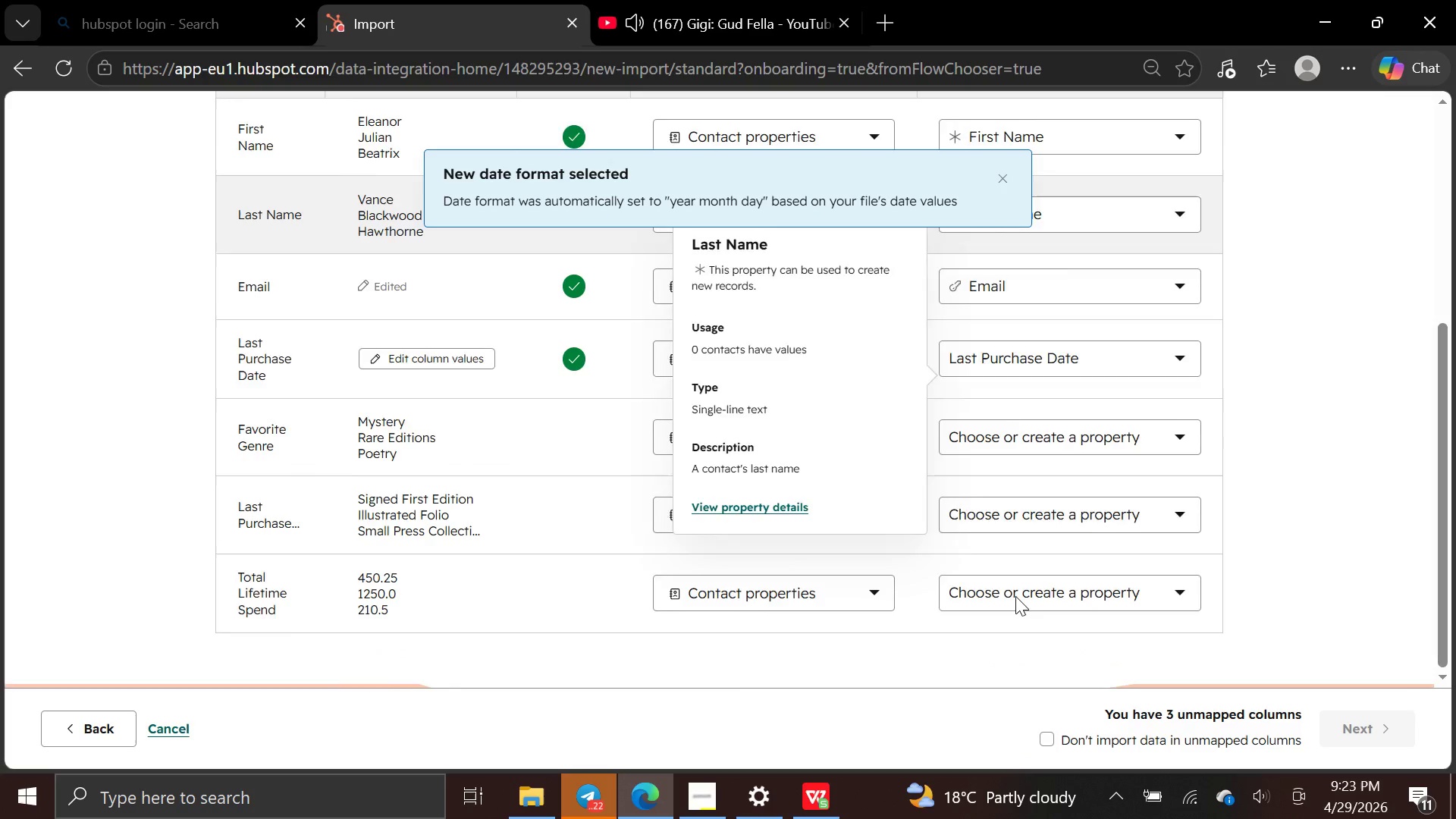 
wait(8.12)
 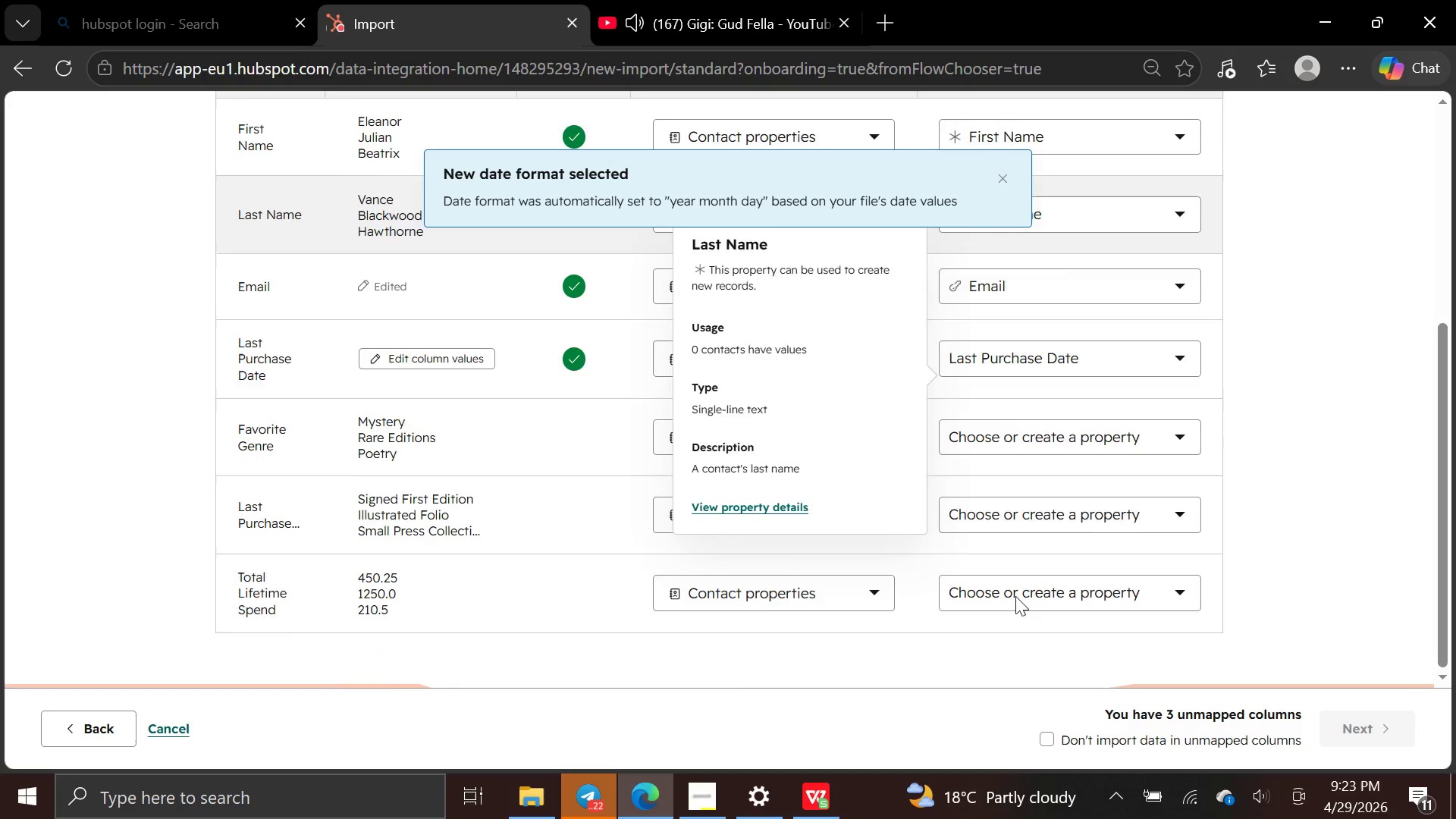 
left_click([1165, 448])
 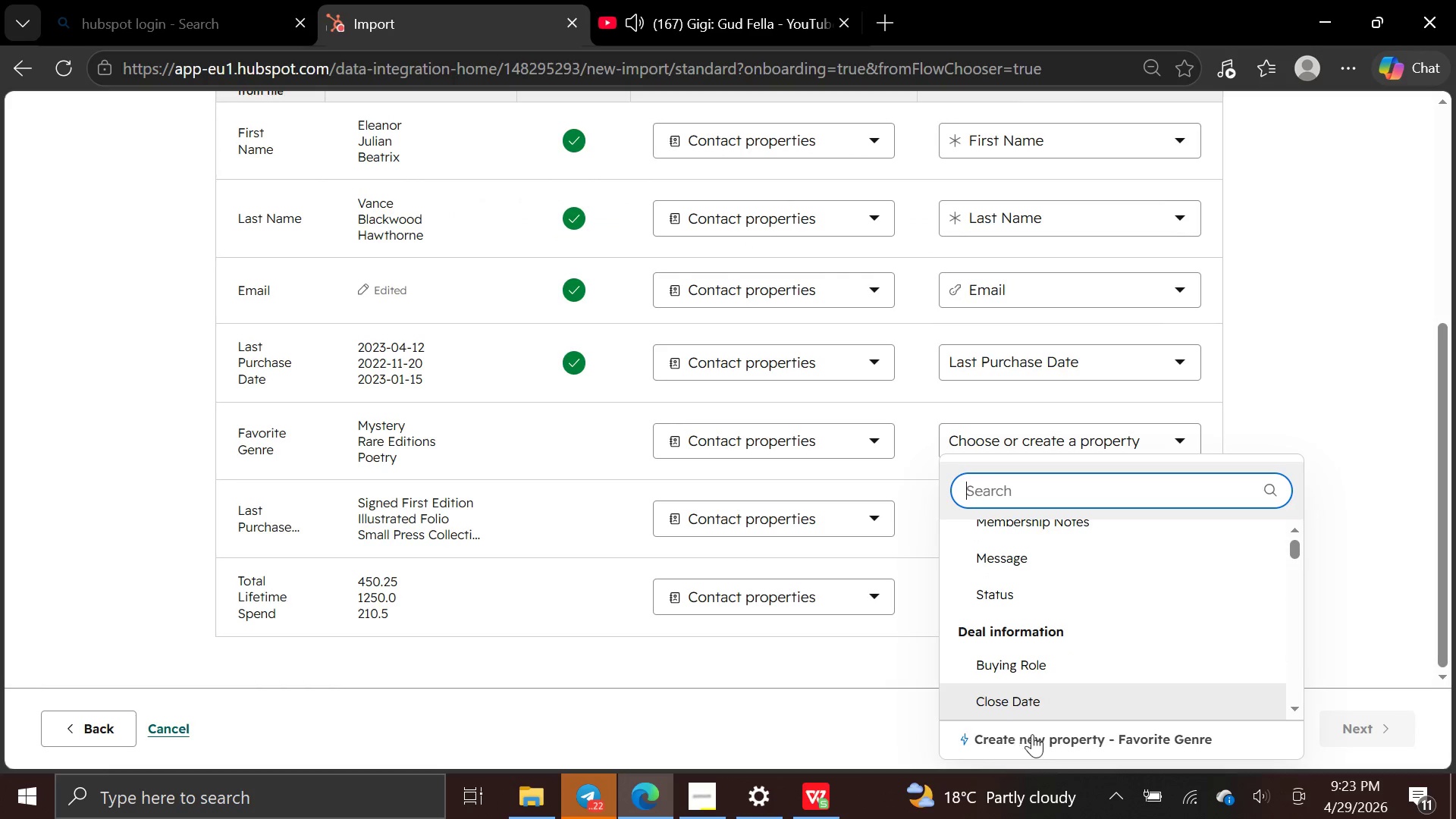 
left_click([1074, 736])
 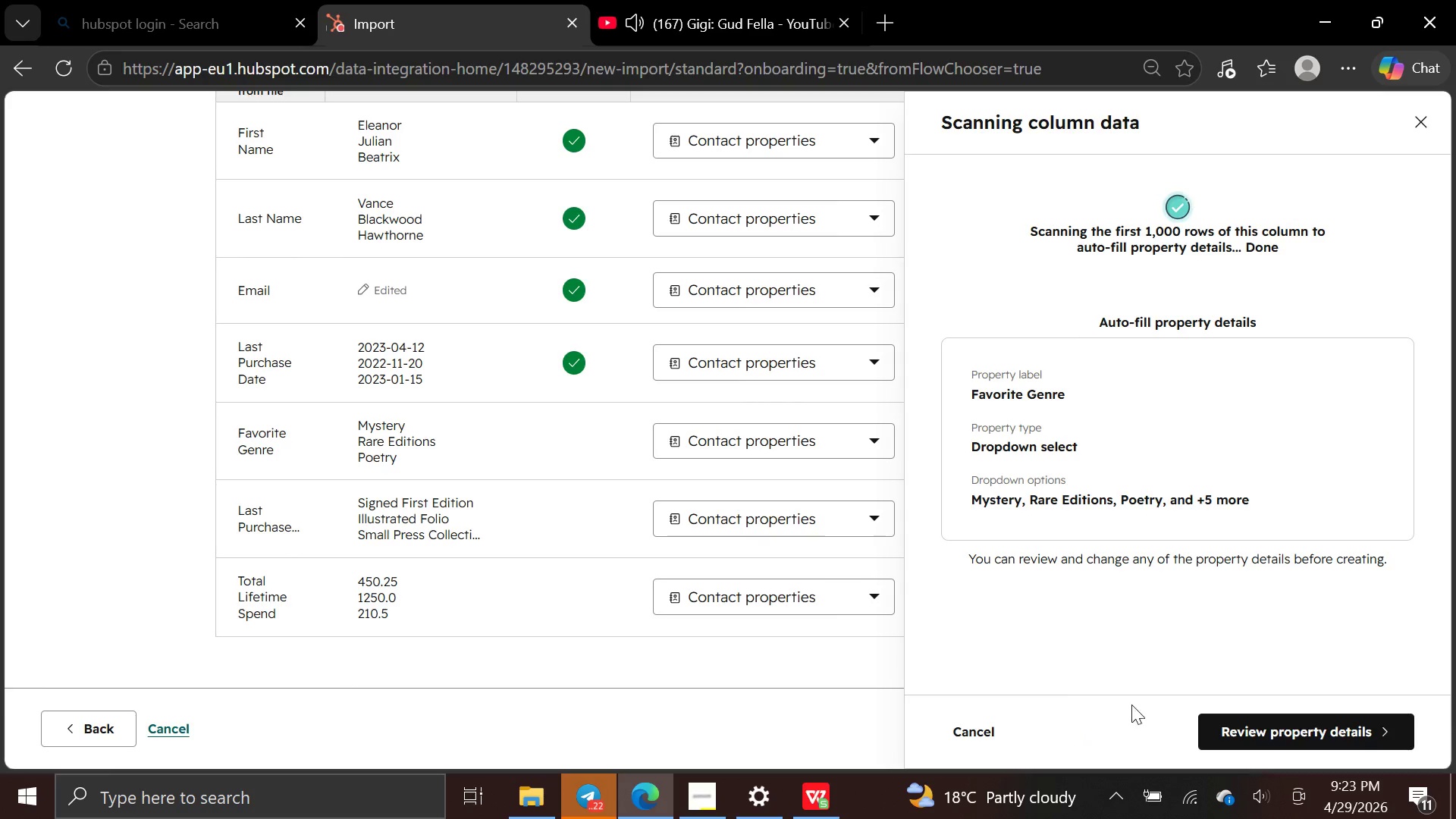 
left_click([1268, 738])
 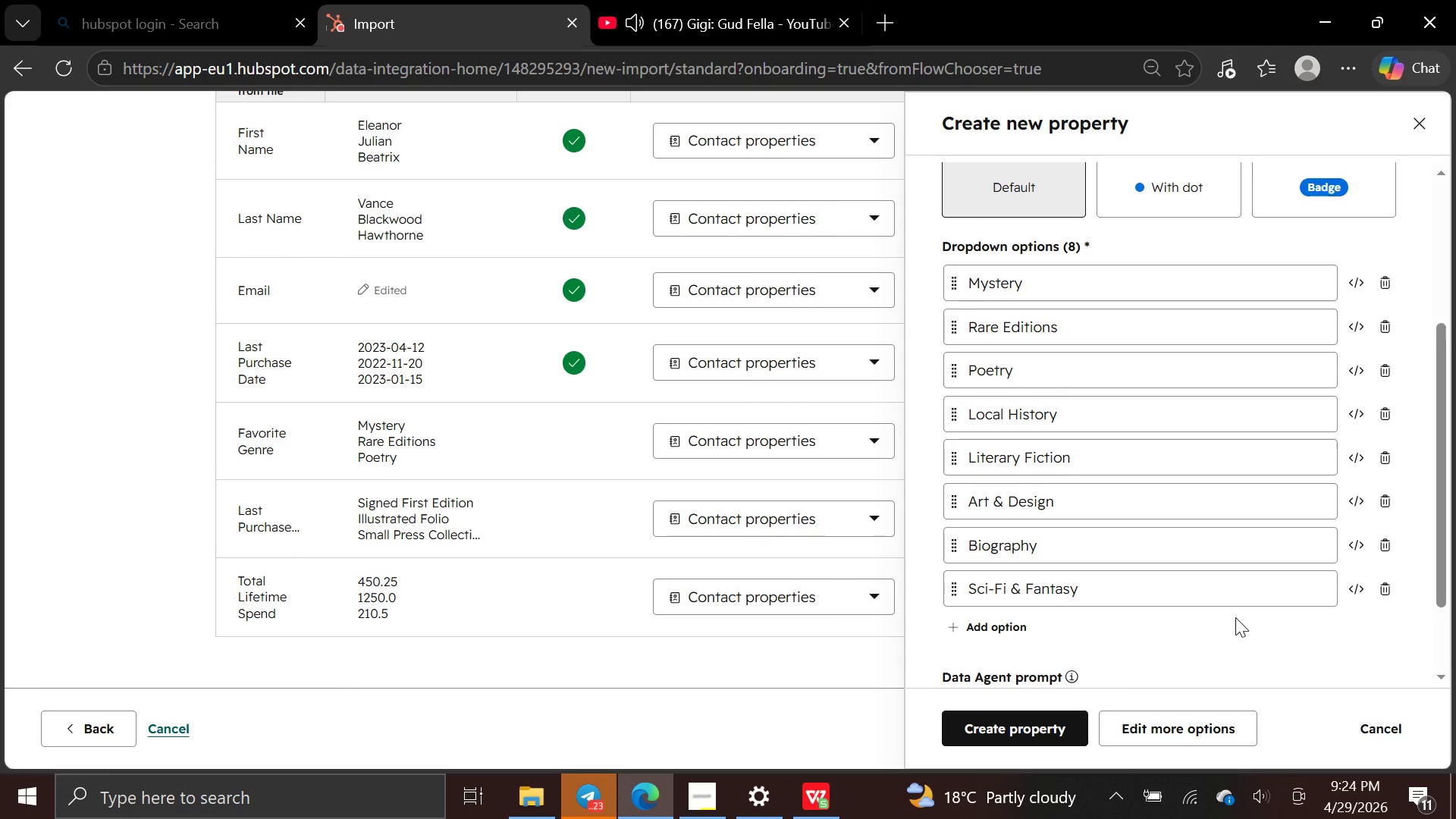 
wait(9.91)
 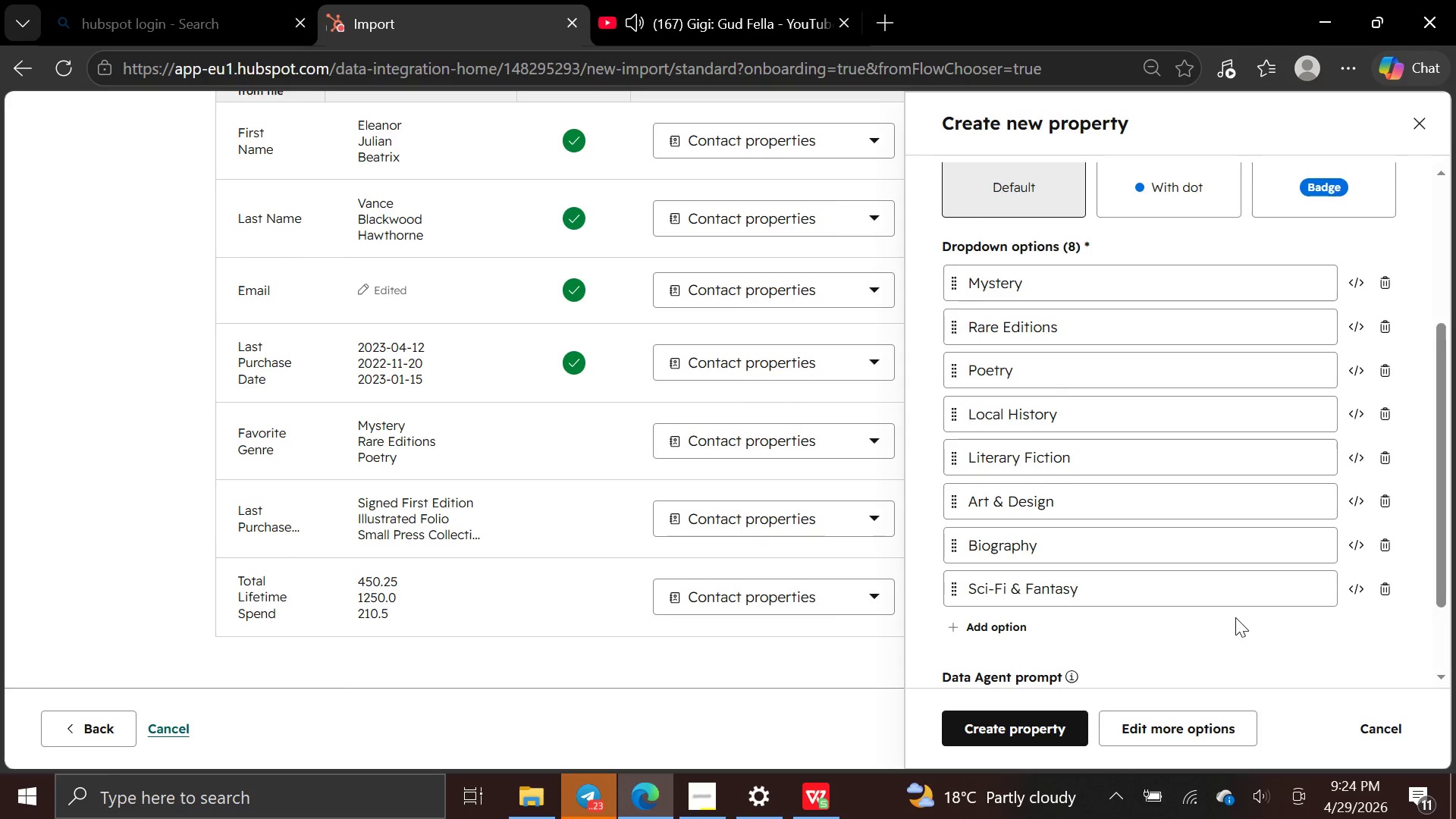 
left_click([1042, 735])
 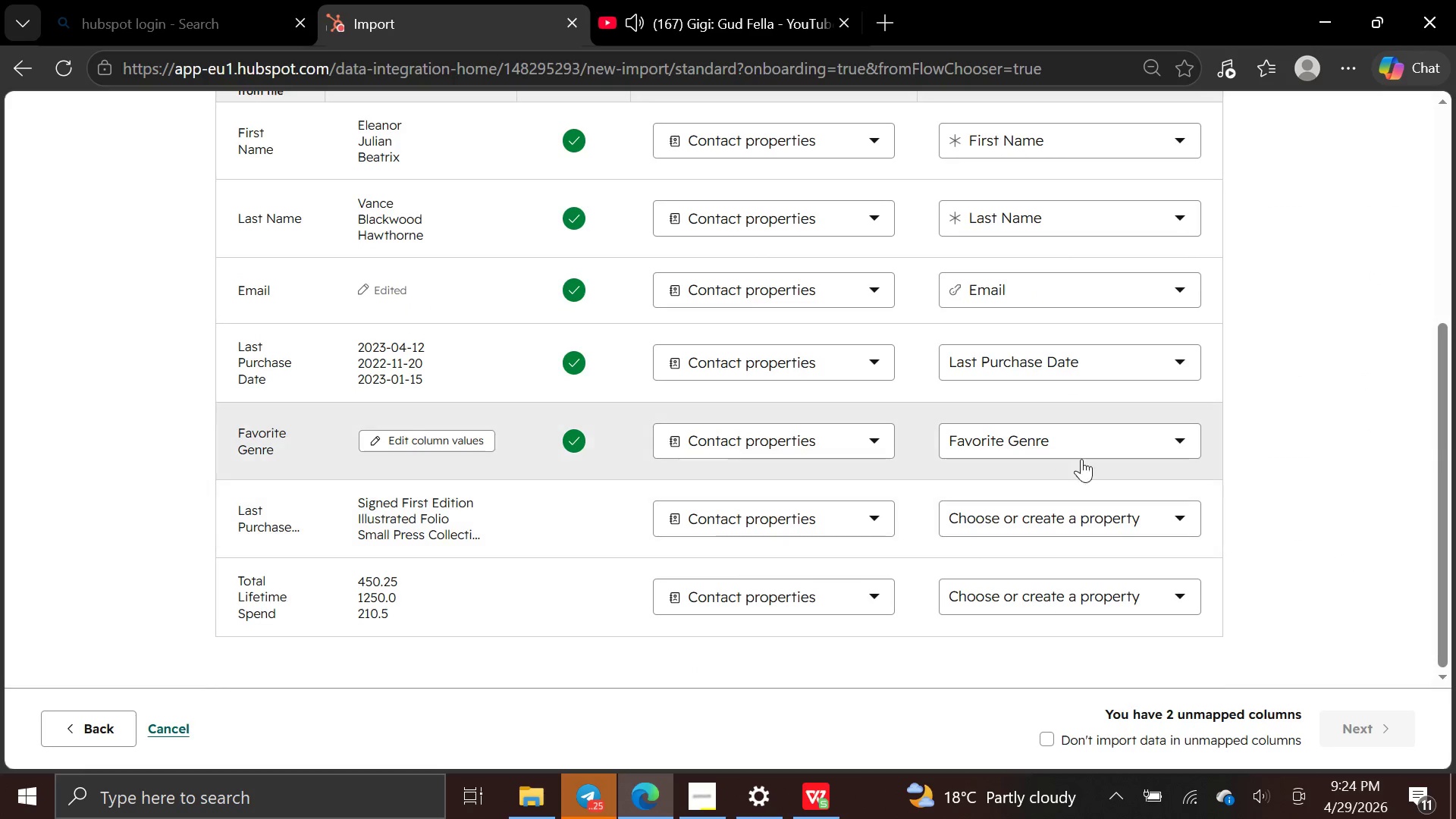 
left_click([1166, 519])
 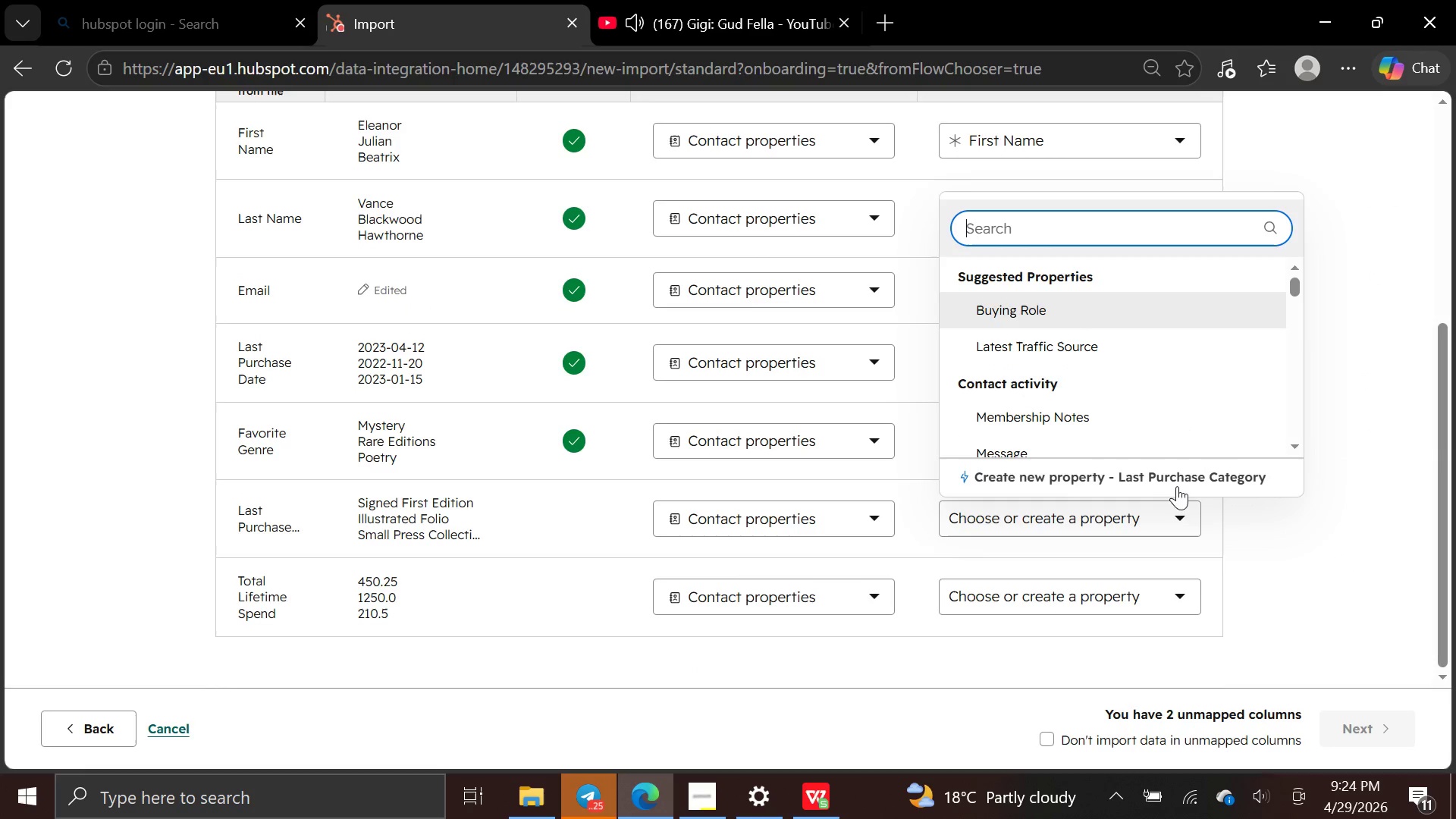 
left_click([1181, 475])
 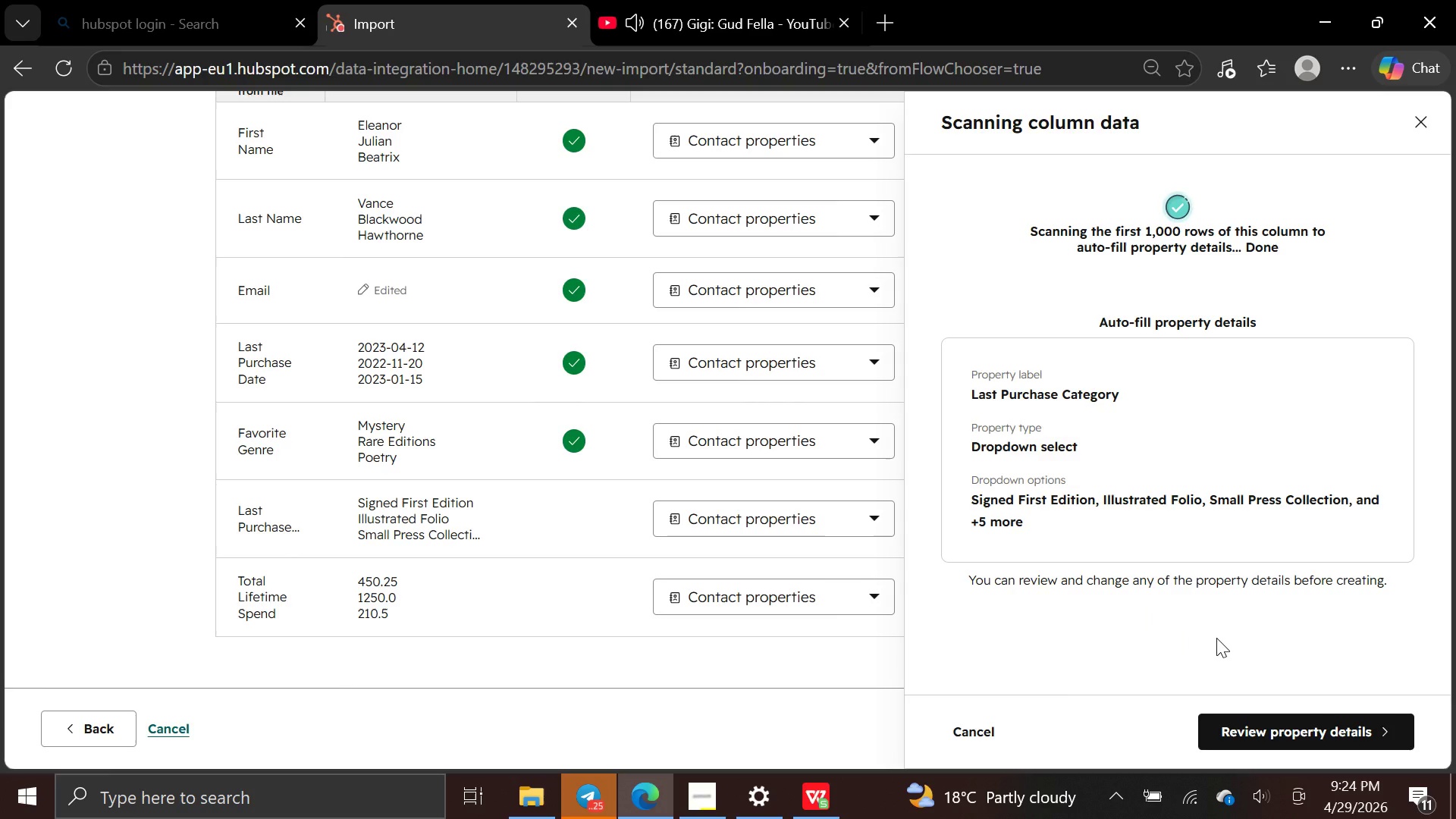 
wait(7.22)
 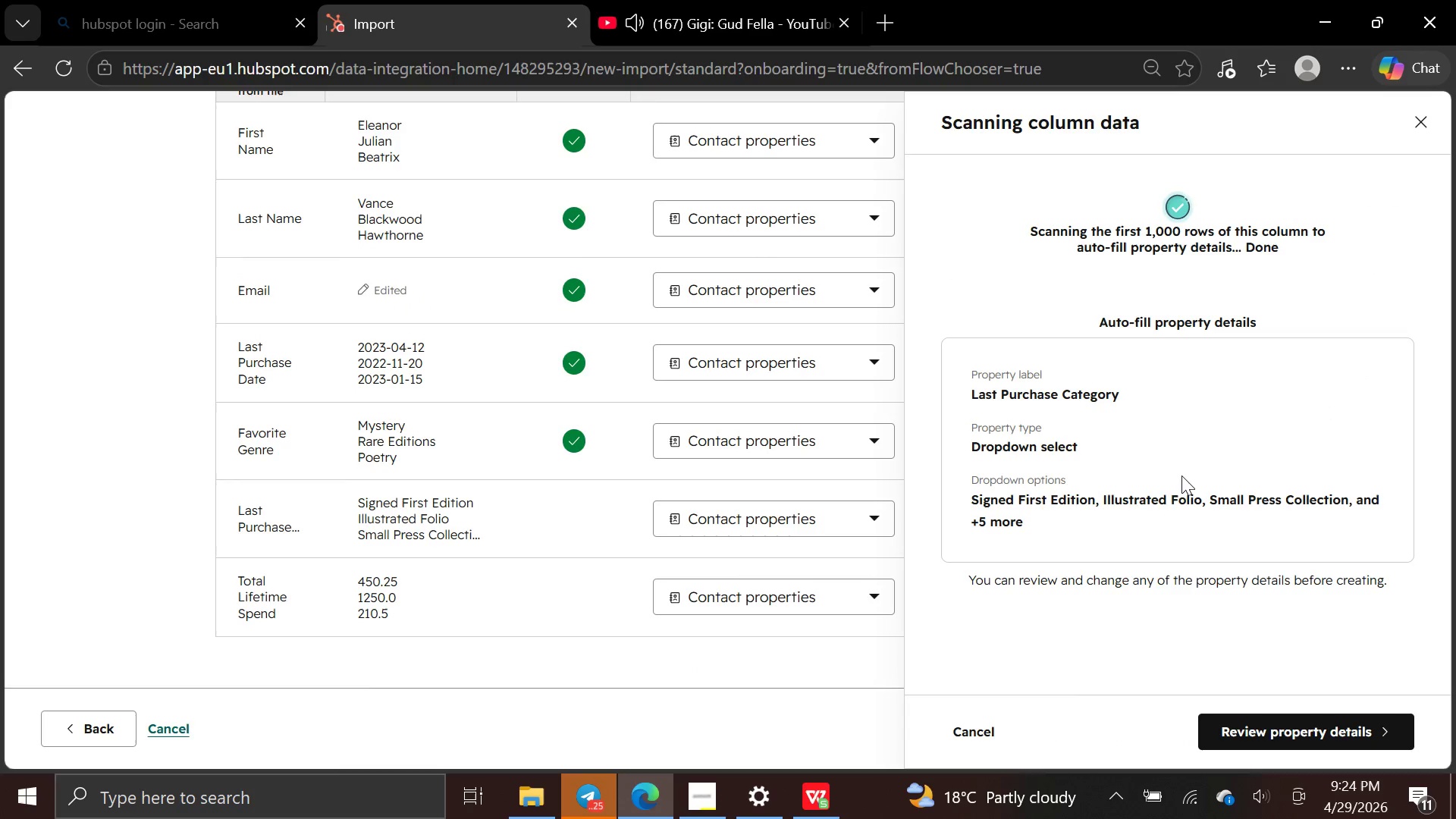 
left_click([1298, 736])
 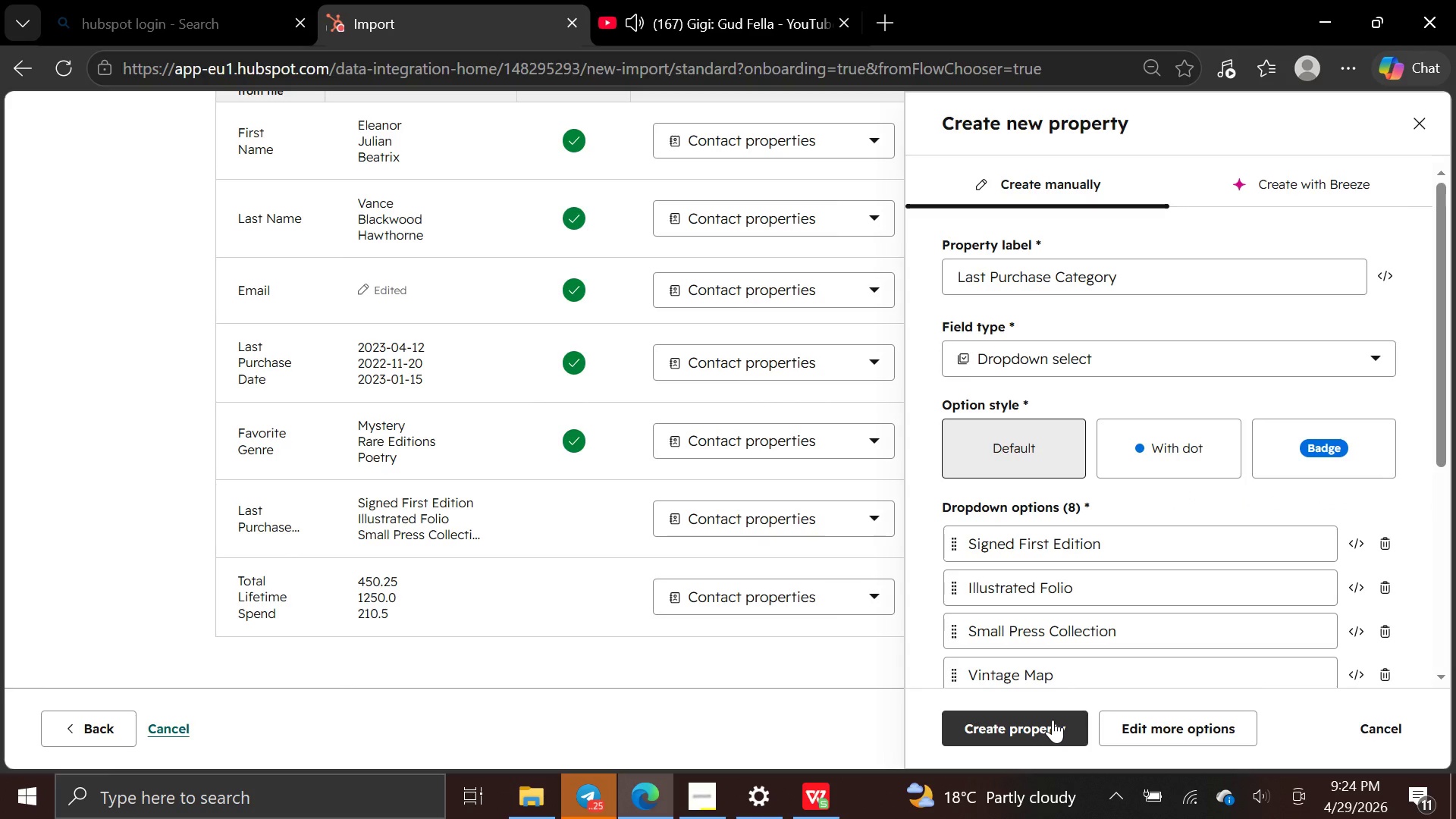 
left_click([1053, 720])
 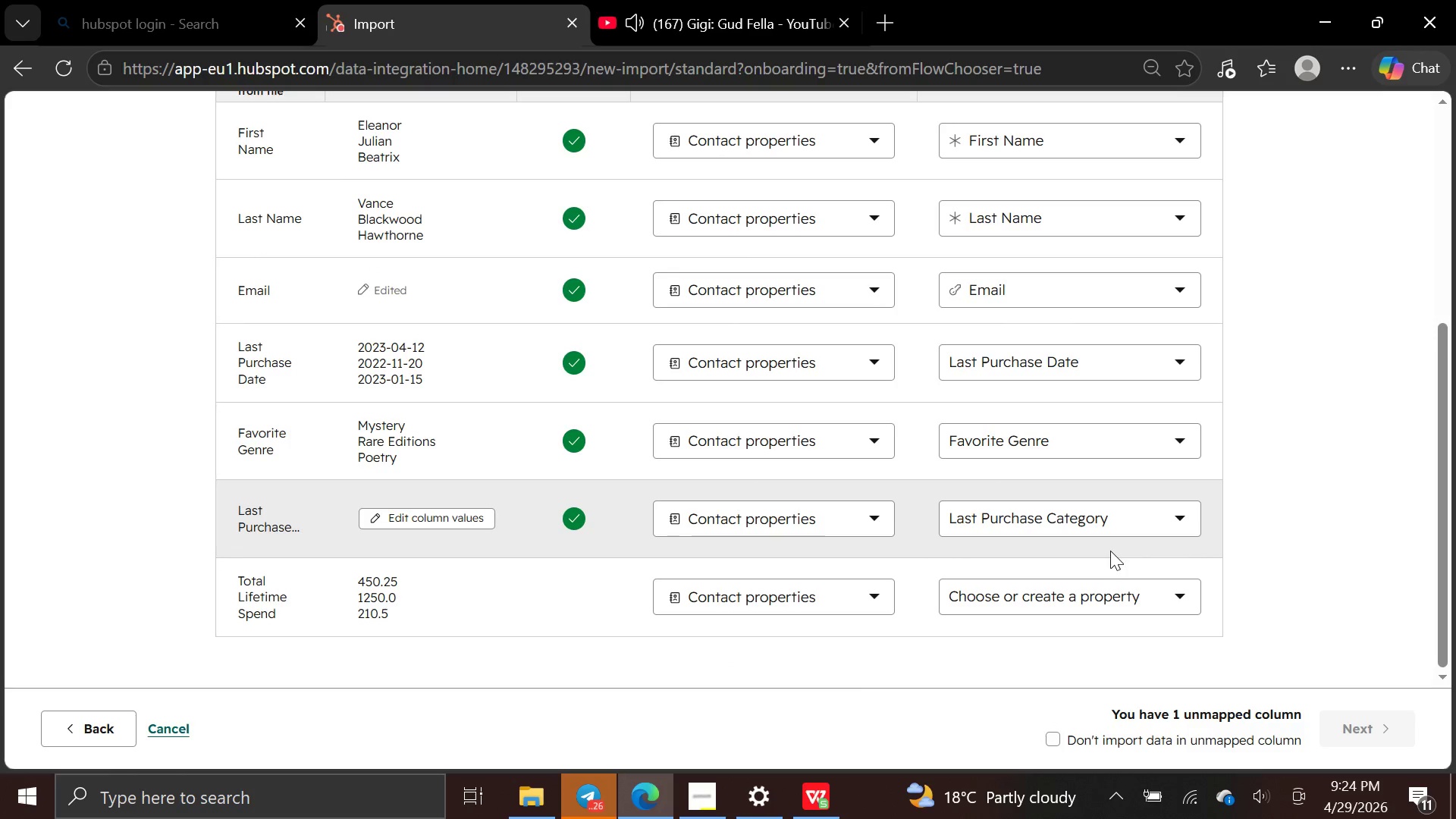 
left_click([1154, 598])
 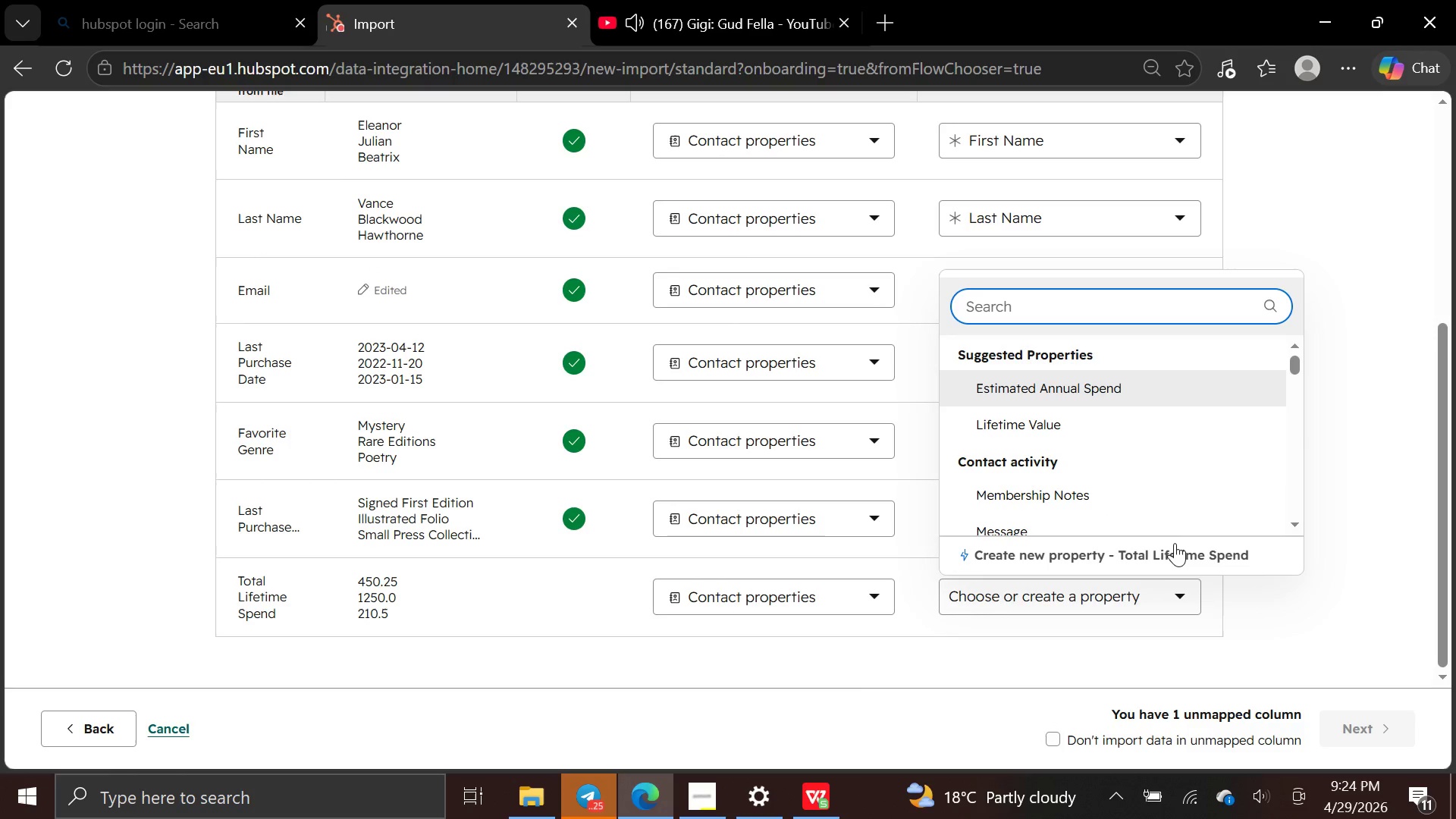 
left_click([1175, 554])
 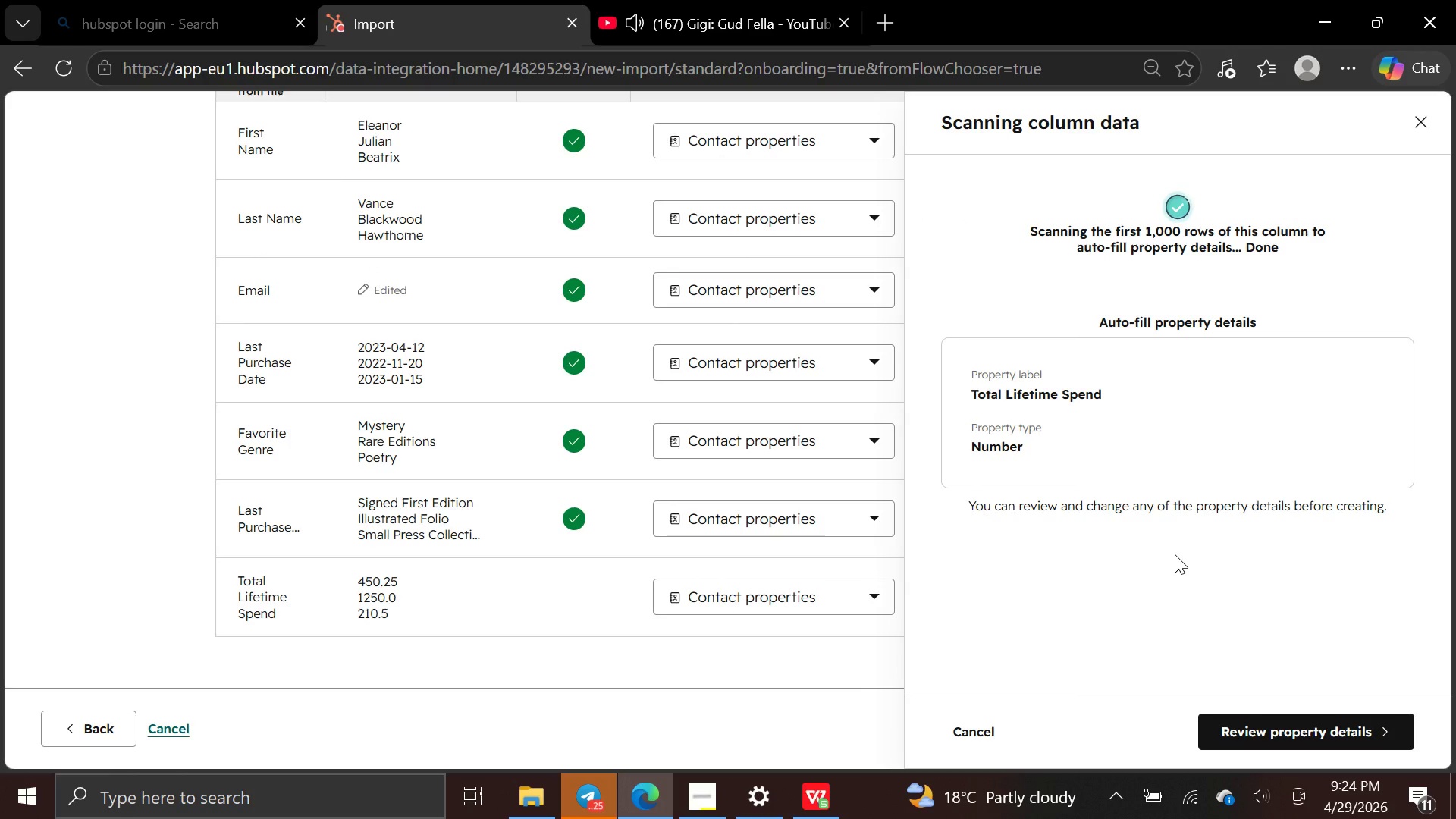 
left_click([1224, 740])
 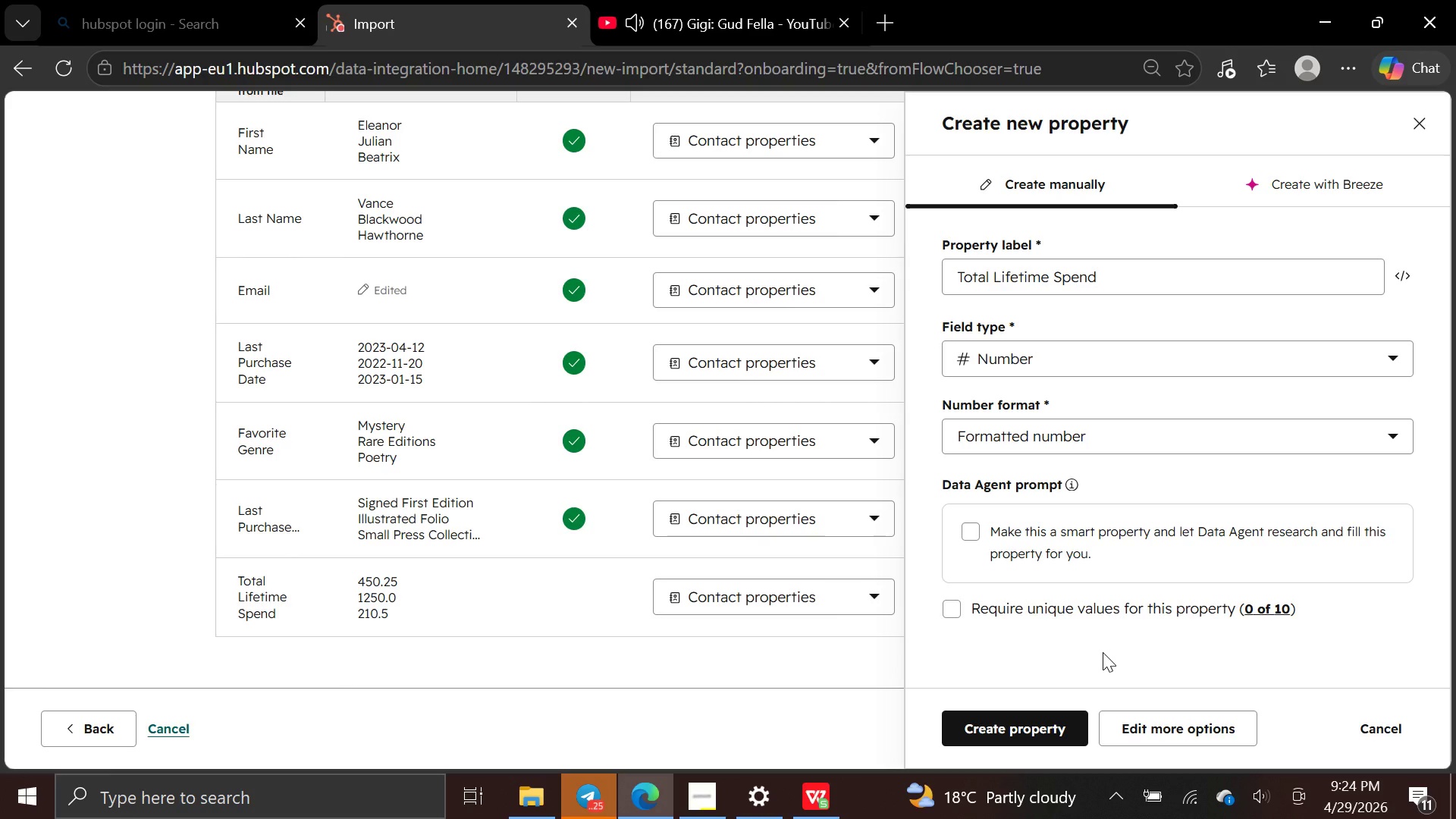 
wait(8.66)
 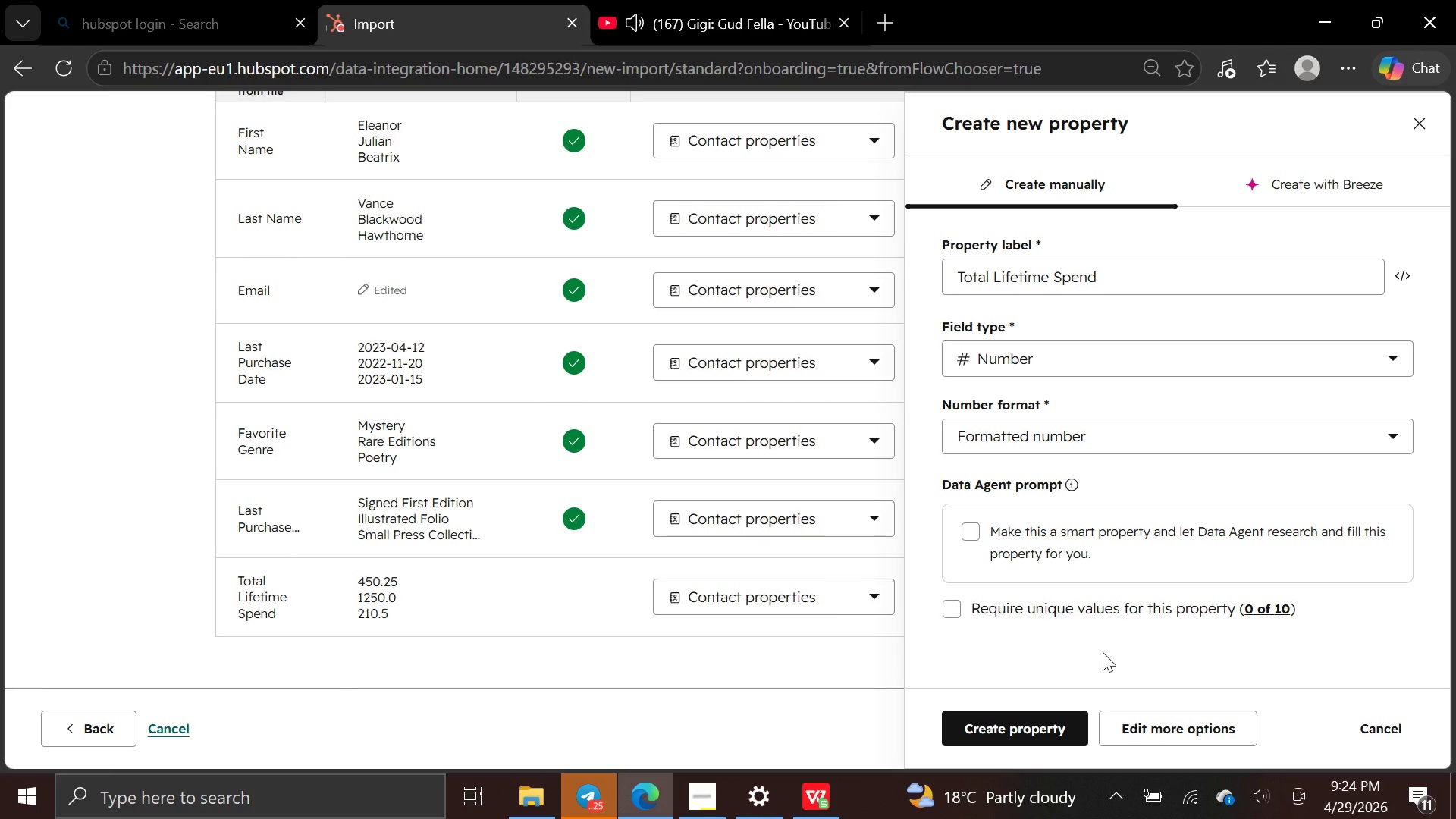 
left_click([1396, 435])
 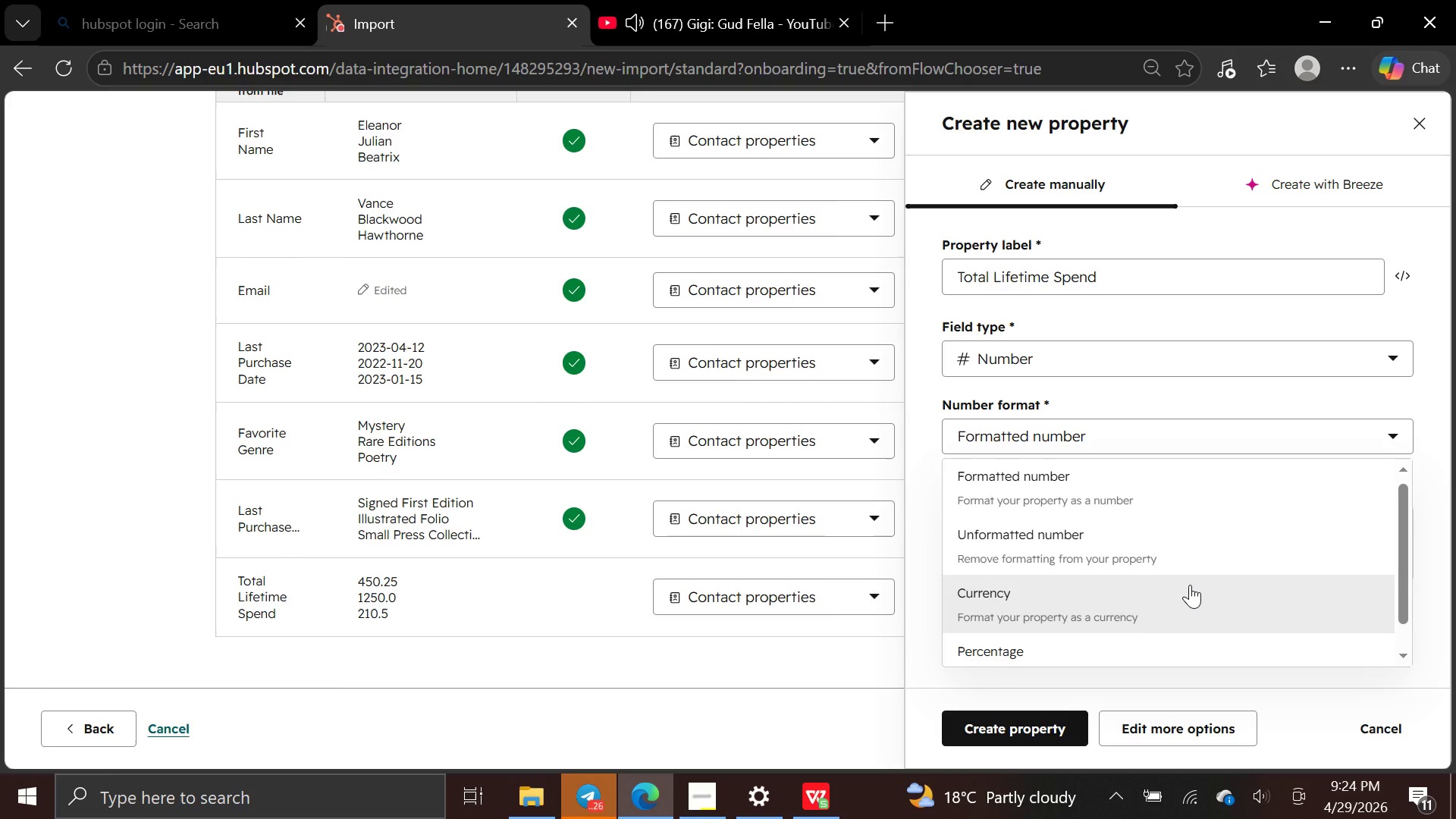 
left_click([1190, 585])
 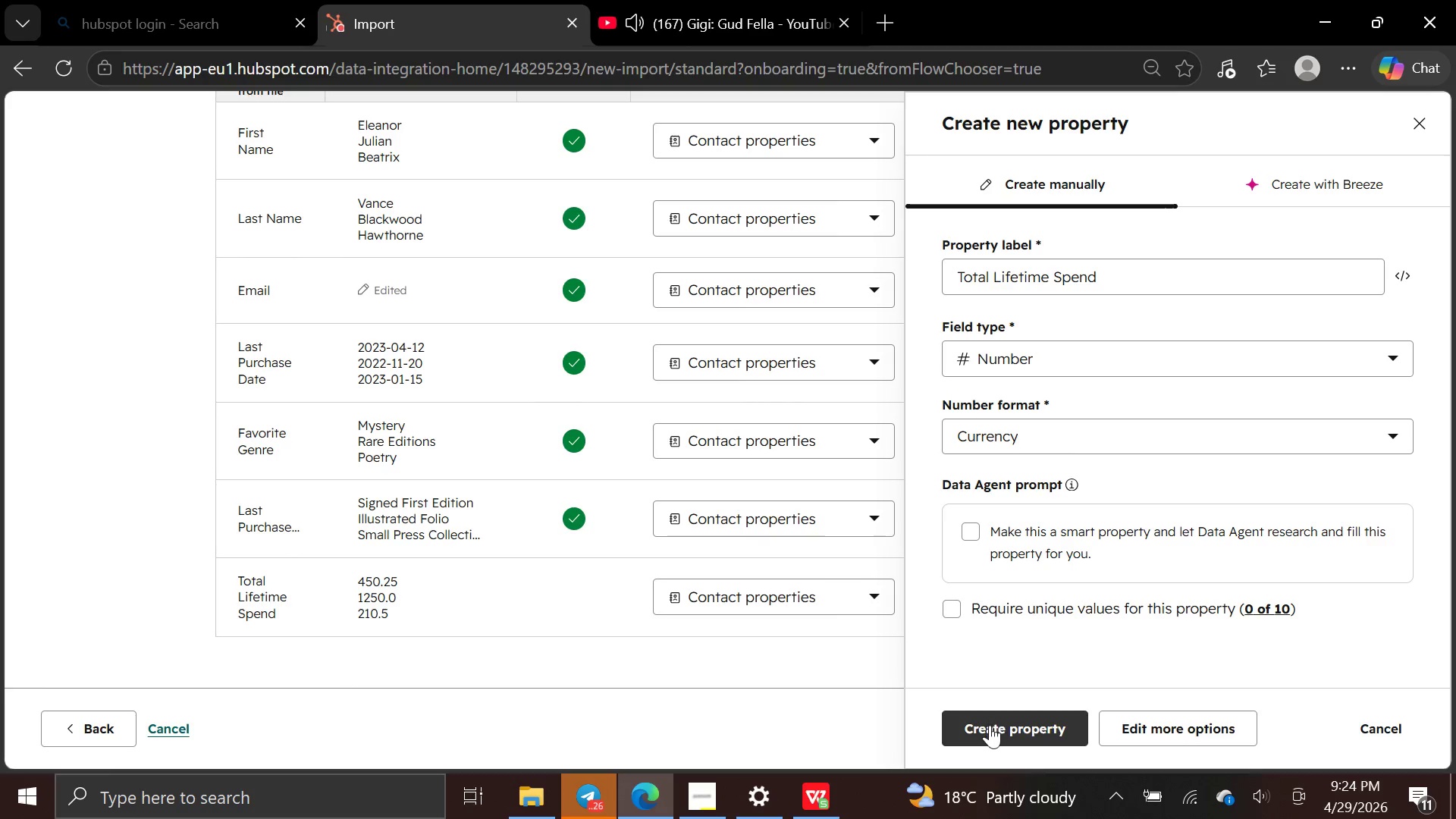 
left_click([989, 728])
 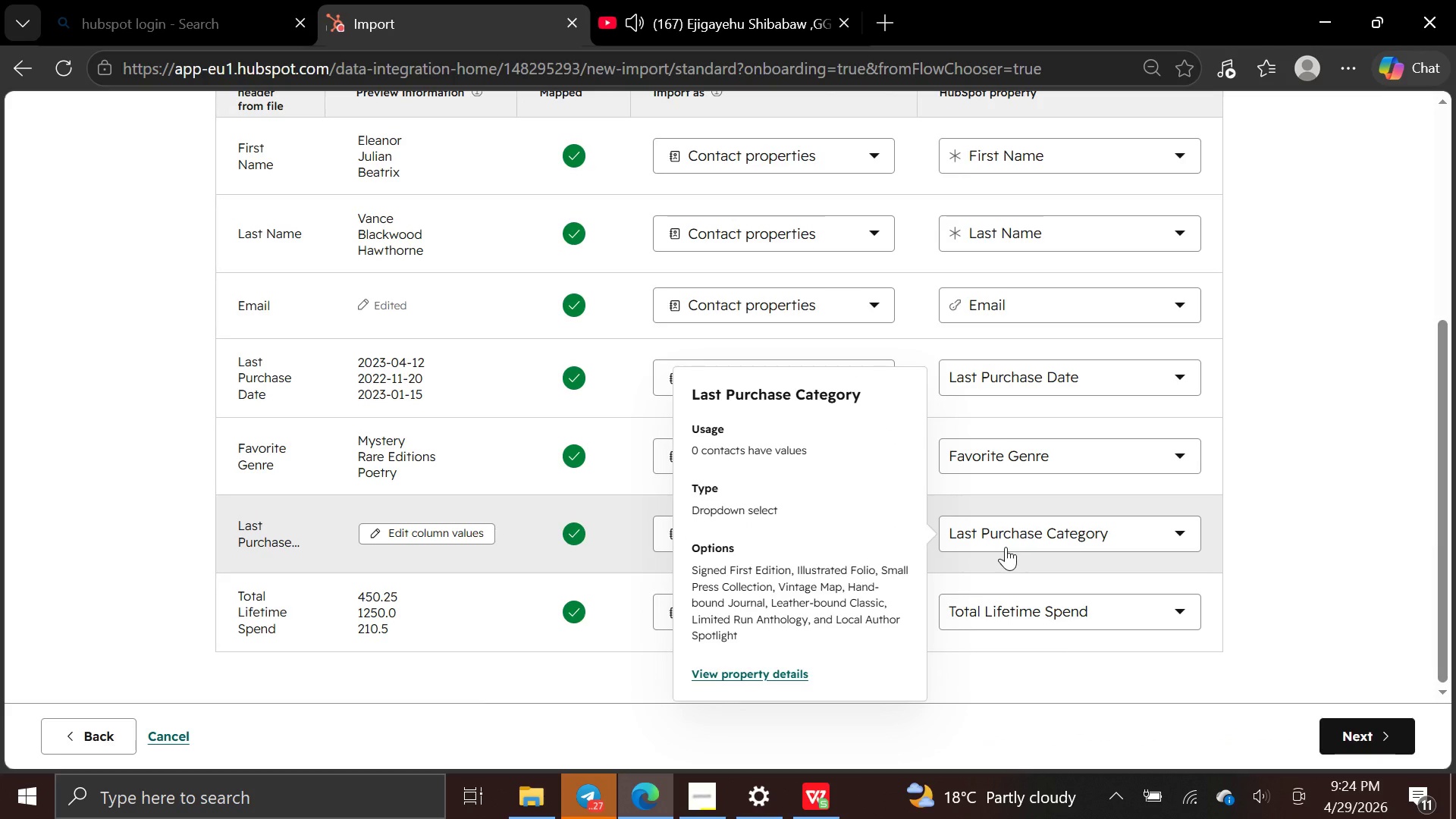 
wait(11.31)
 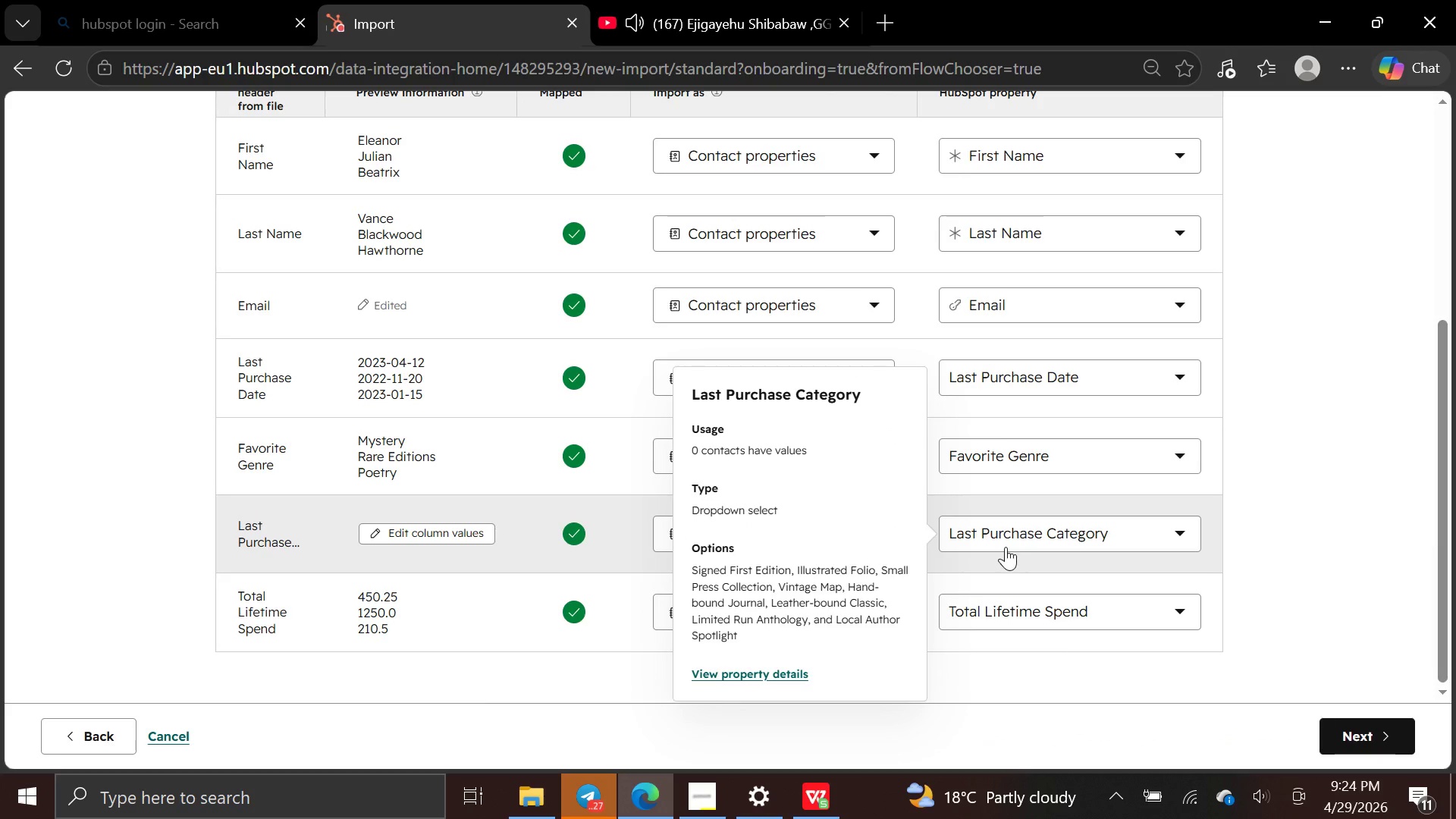 
key(Control+Minus)
 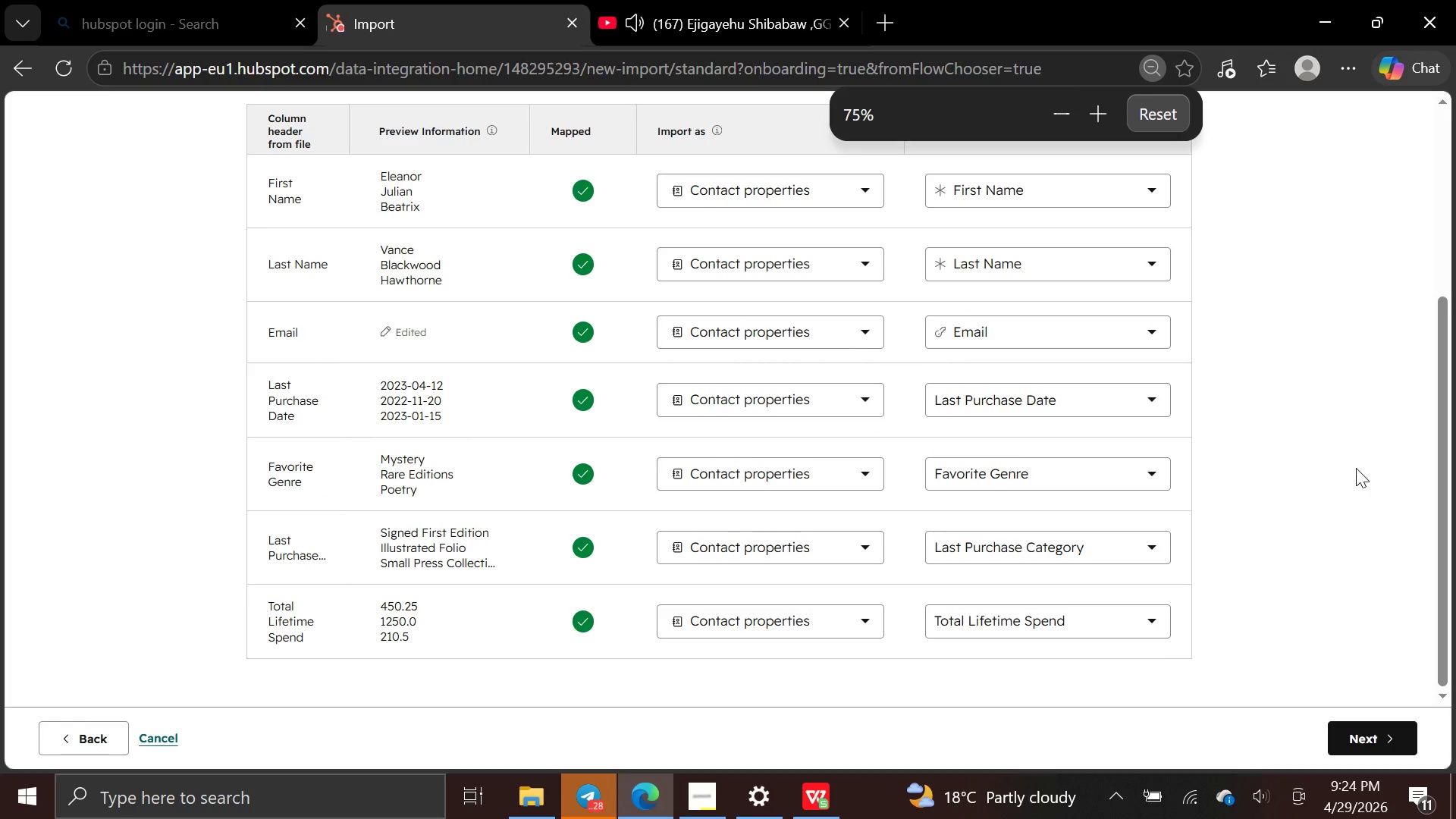 
key(Control+Minus)
 